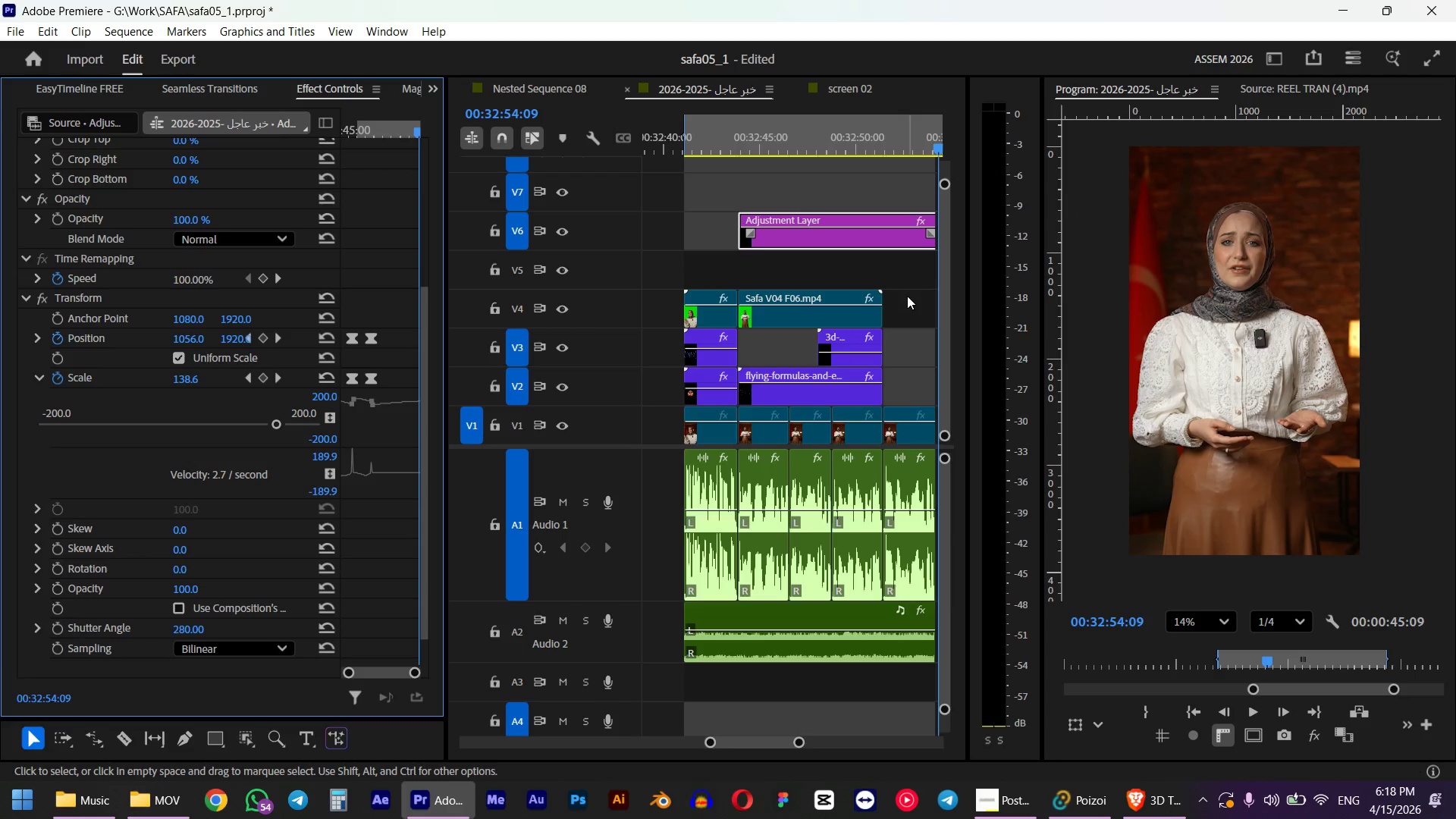 
hold_key(key=AltLeft, duration=0.34)
scroll: coordinate [880, 293], scroll_direction: down, amount: 3.0
 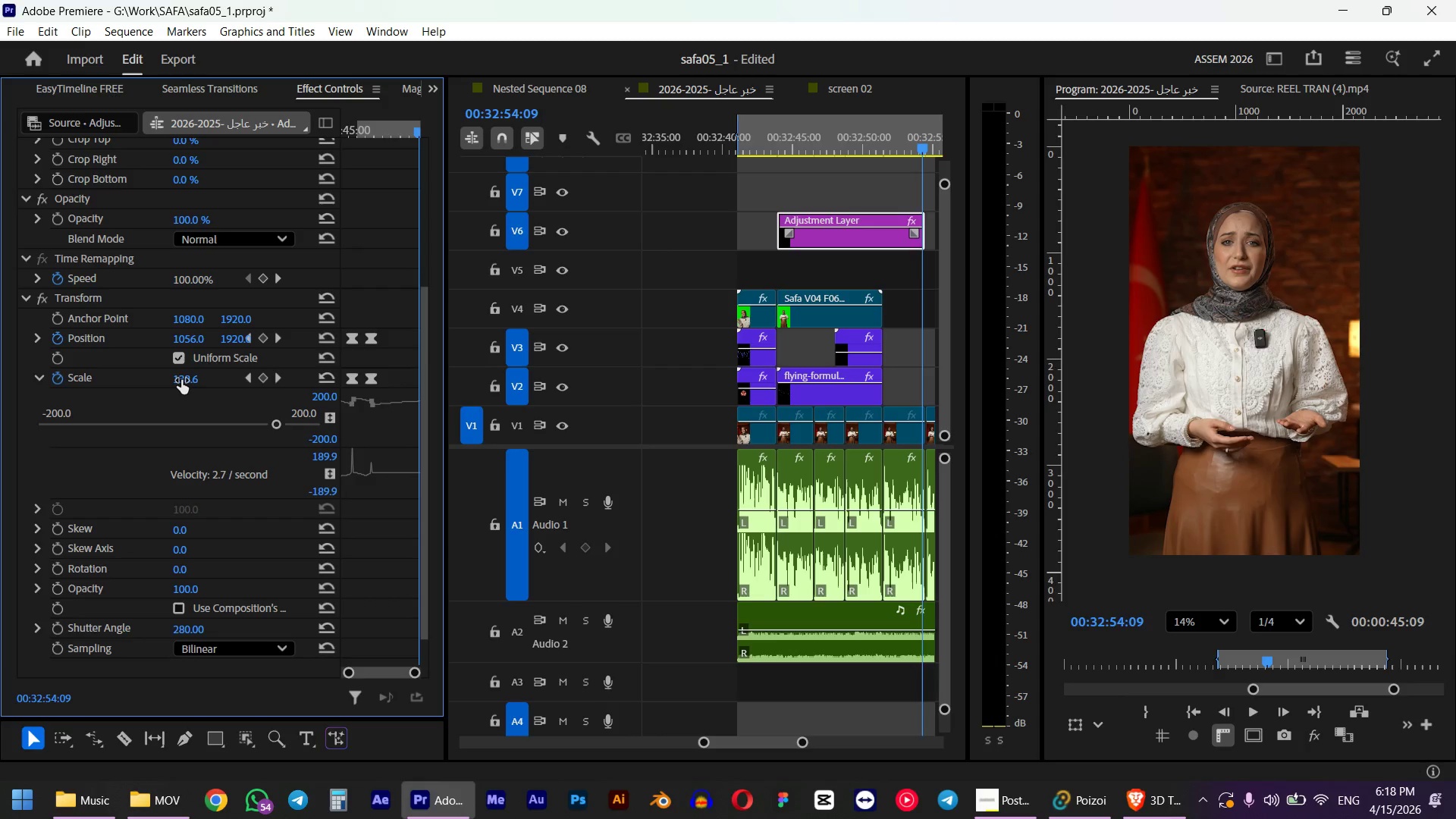 
left_click([181, 380])
 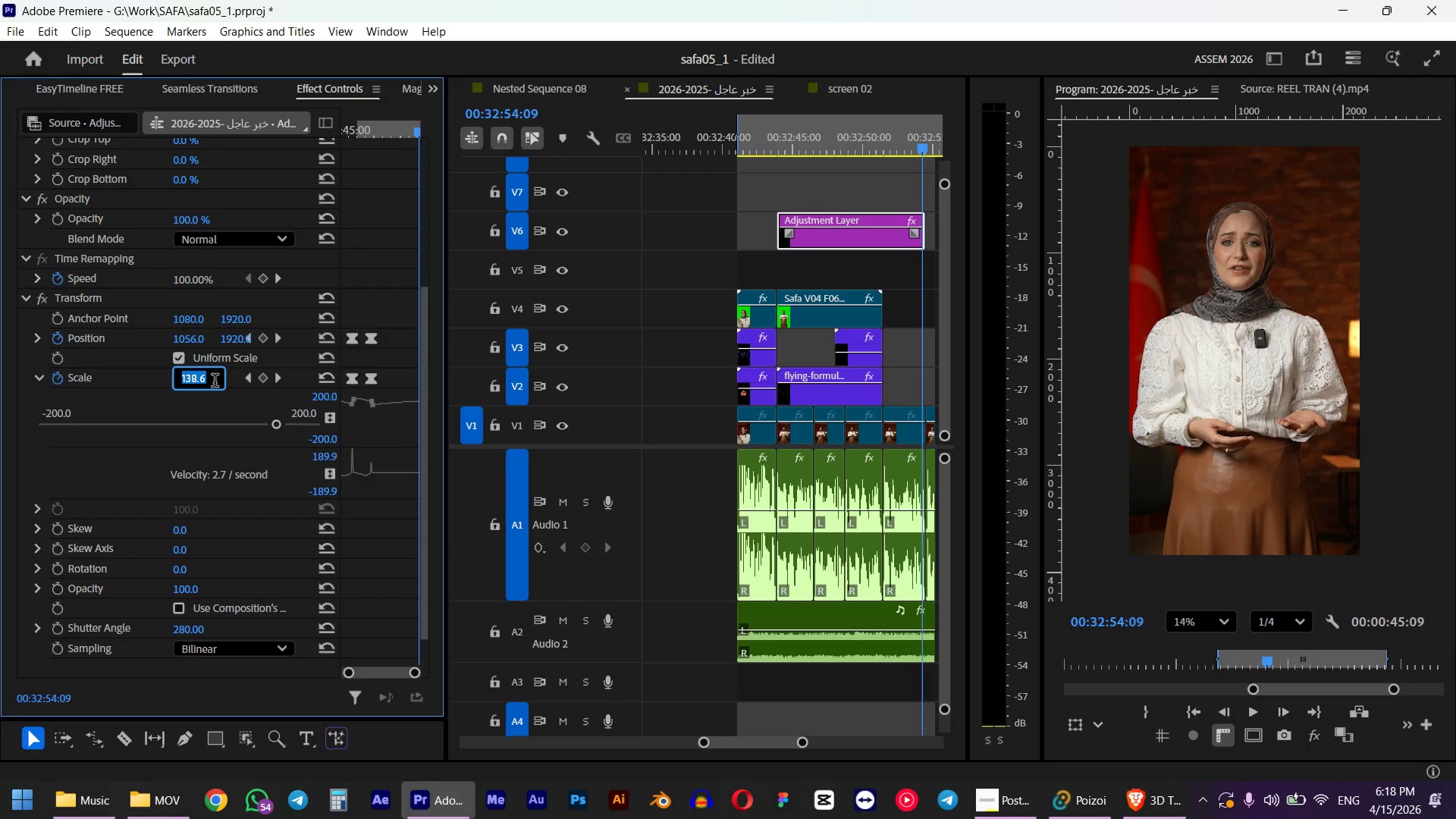 
key(Numpad1)
 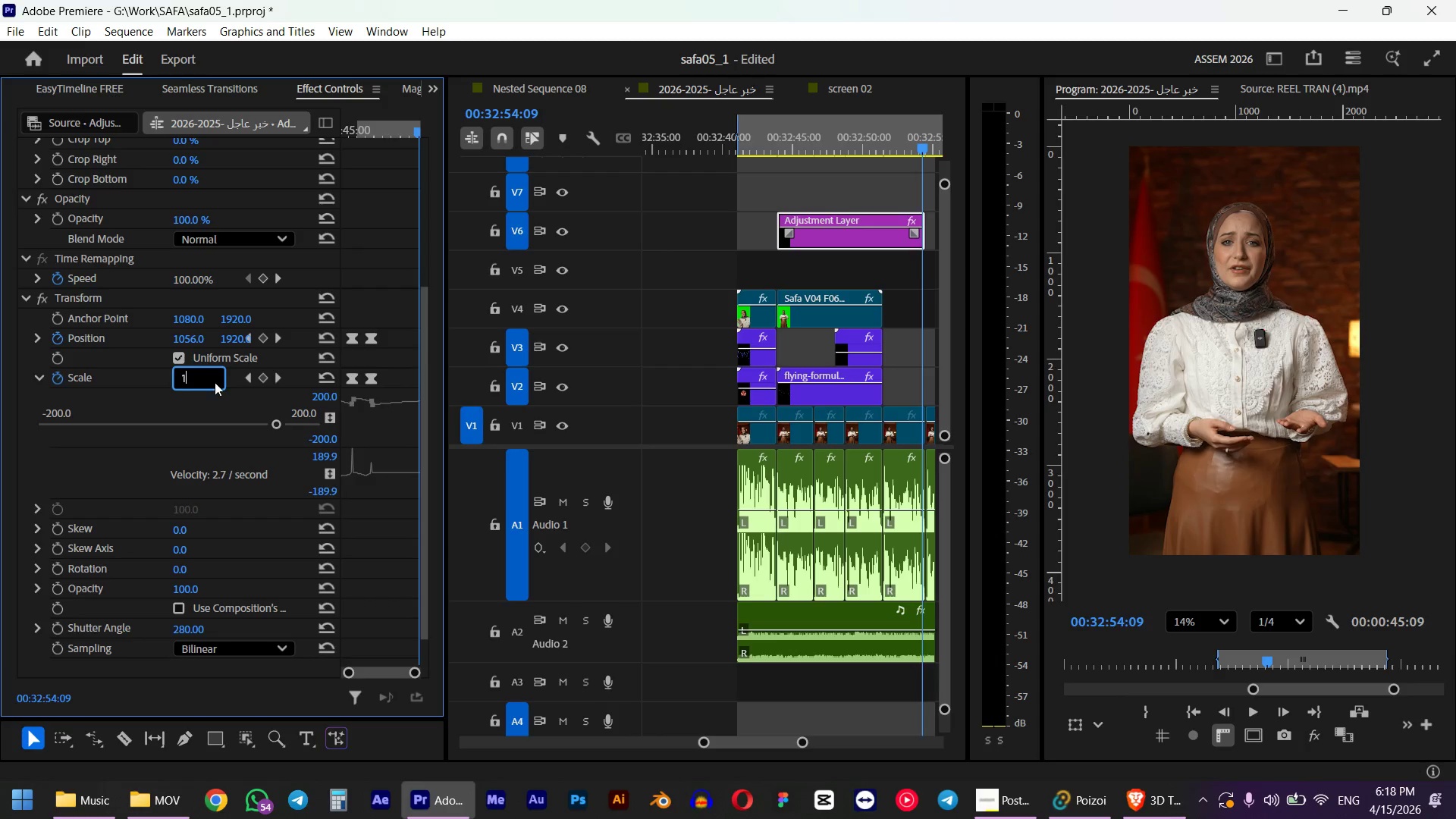 
key(Numpad0)
 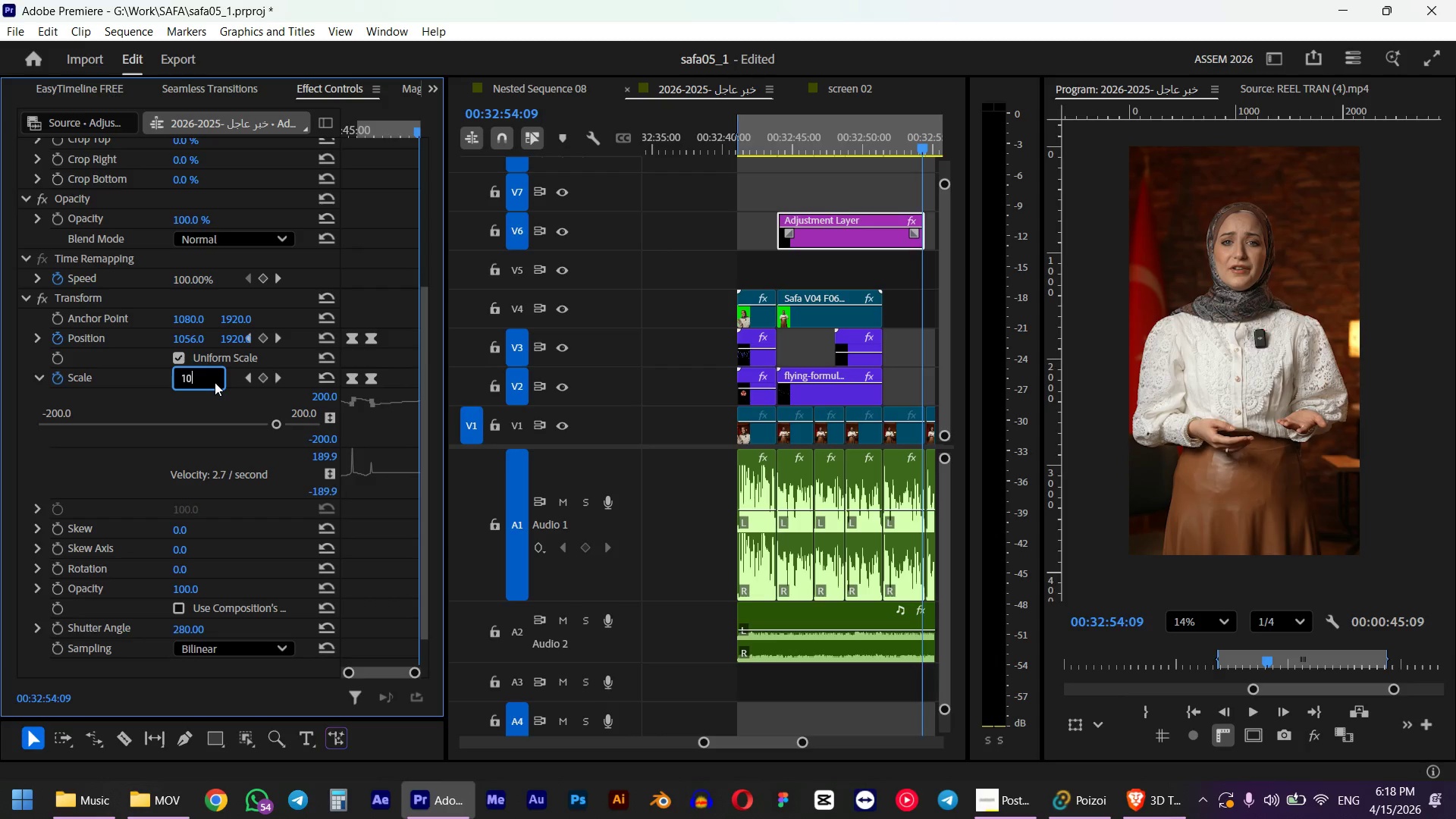 
key(Numpad0)
 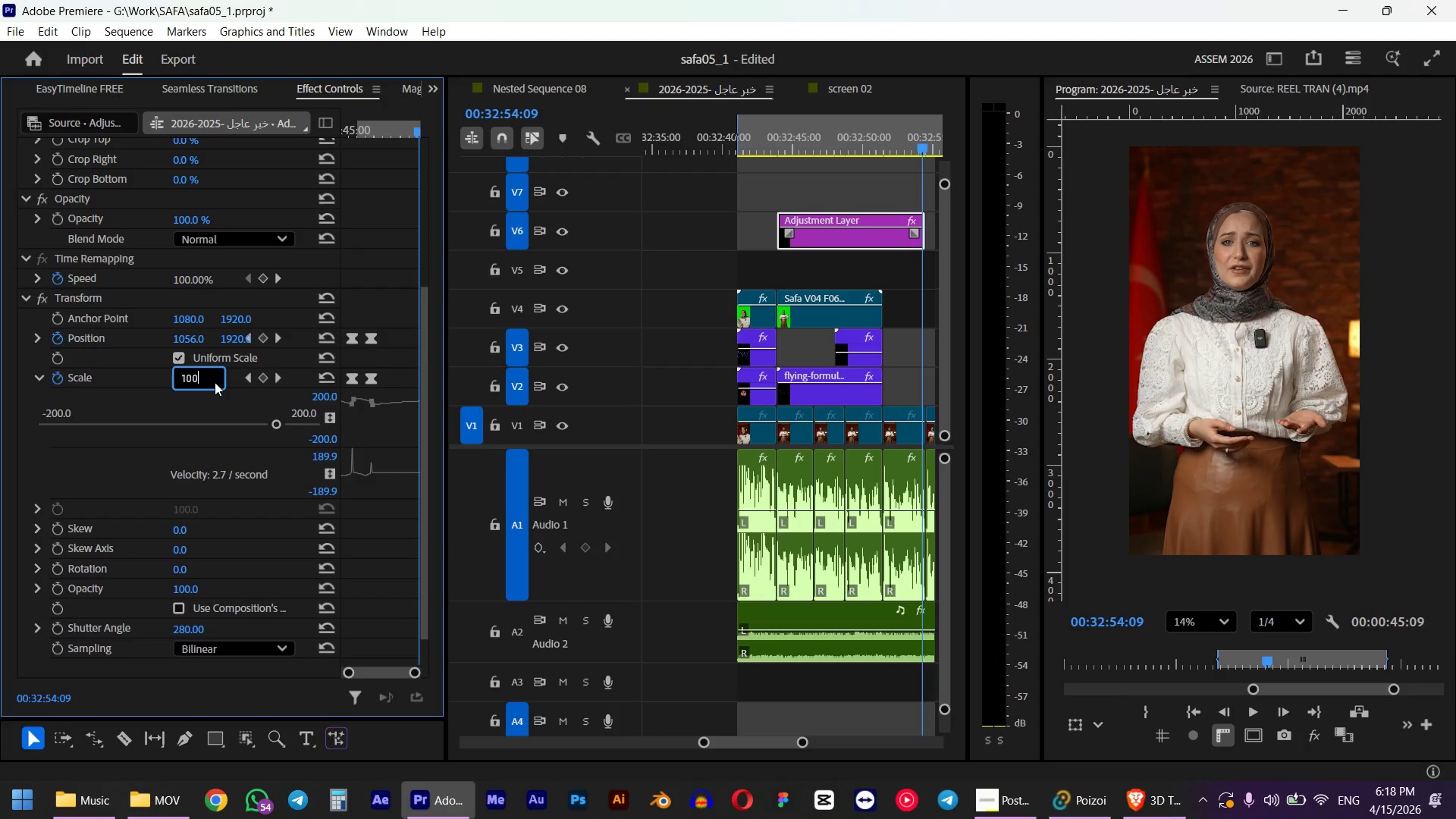 
key(NumpadEnter)
 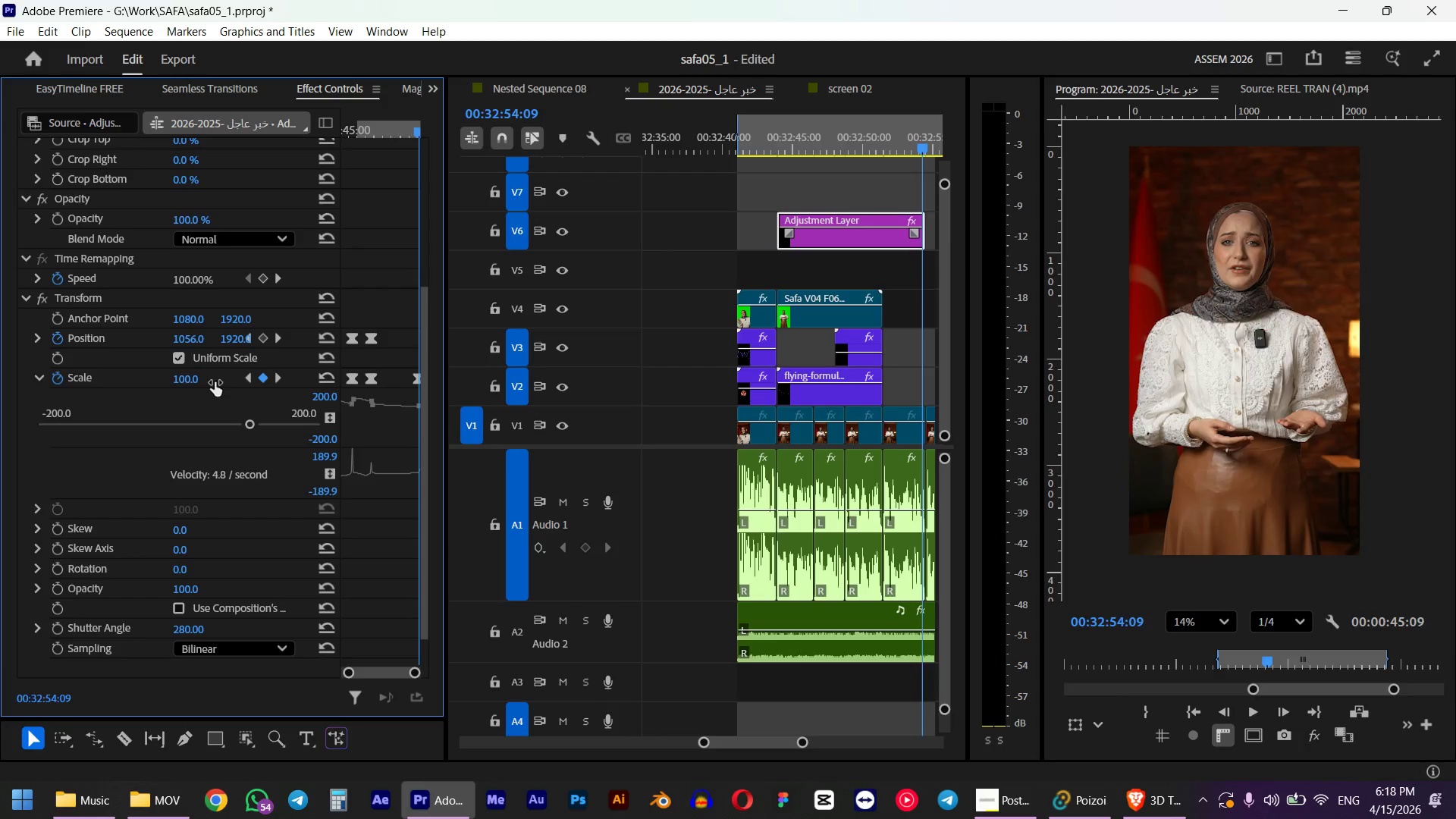 
left_click([864, 142])
 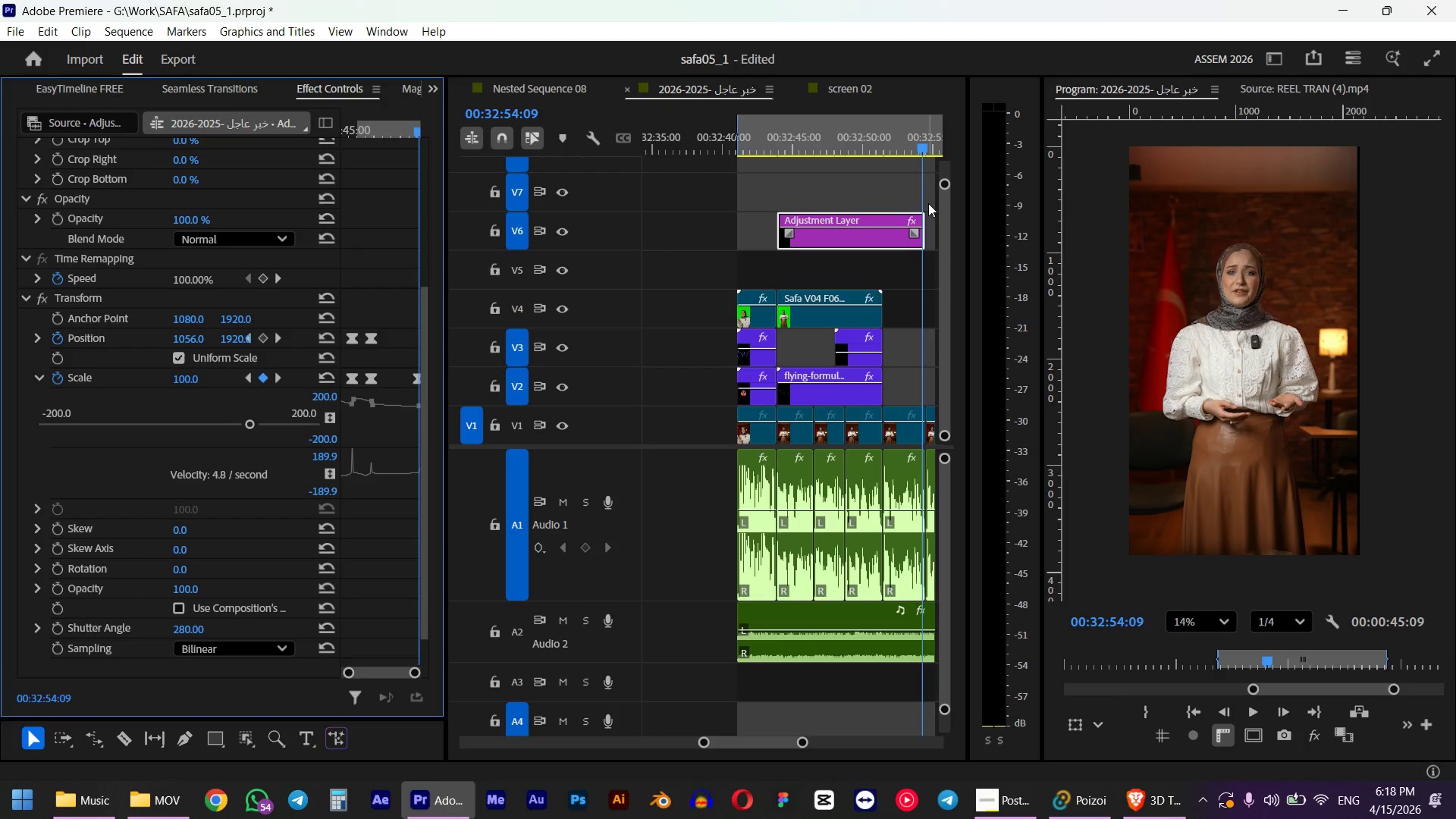 
key(Space)
 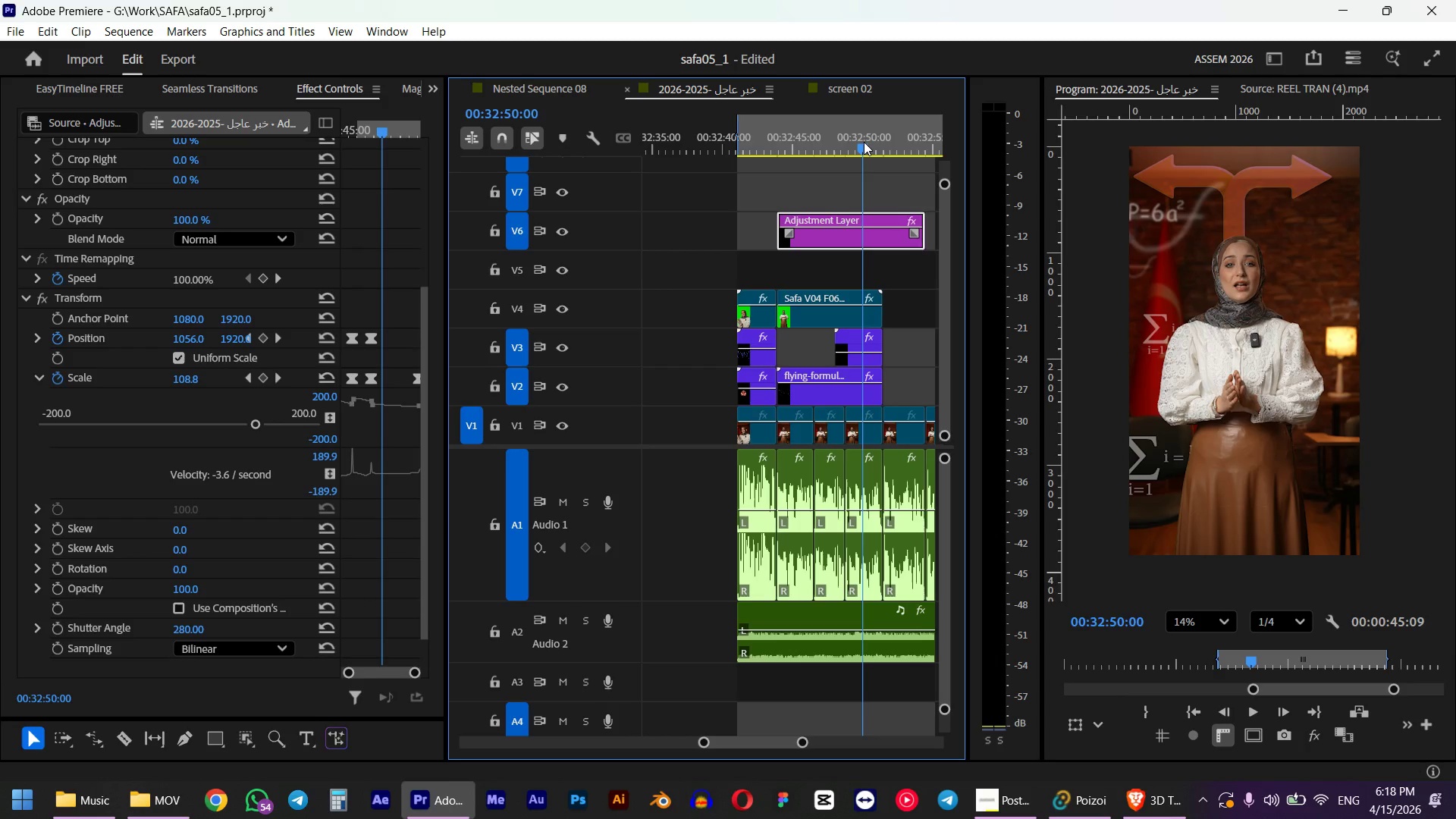 
key(Space)
 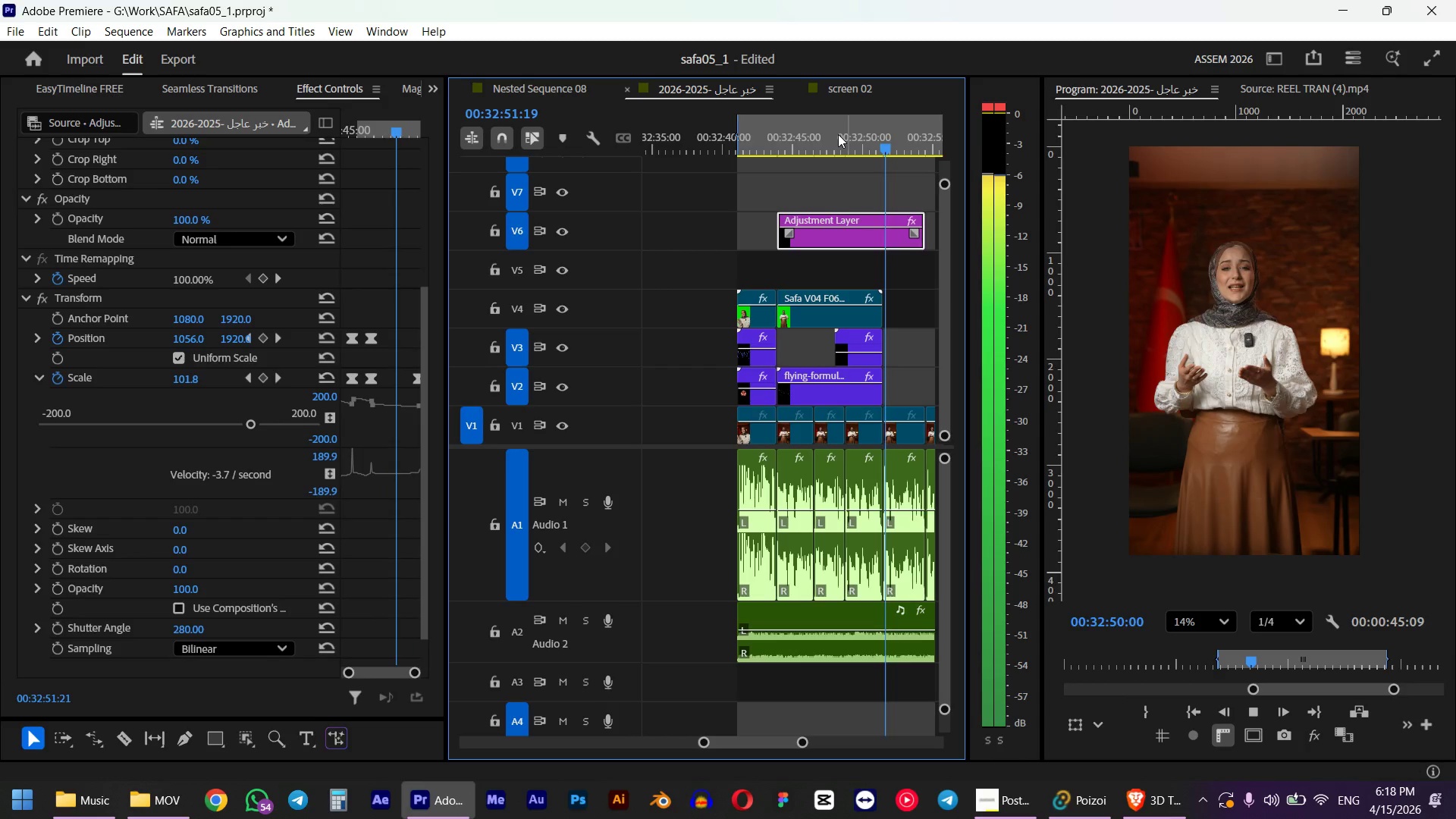 
left_click([827, 138])
 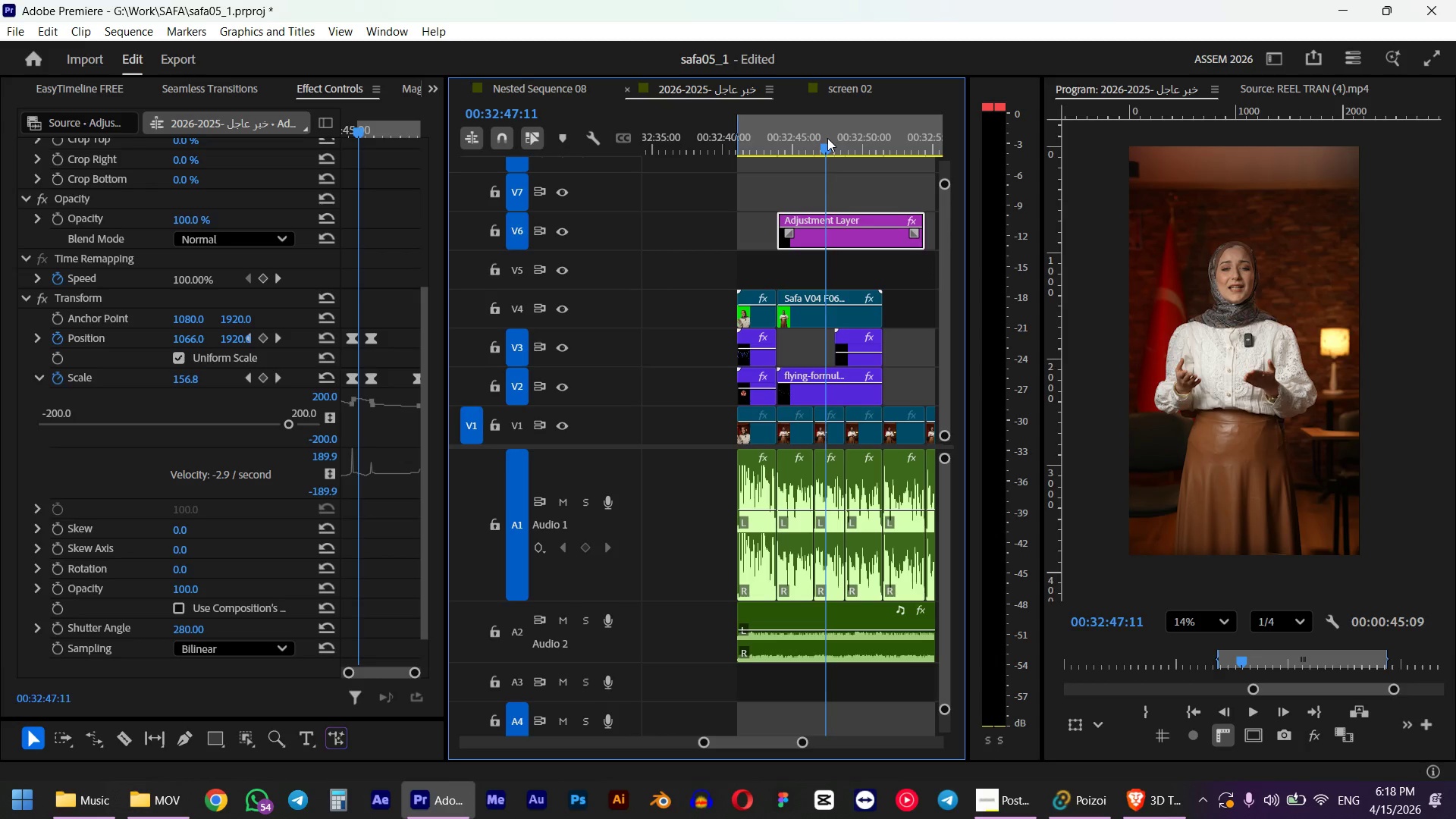 
key(Space)
 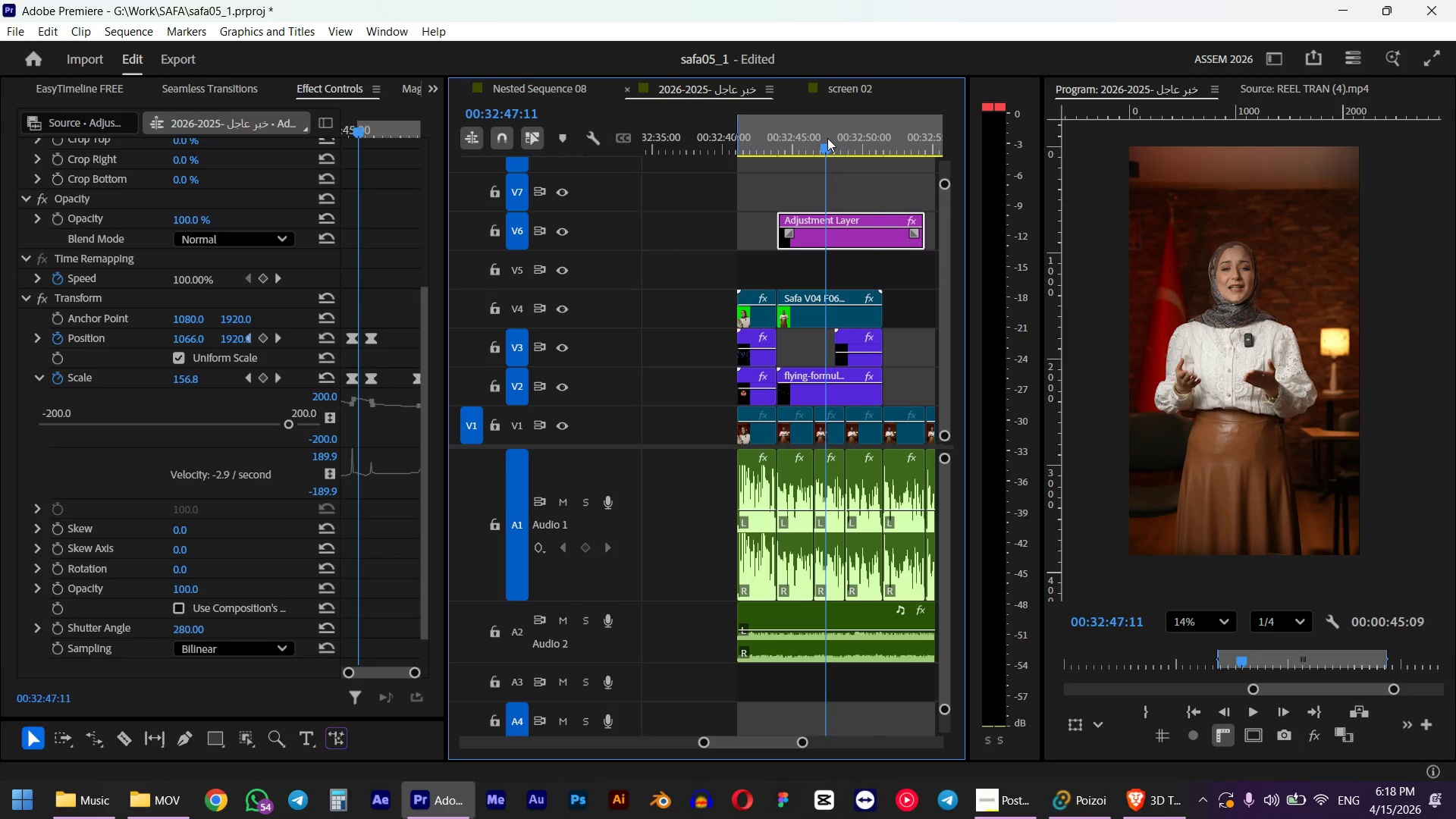 
wait(6.73)
 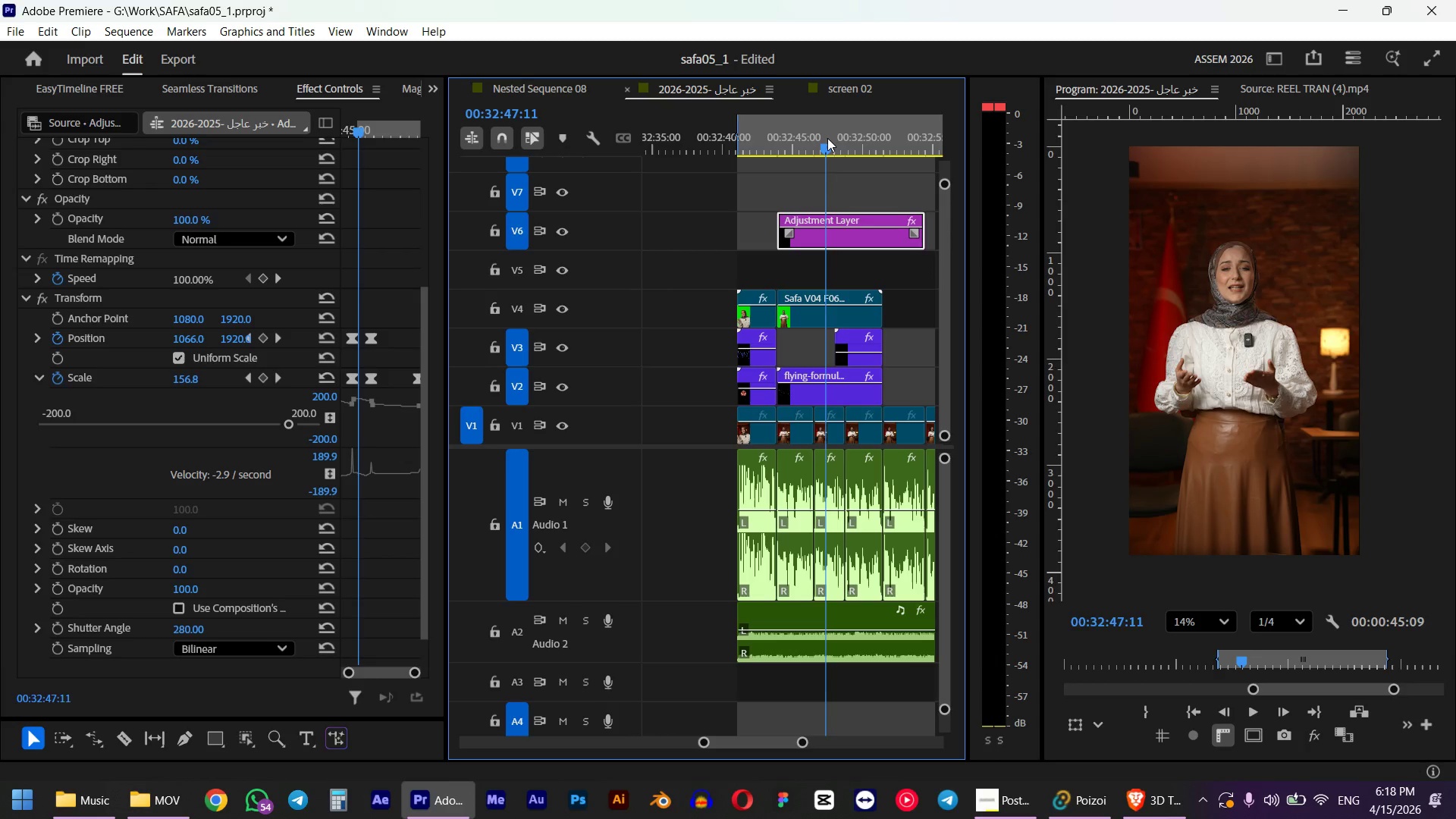 
key(Space)
 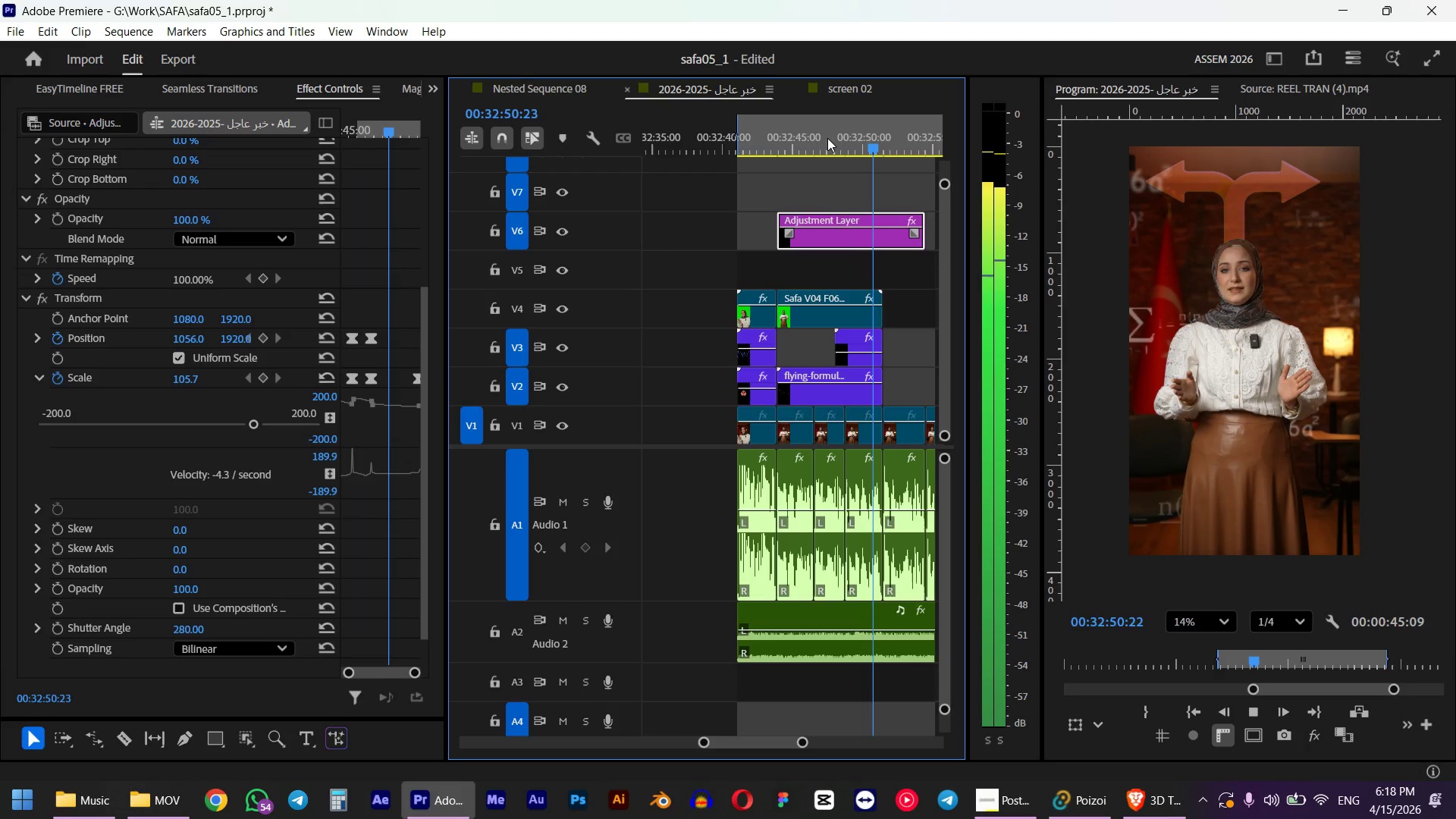 
left_click_drag(start_coordinate=[890, 143], to_coordinate=[880, 146])
 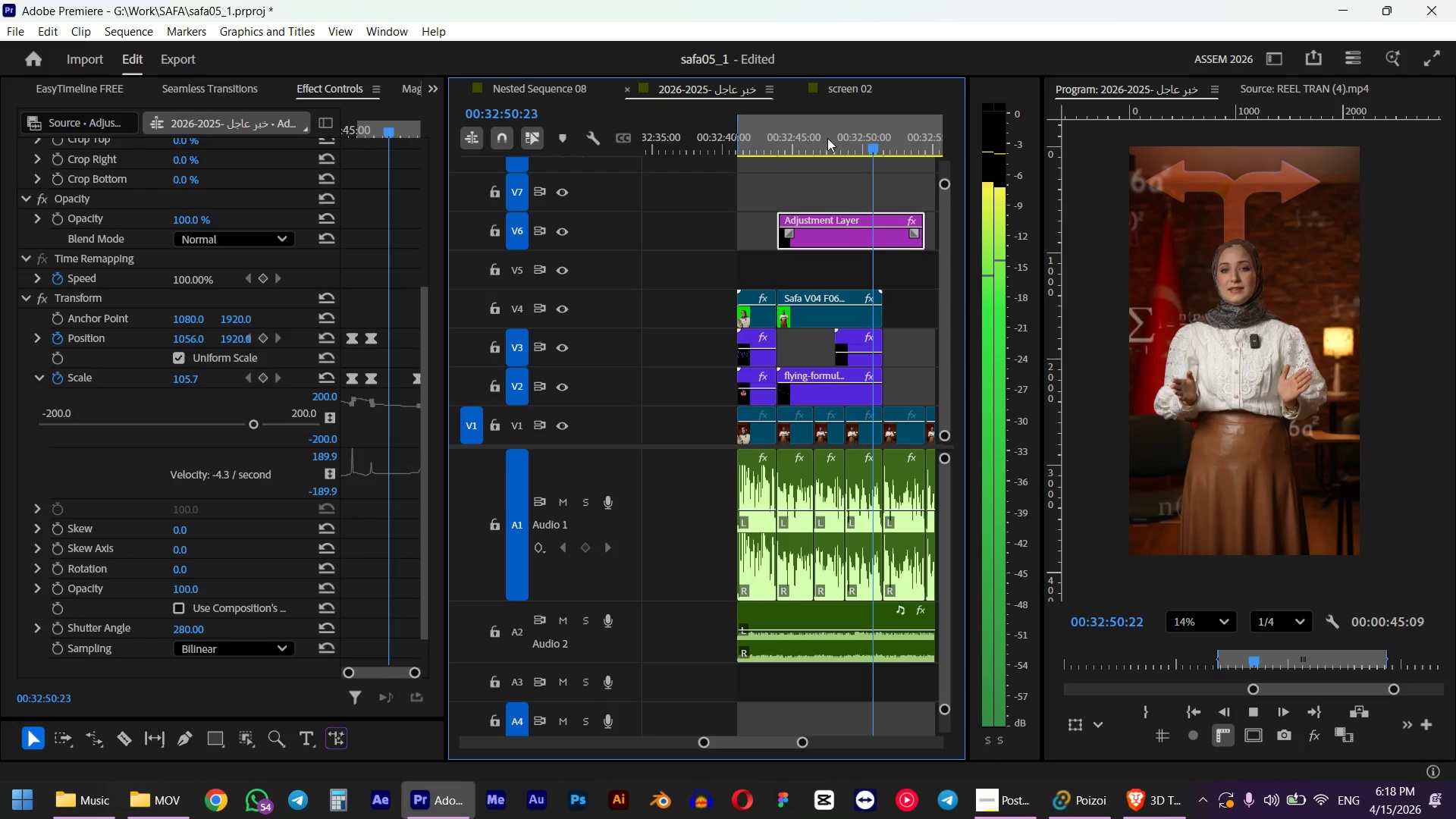 
hold_key(key=ShiftLeft, duration=1.94)
 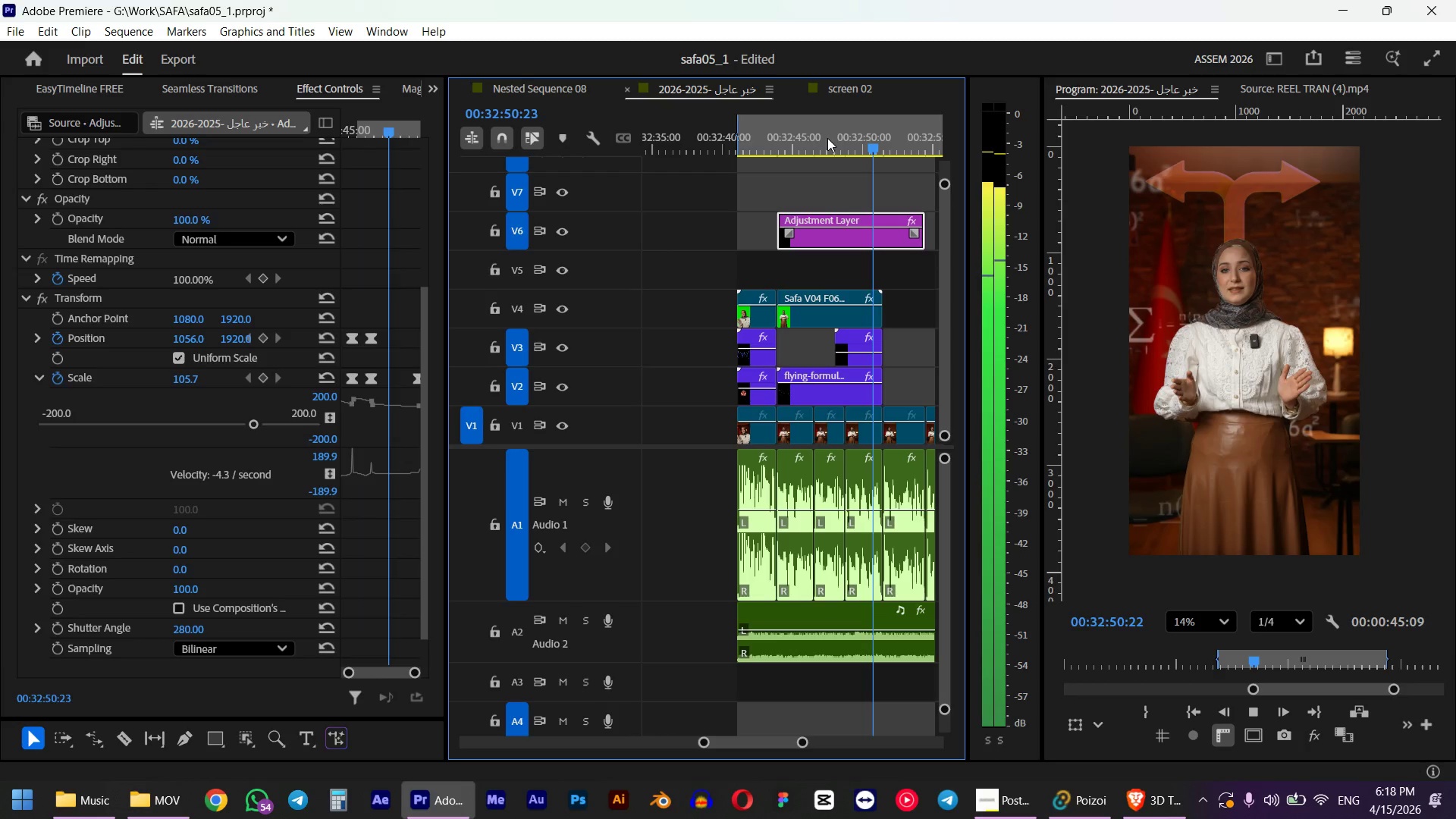 
hold_key(key=AltLeft, duration=1.12)
scroll: coordinate [898, 253], scroll_direction: up, amount: 12.0
 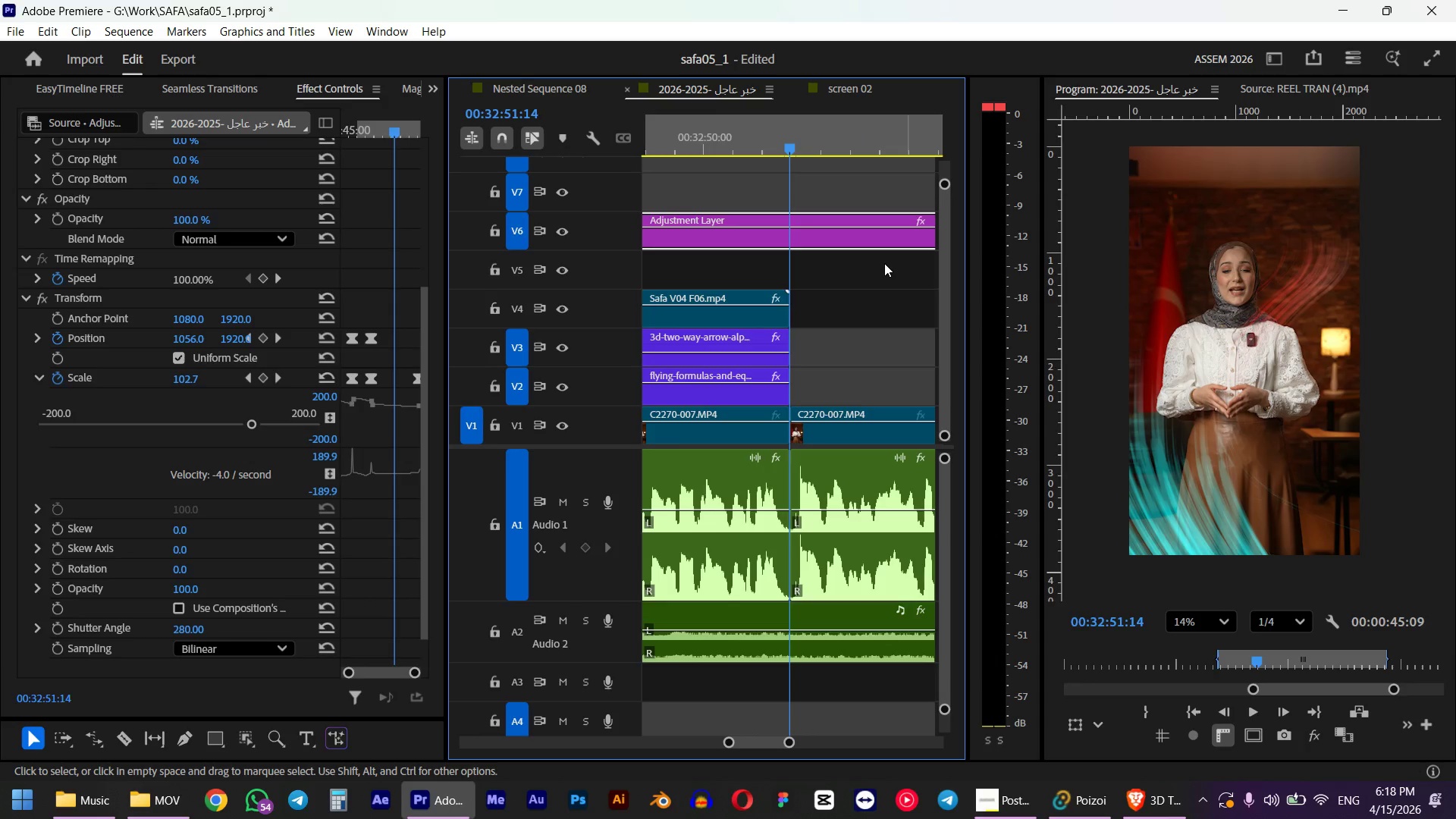 
left_click([850, 240])
 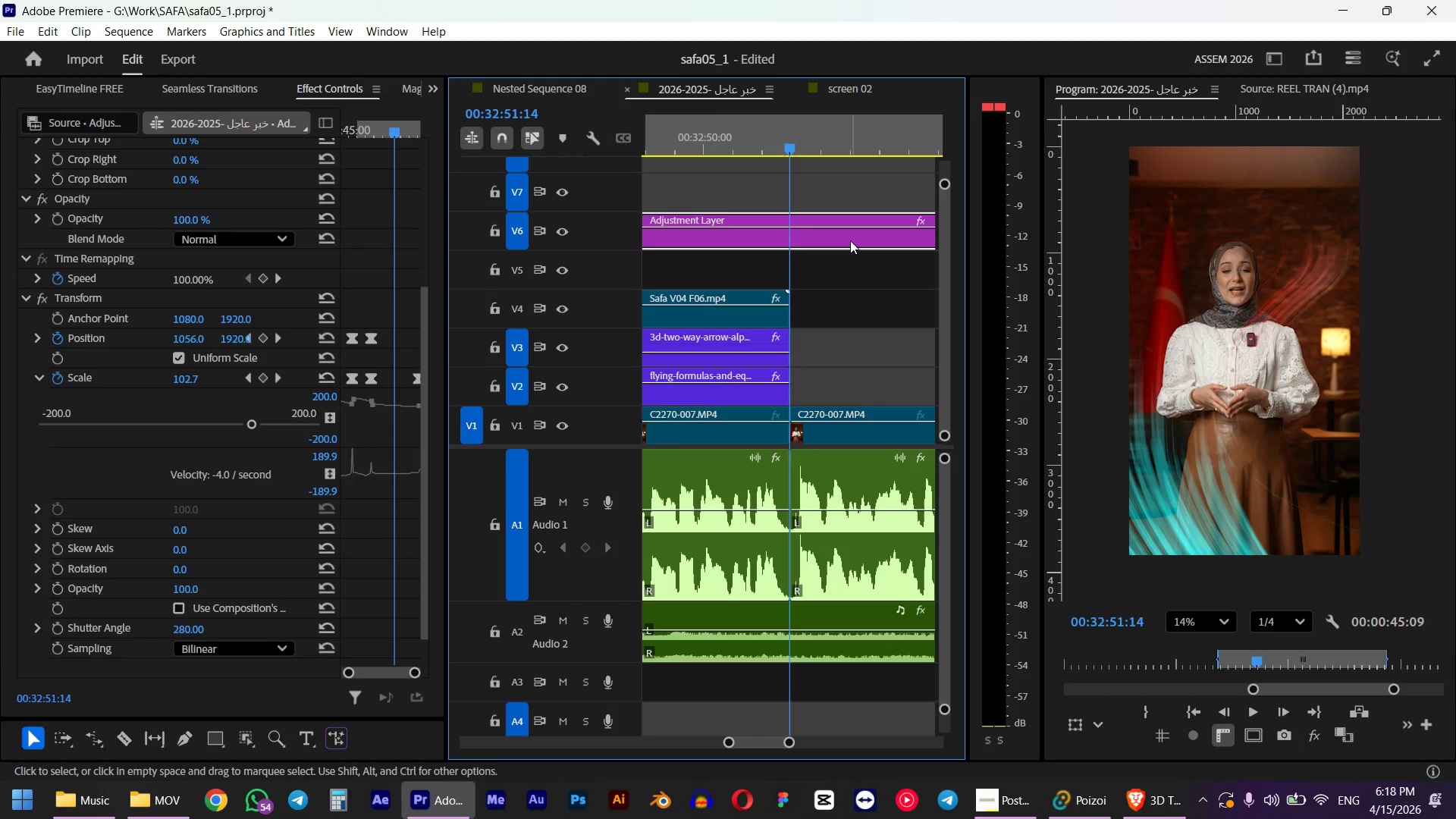 
key(W)
 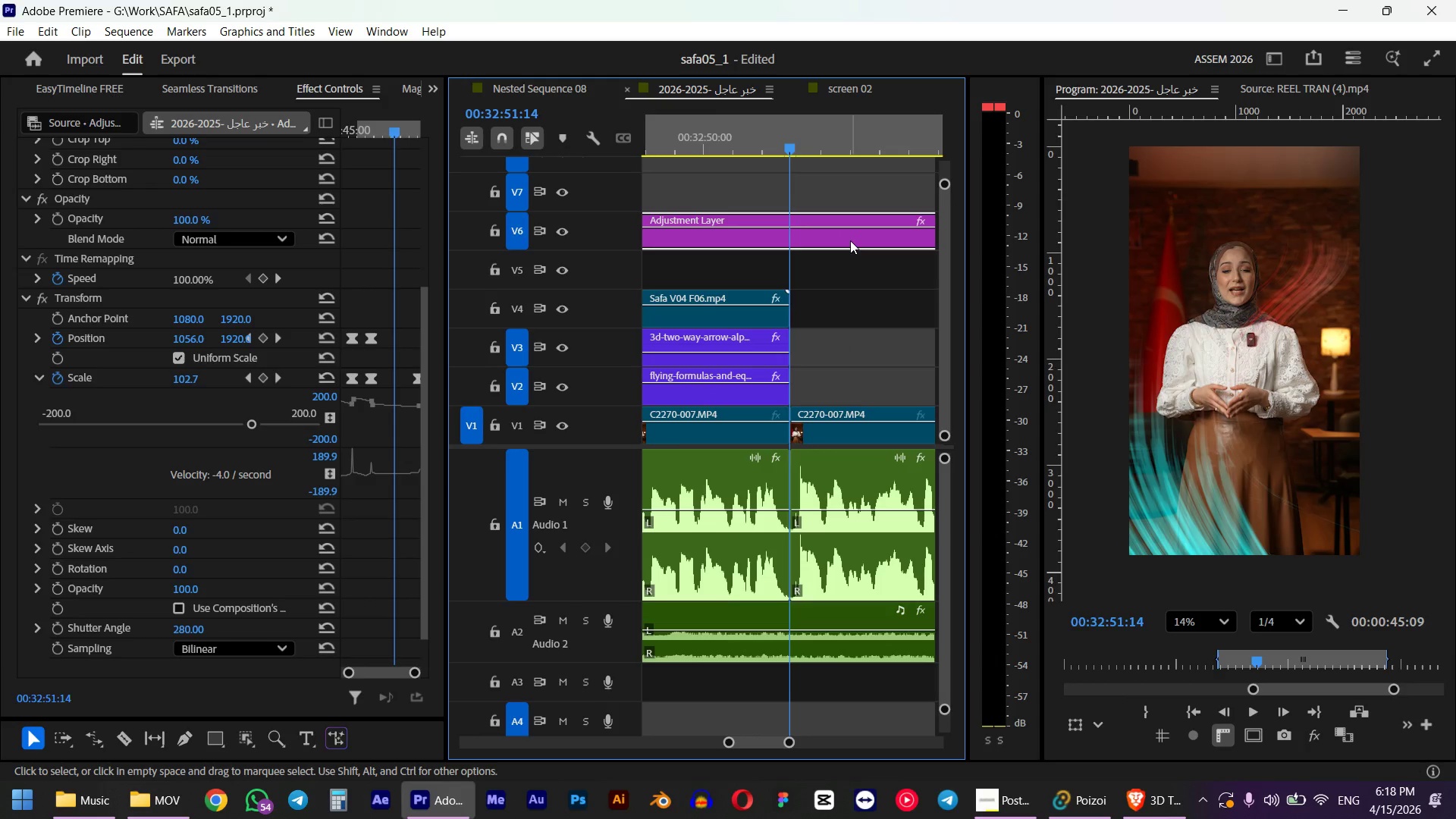 
left_click([850, 240])
 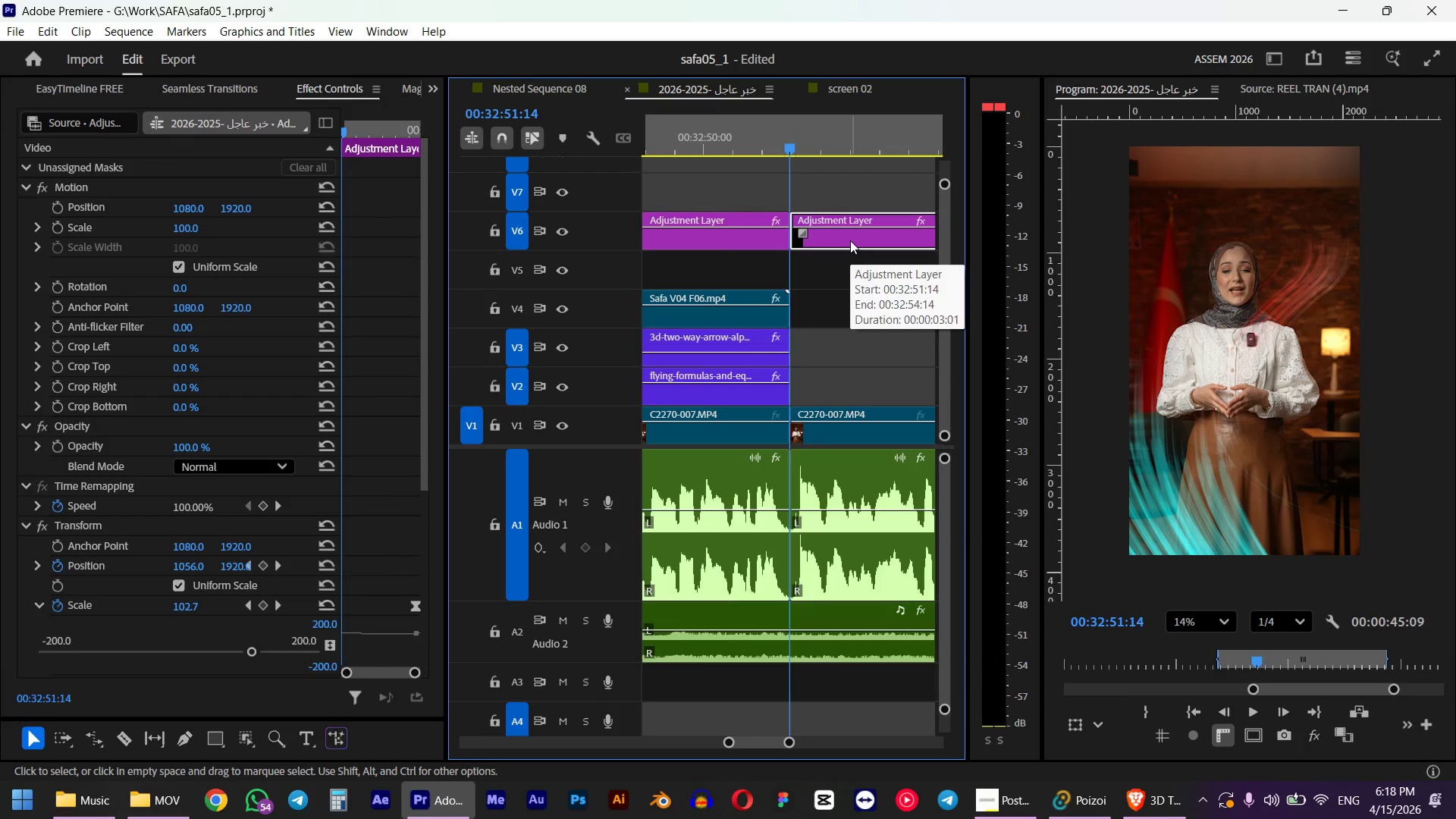 
key(Delete)
 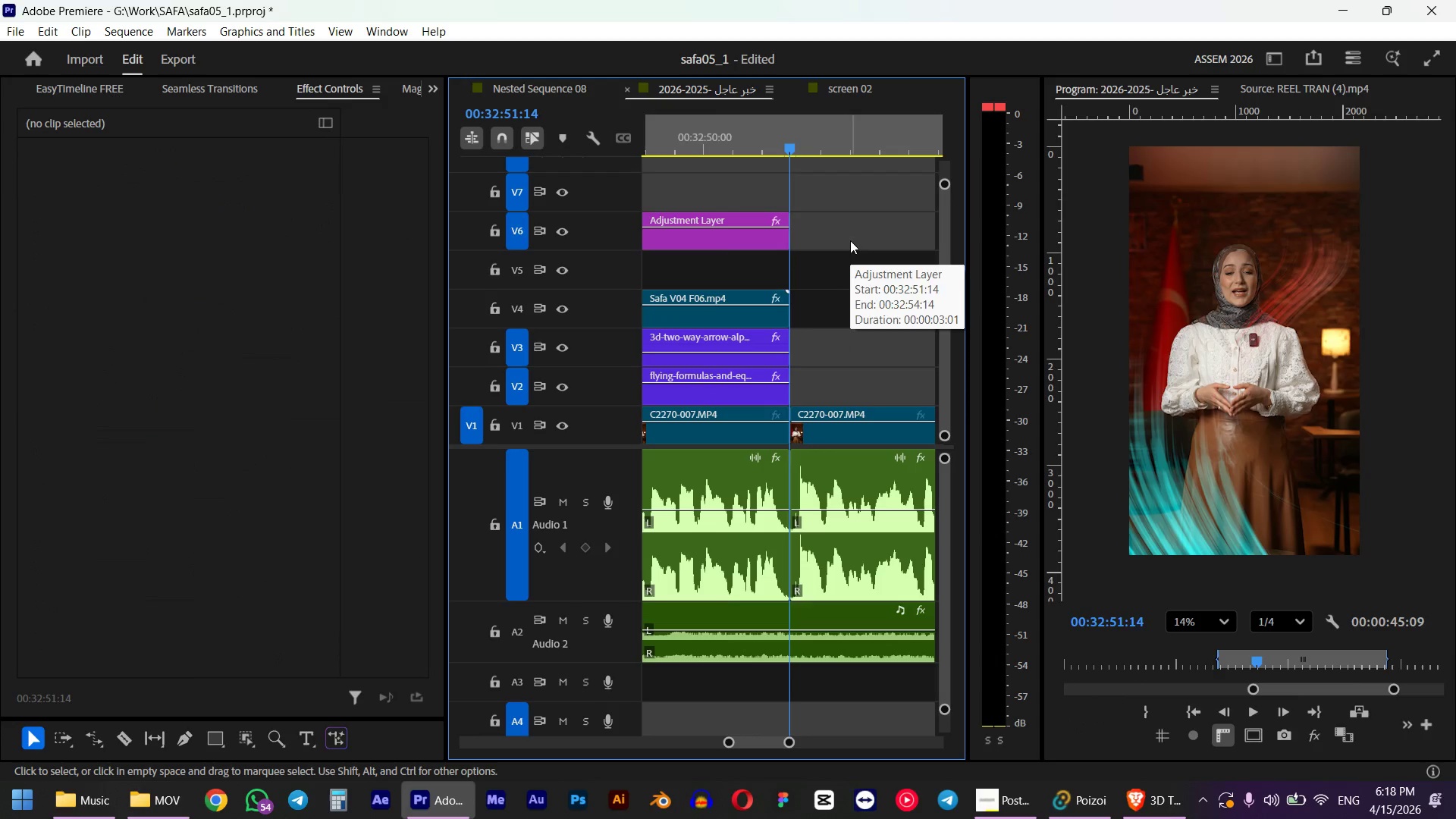 
hold_key(key=AltLeft, duration=1.39)
scroll: coordinate [826, 274], scroll_direction: down, amount: 10.0
 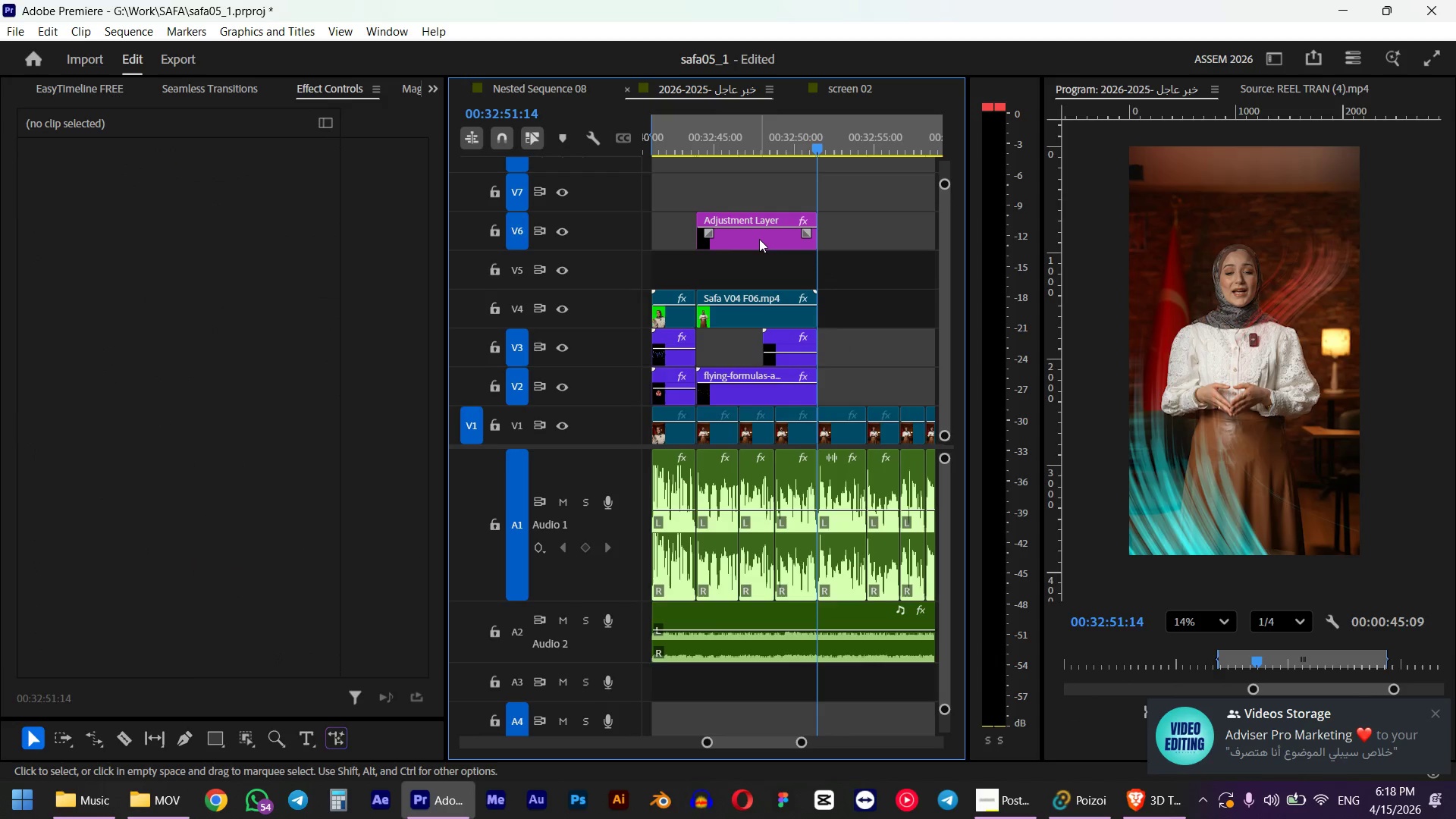 
left_click_drag(start_coordinate=[759, 239], to_coordinate=[755, 272])
 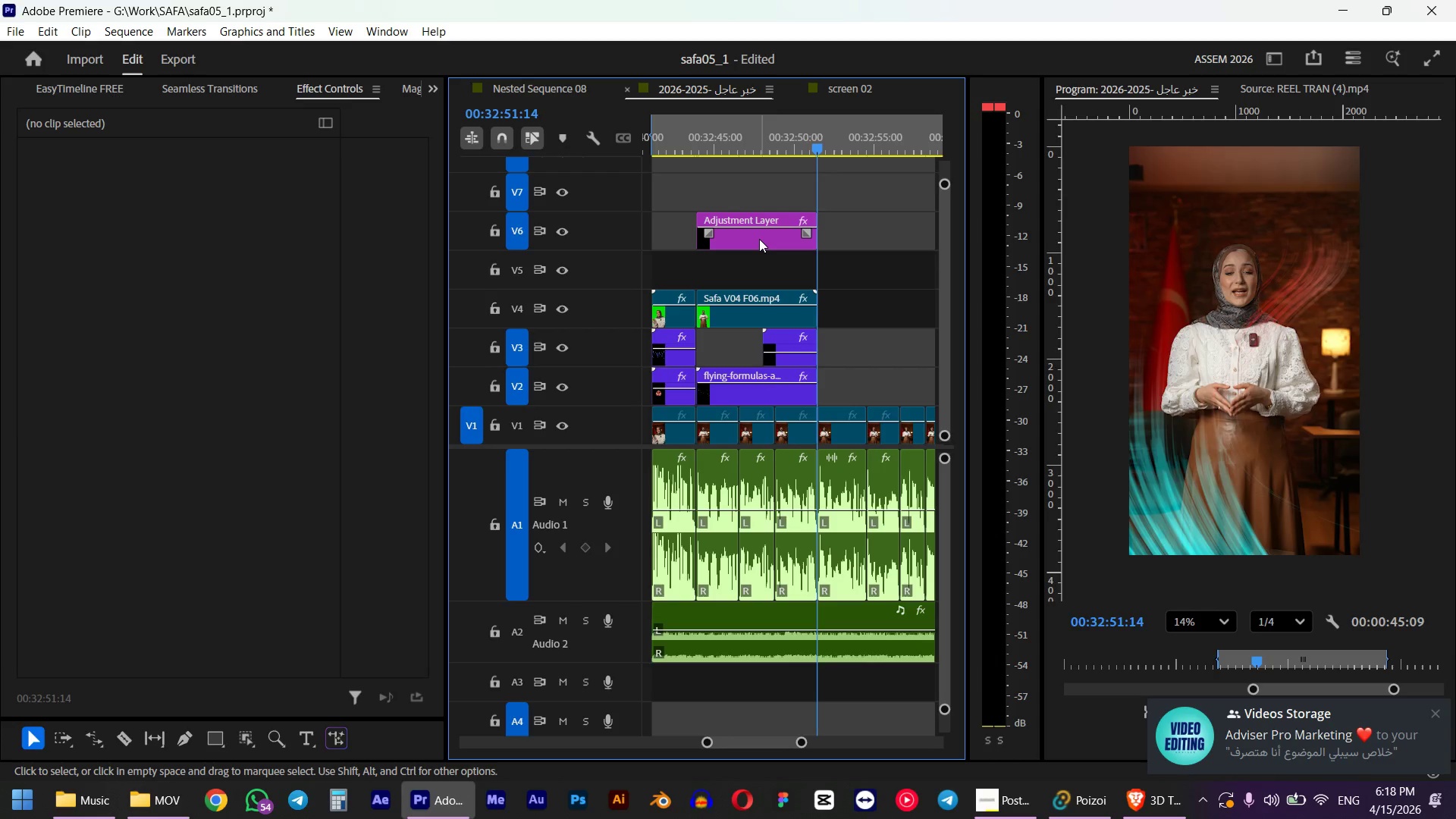 
hold_key(key=ShiftLeft, duration=0.69)
 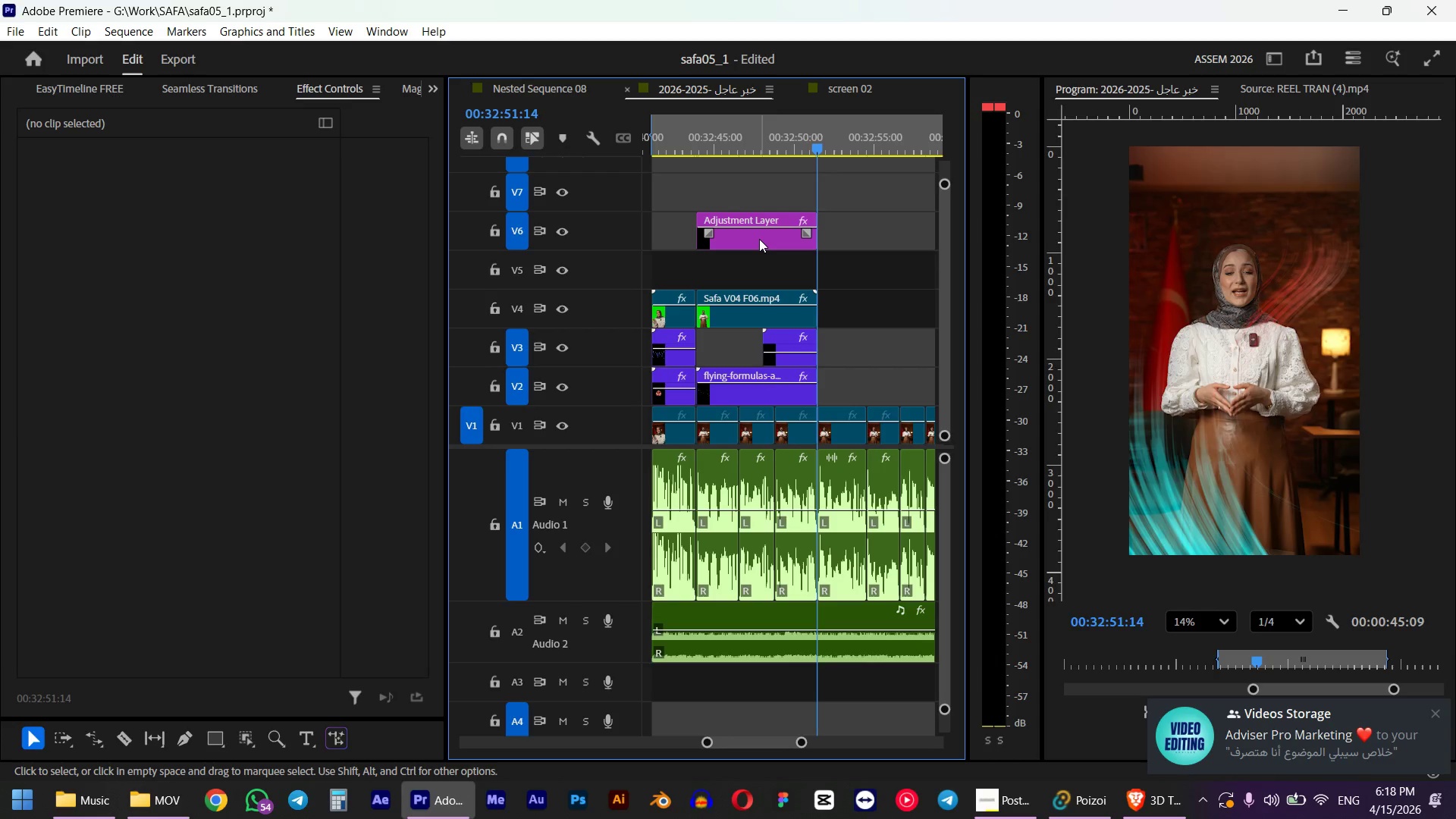 
hold_key(key=AltLeft, duration=0.94)
scroll: coordinate [775, 306], scroll_direction: down, amount: 9.0
 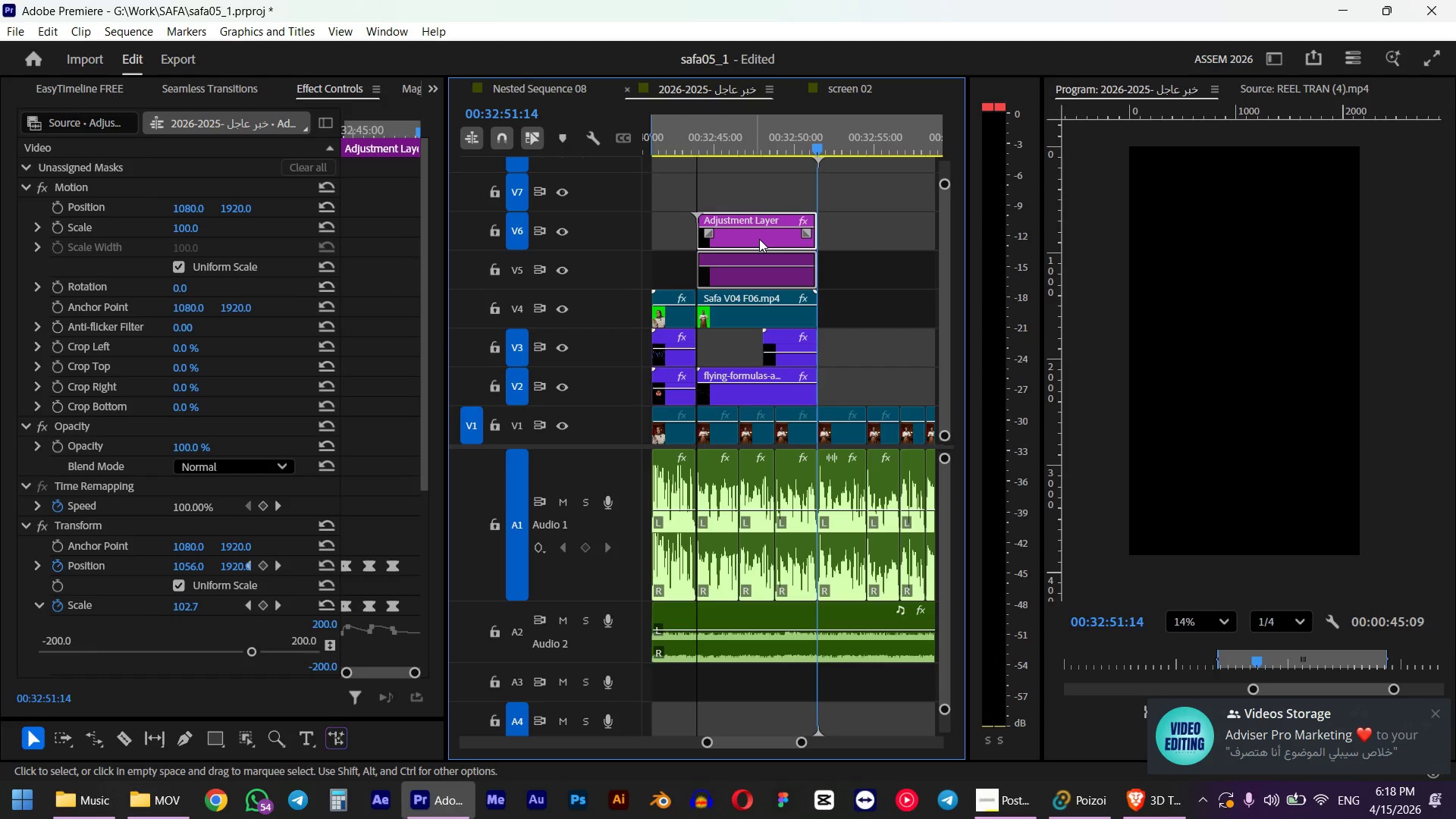 
hold_key(key=AltLeft, duration=0.61)
scroll: coordinate [782, 340], scroll_direction: up, amount: 8.0
 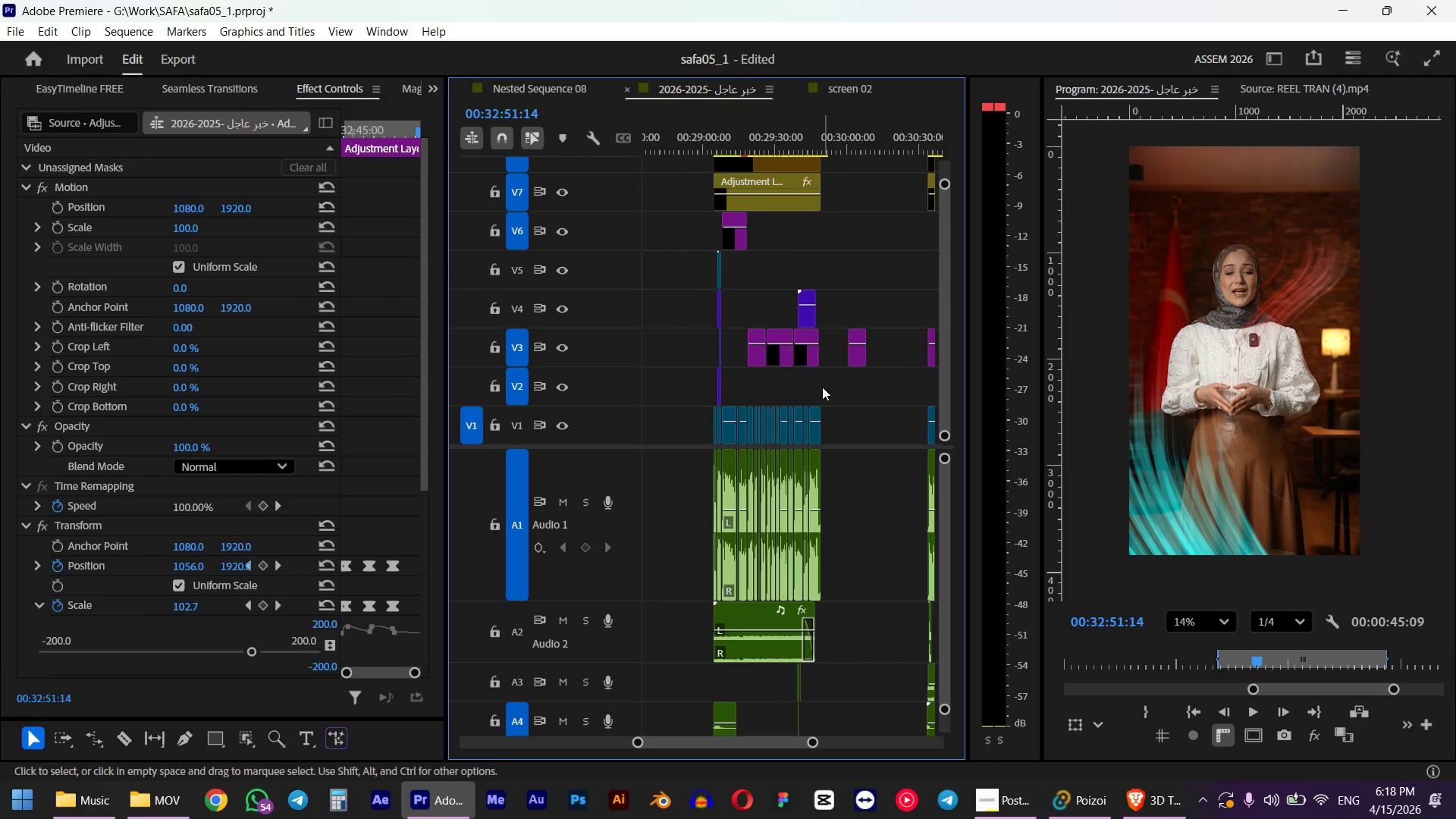 
left_click_drag(start_coordinate=[822, 387], to_coordinate=[748, 362])
 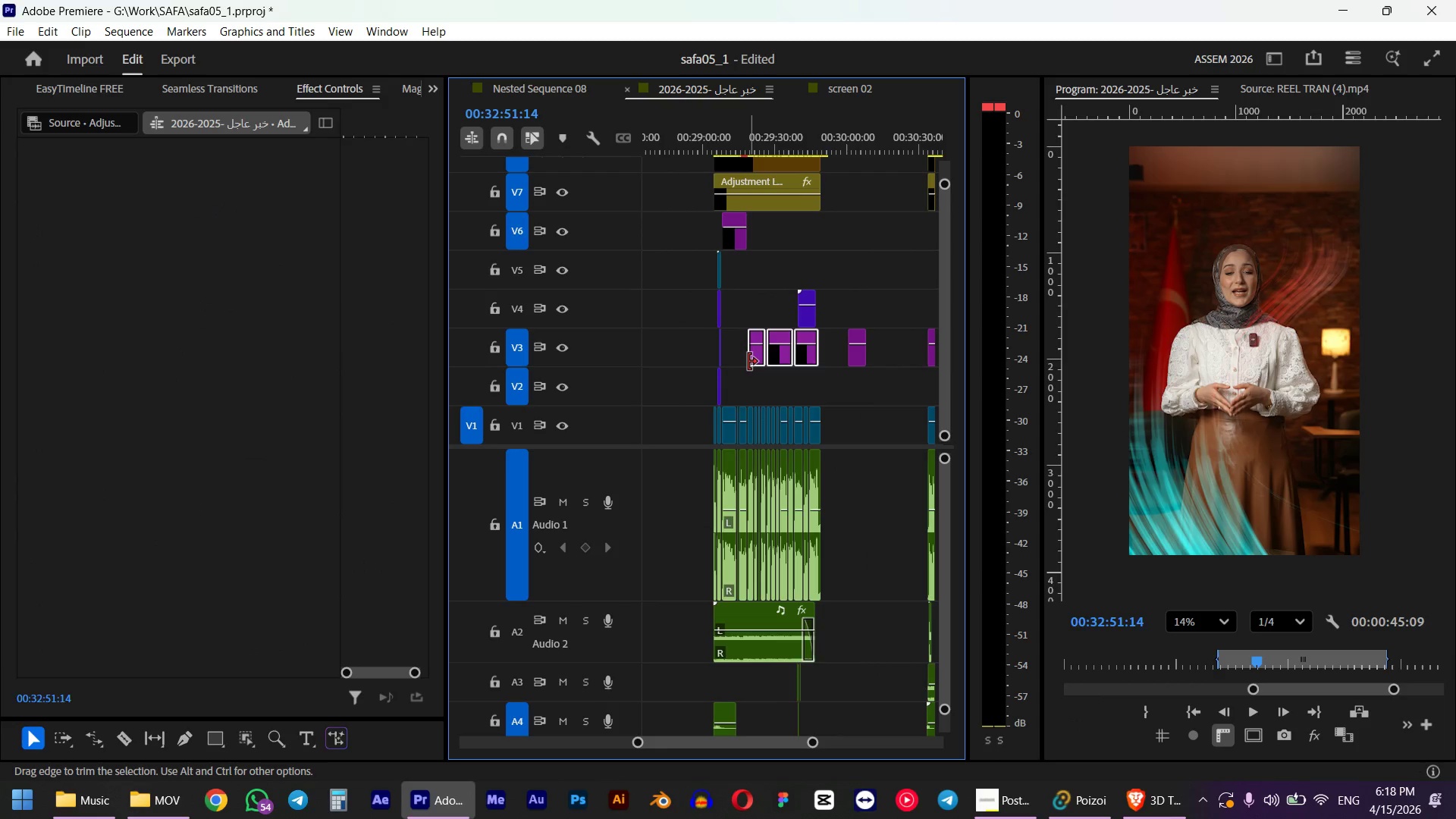 
key(Control+C)
 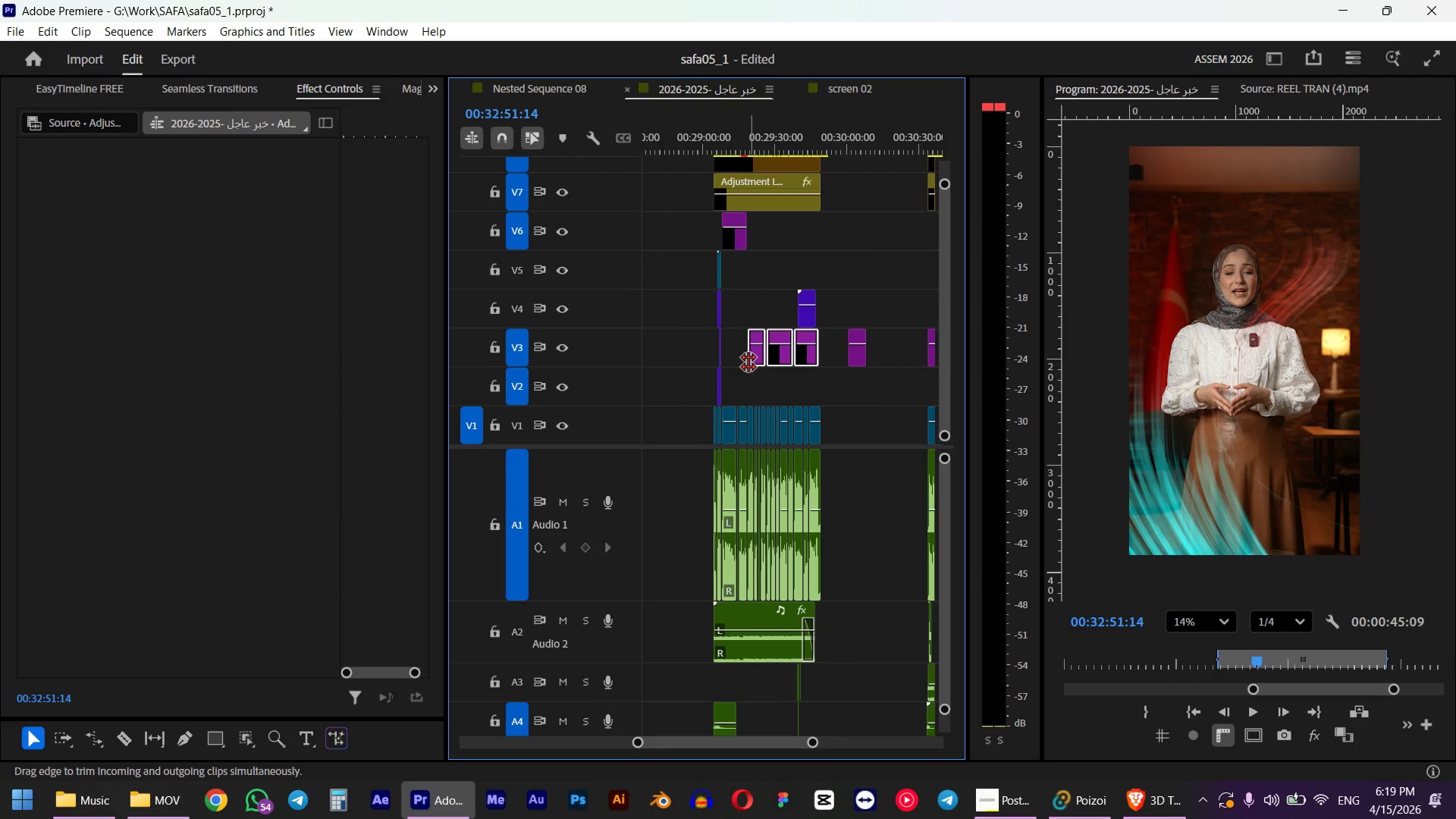 
key(Control+V)
 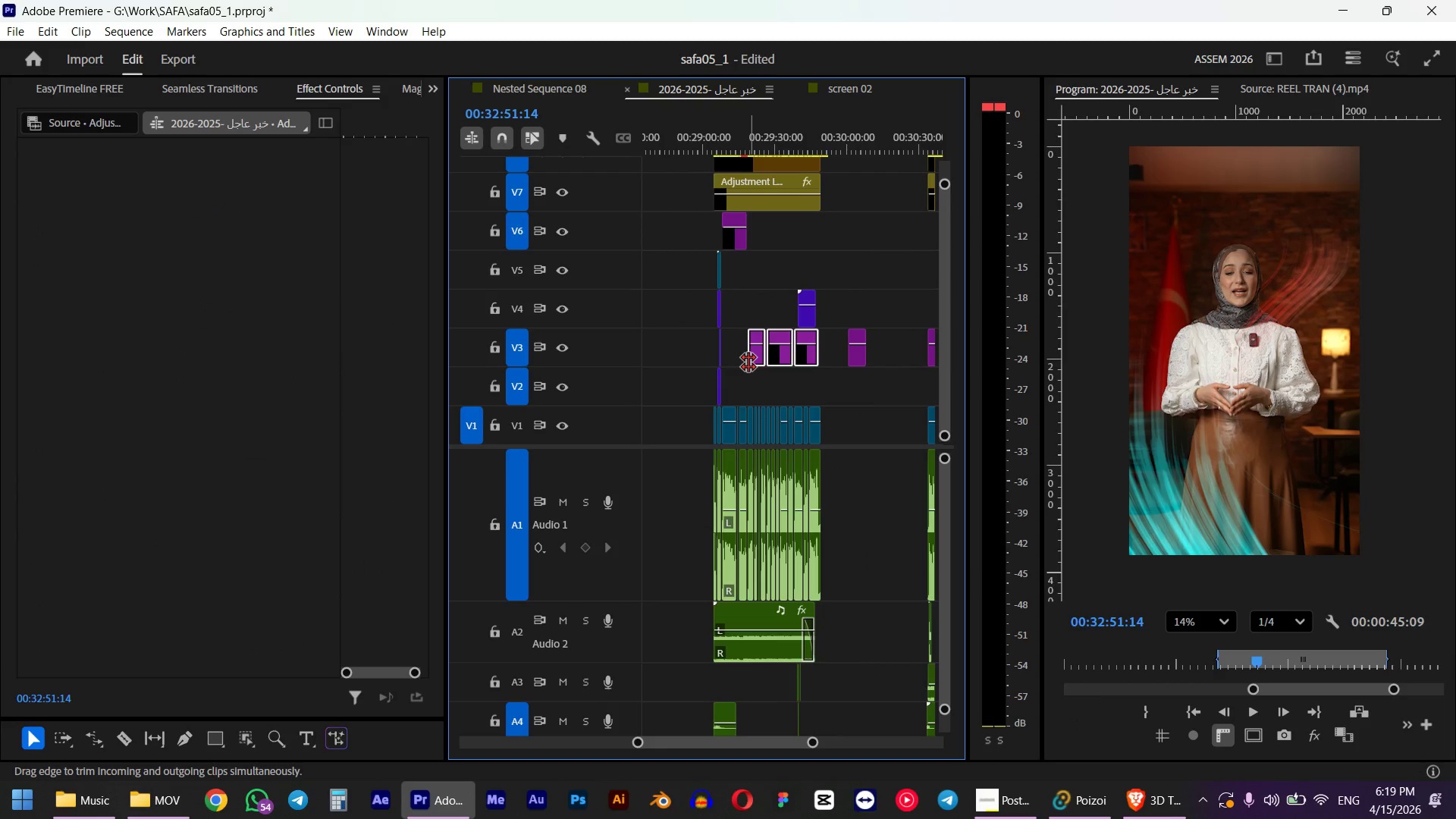 
hold_key(key=AltLeft, duration=1.38)
scroll: coordinate [718, 343], scroll_direction: up, amount: 15.0
 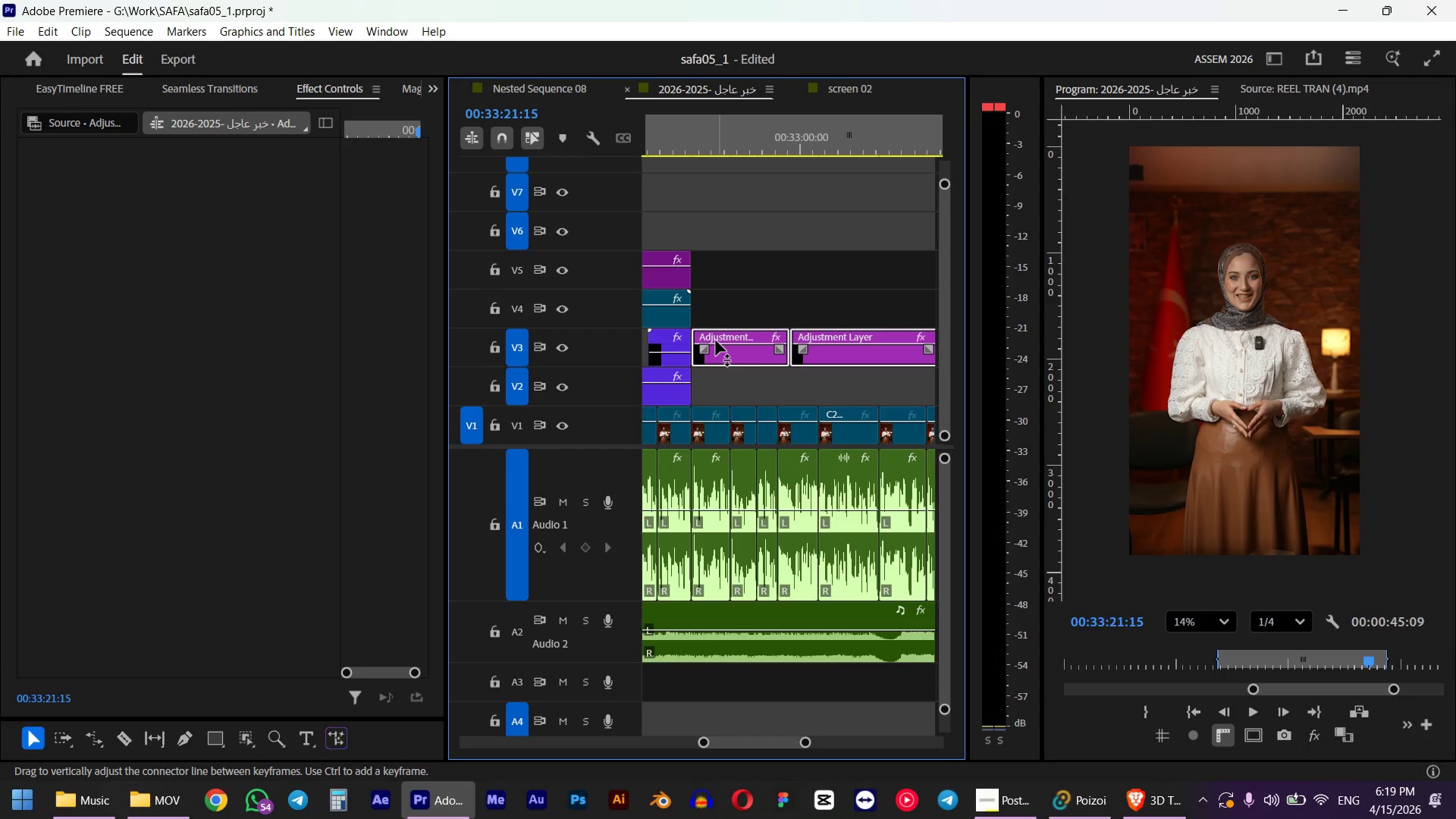 
left_click([691, 140])
 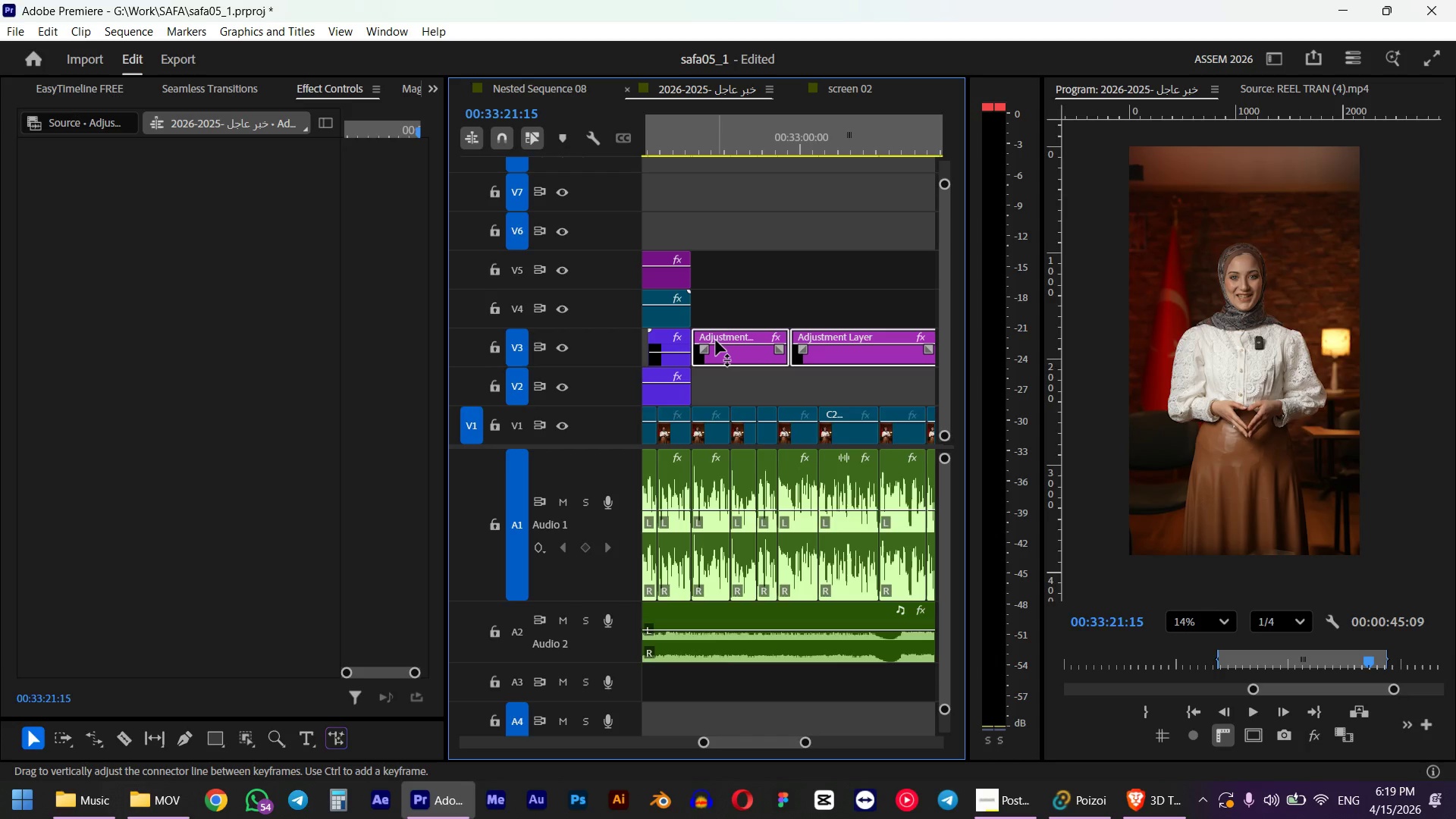 
key(Space)
 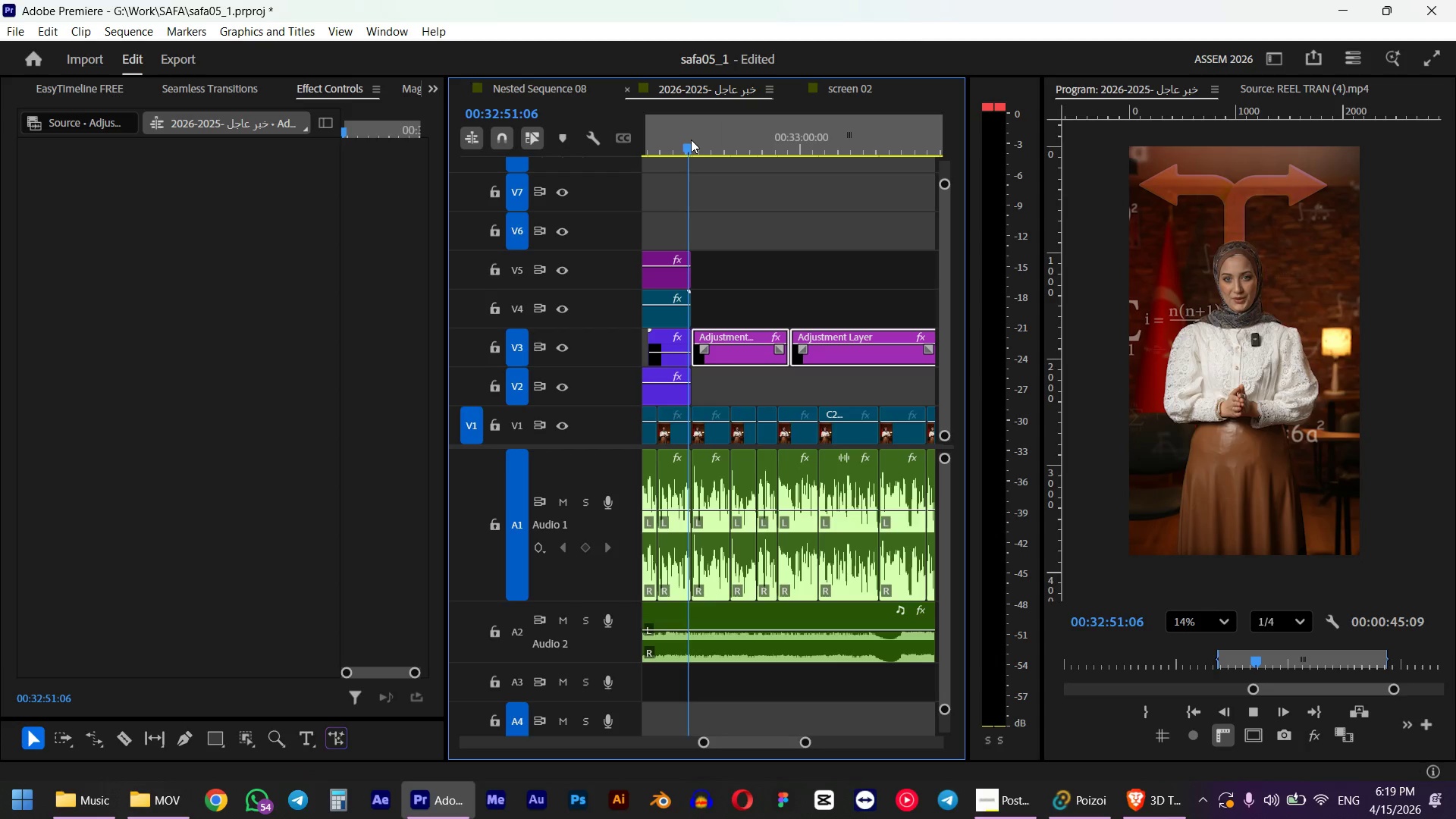 
wait(9.34)
 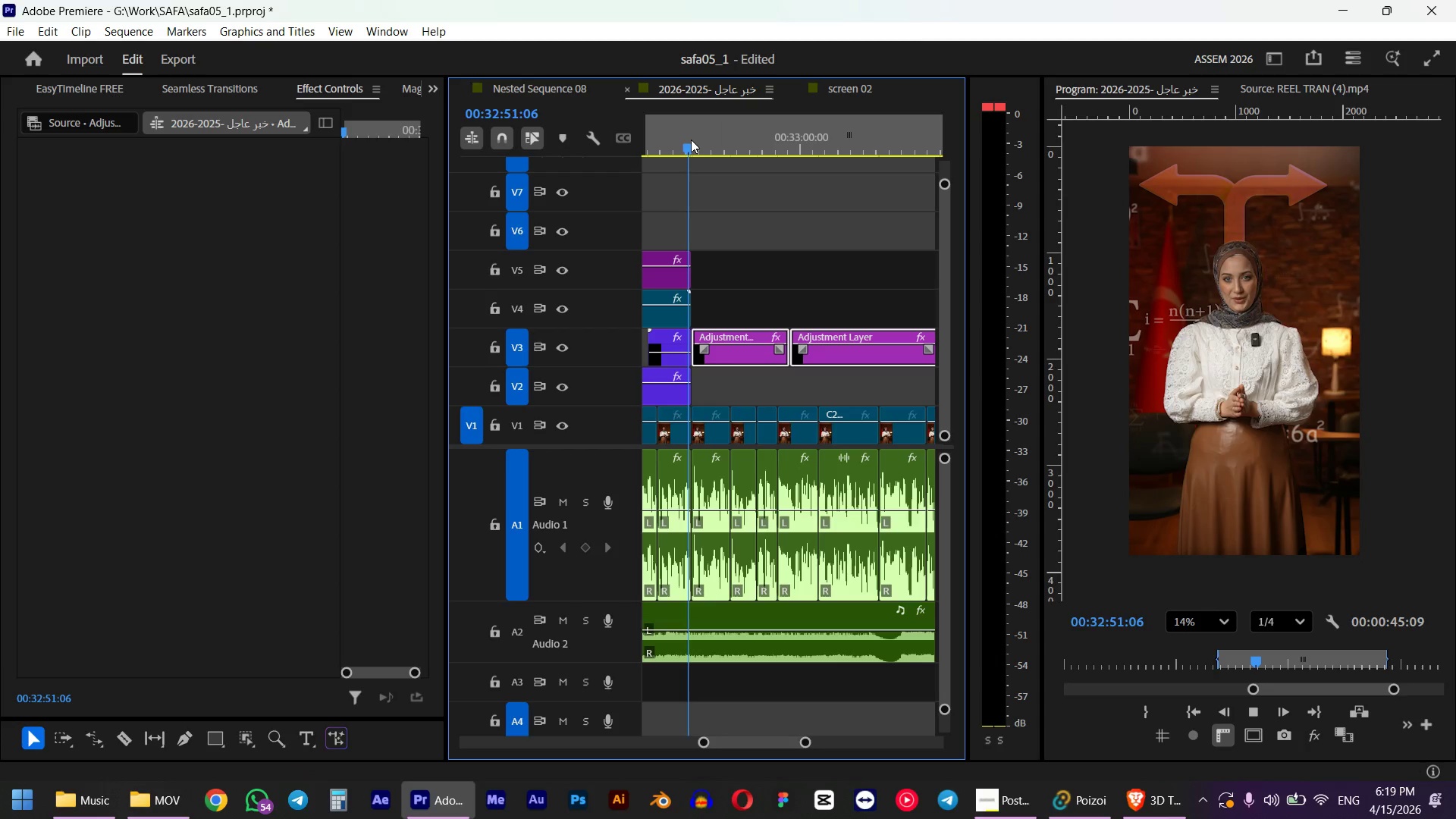 
key(Space)
 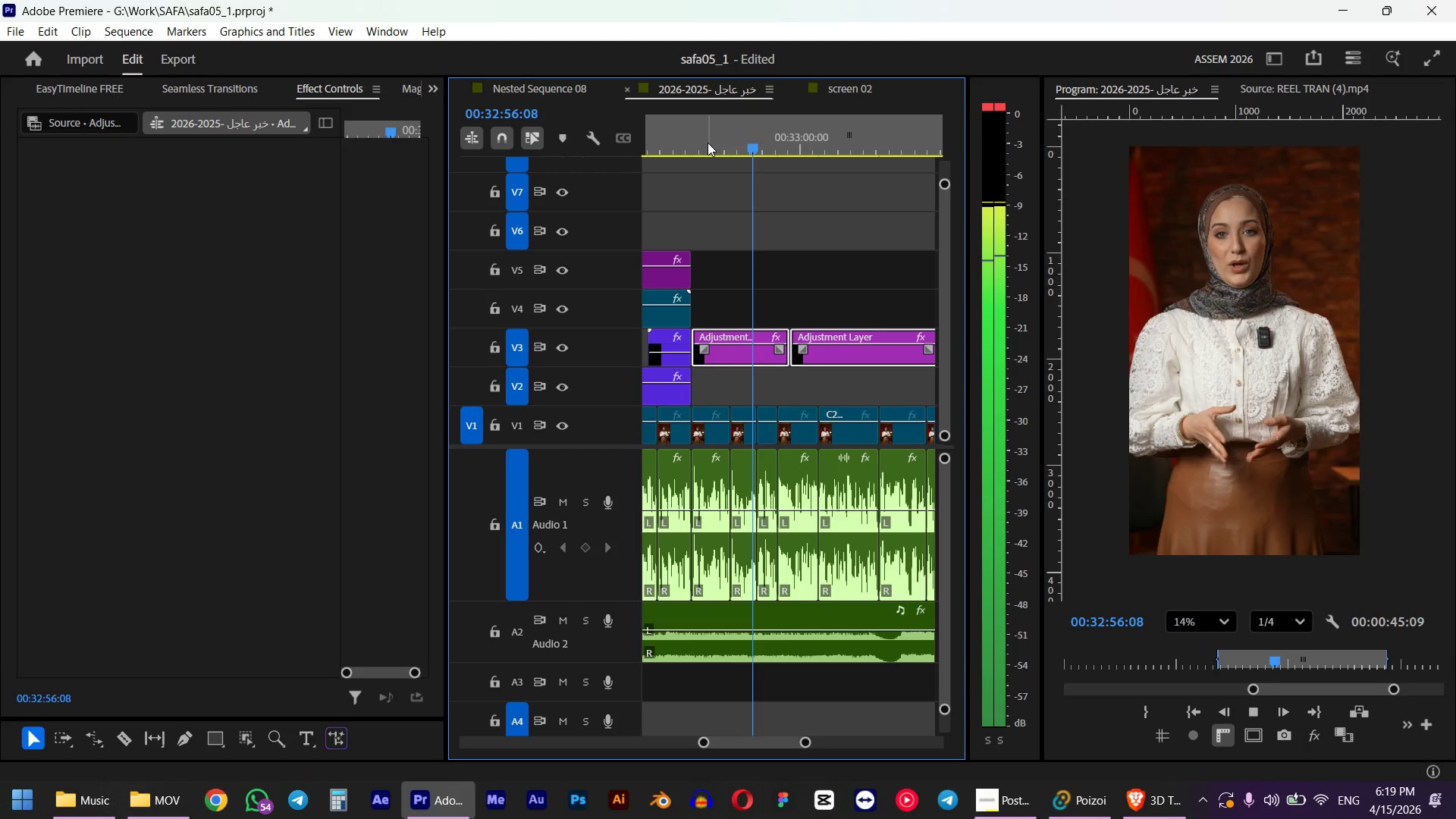 
hold_key(key=AltLeft, duration=0.98)
 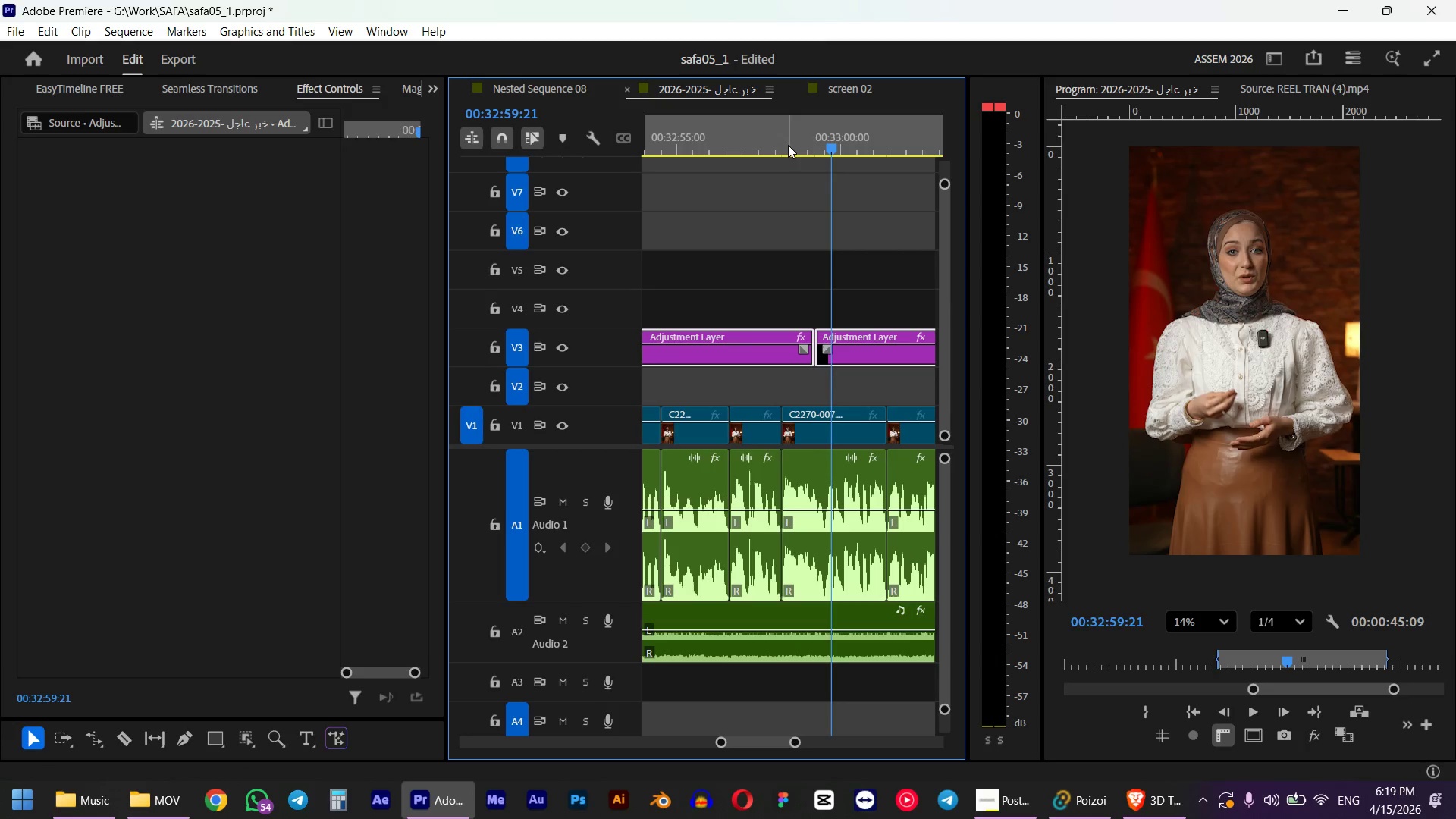 
left_click_drag(start_coordinate=[807, 147], to_coordinate=[780, 154])
 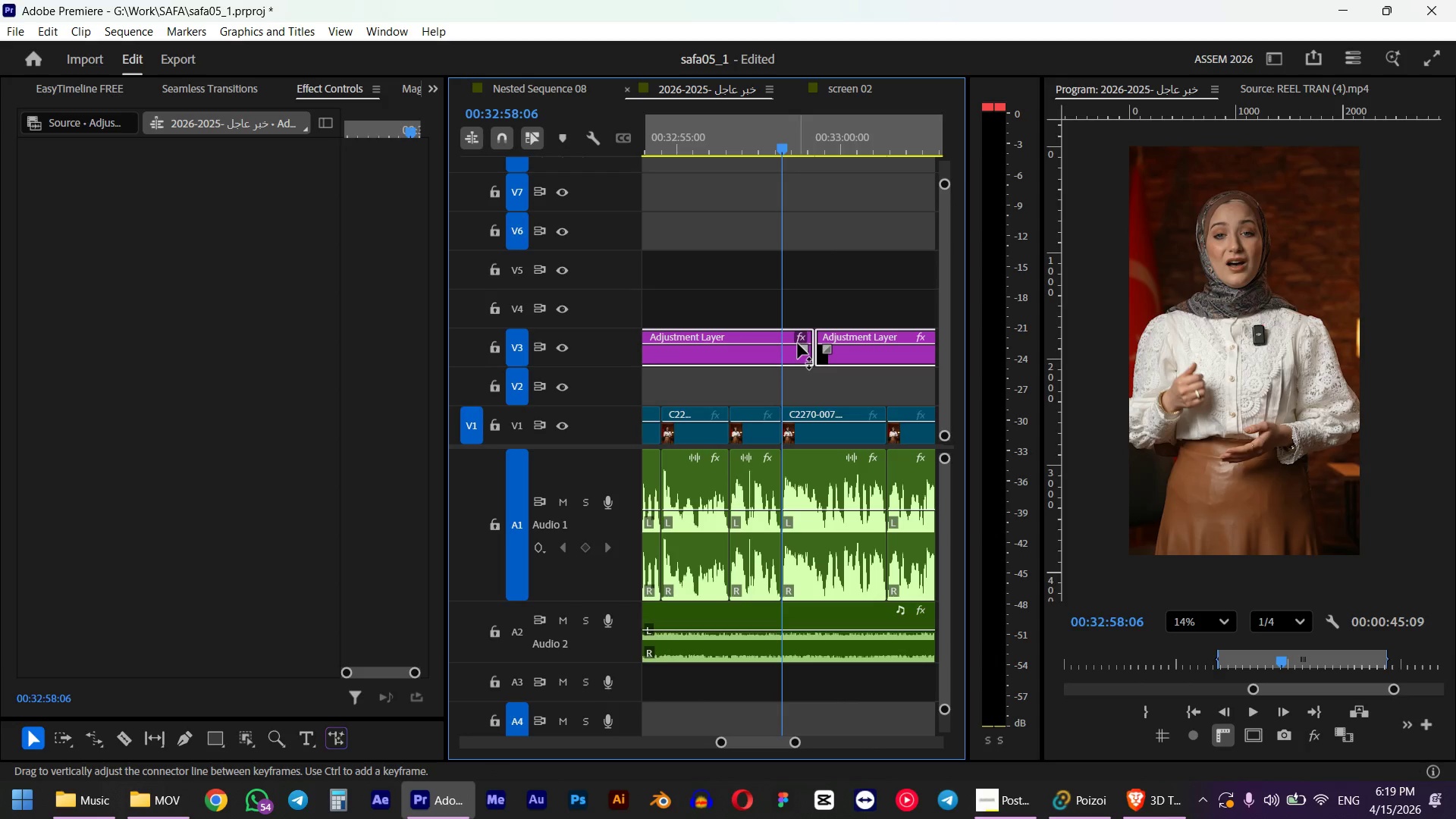 
hold_key(key=ShiftLeft, duration=0.67)
 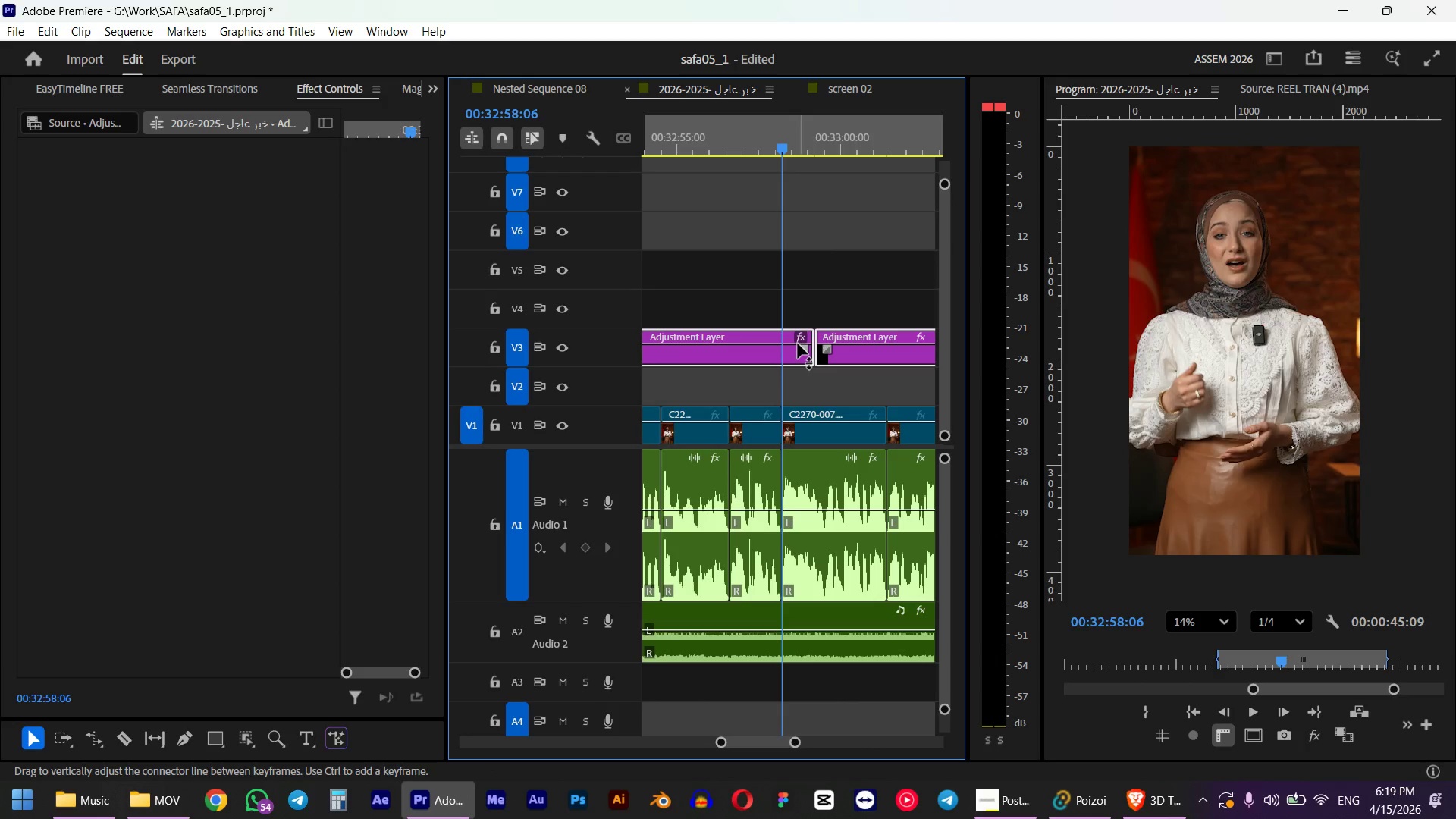 
scroll: coordinate [774, 299], scroll_direction: up, amount: 8.0
 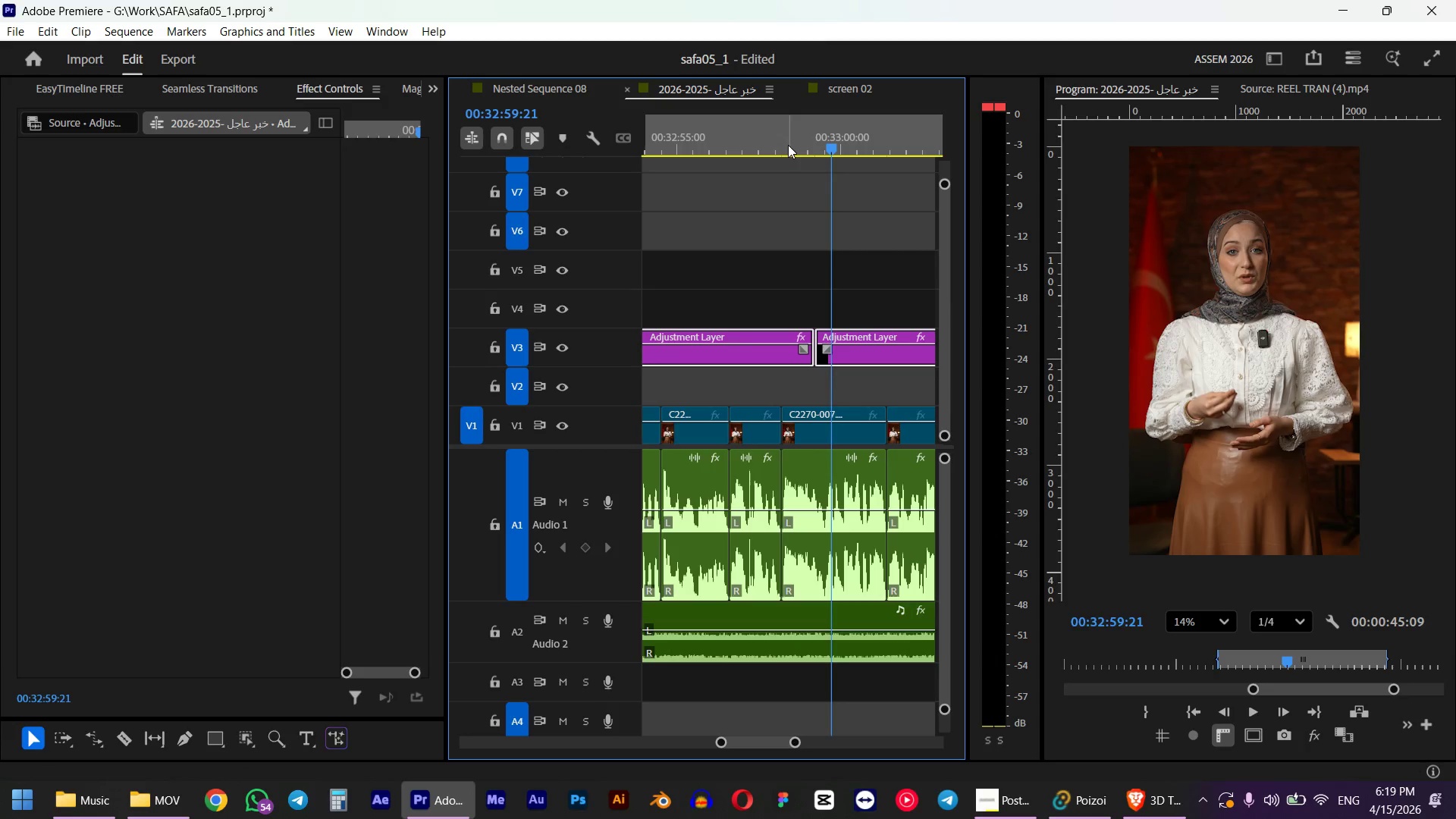 
left_click([806, 391])
 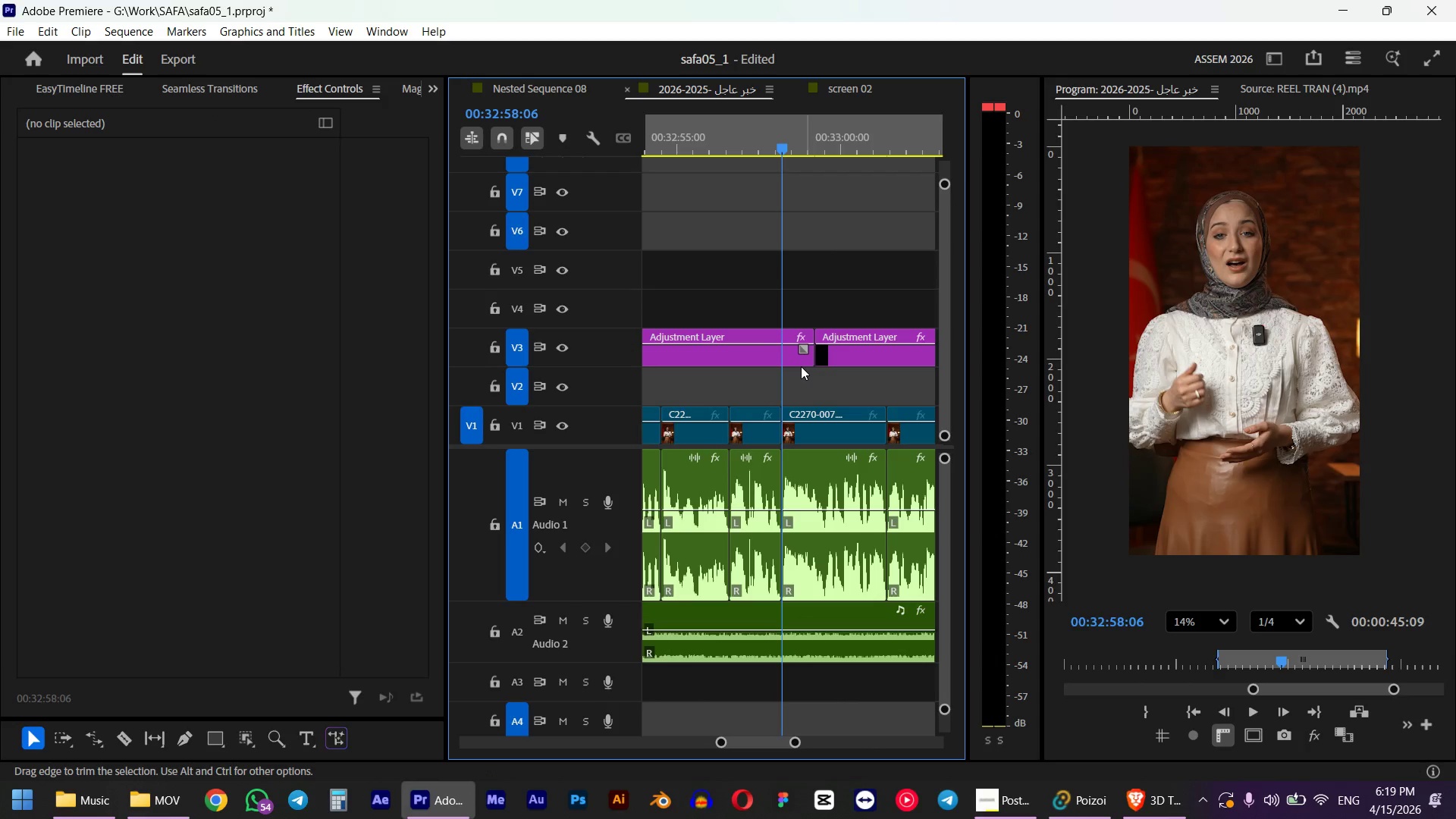 
left_click_drag(start_coordinate=[810, 354], to_coordinate=[783, 350])
 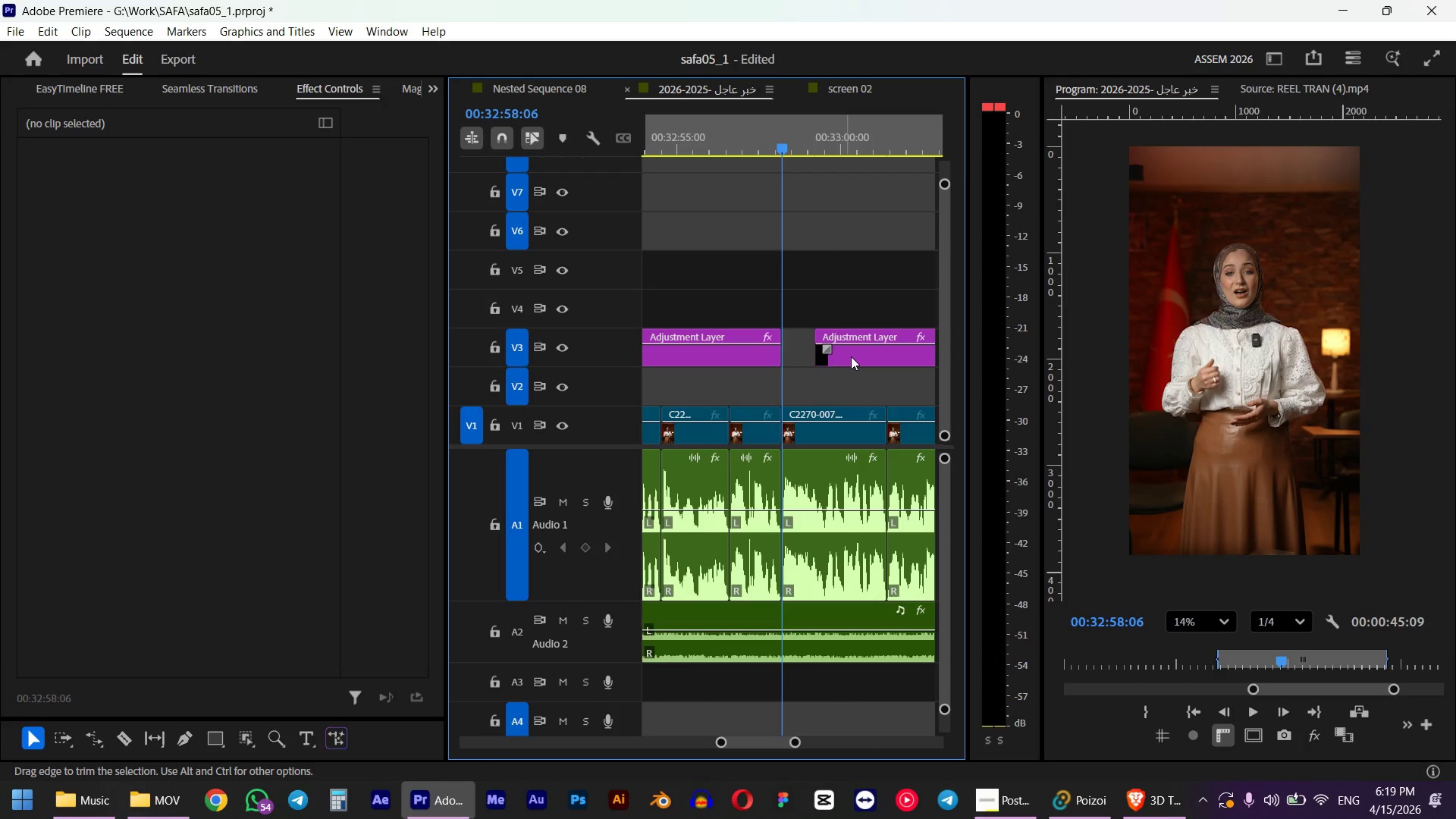 
left_click_drag(start_coordinate=[858, 362], to_coordinate=[827, 358])
 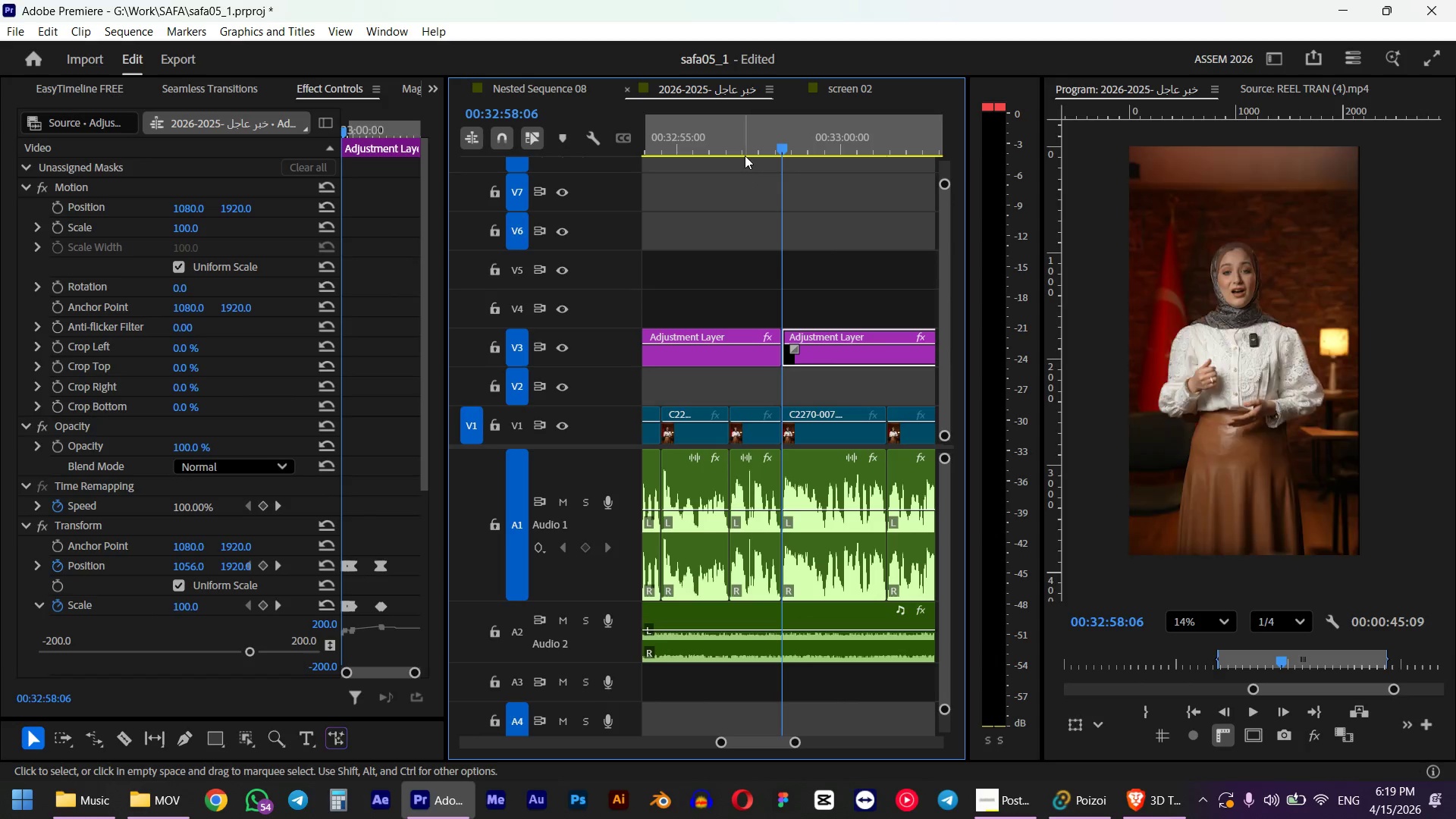 
left_click([749, 146])
 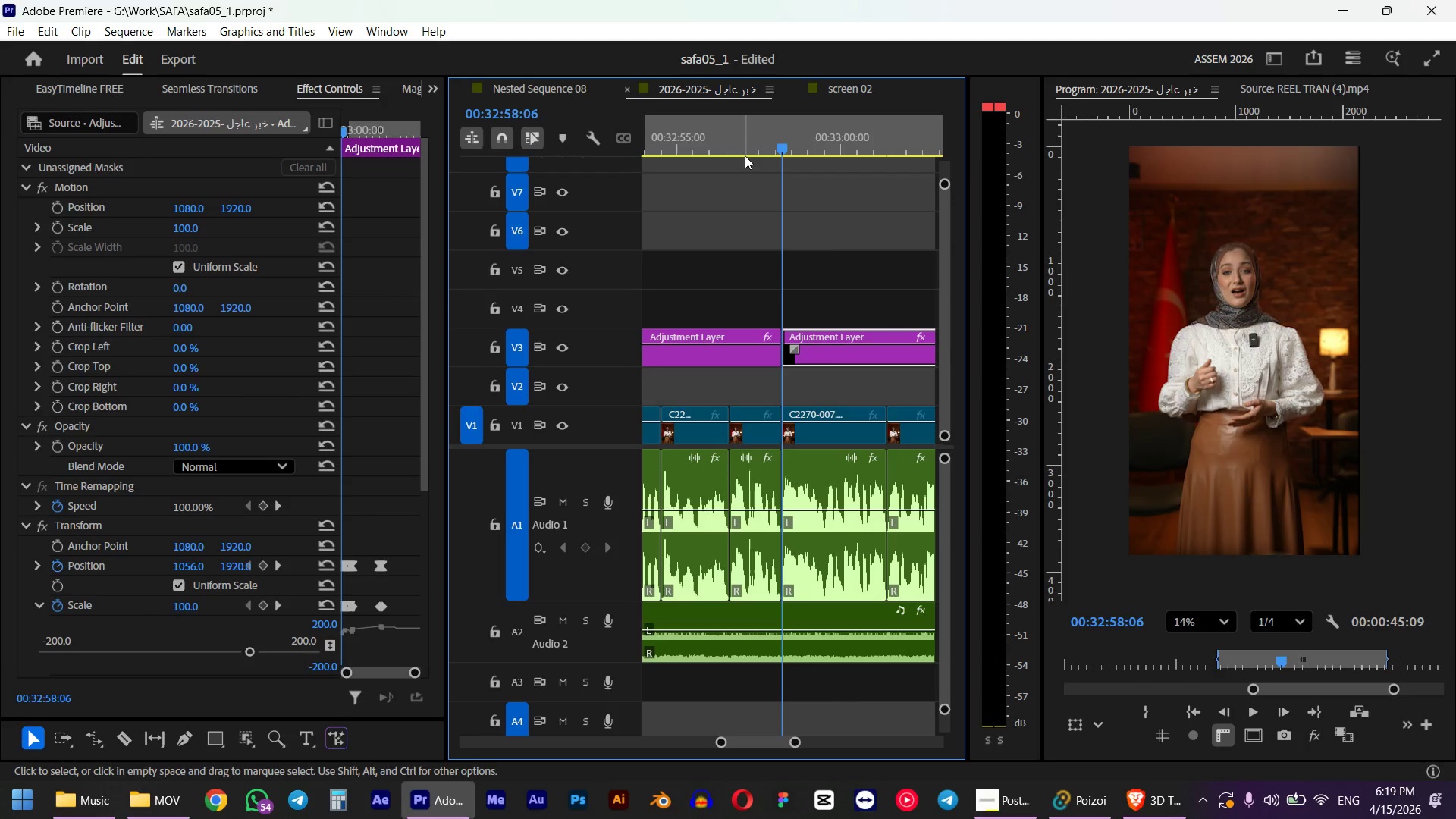 
key(Space)
 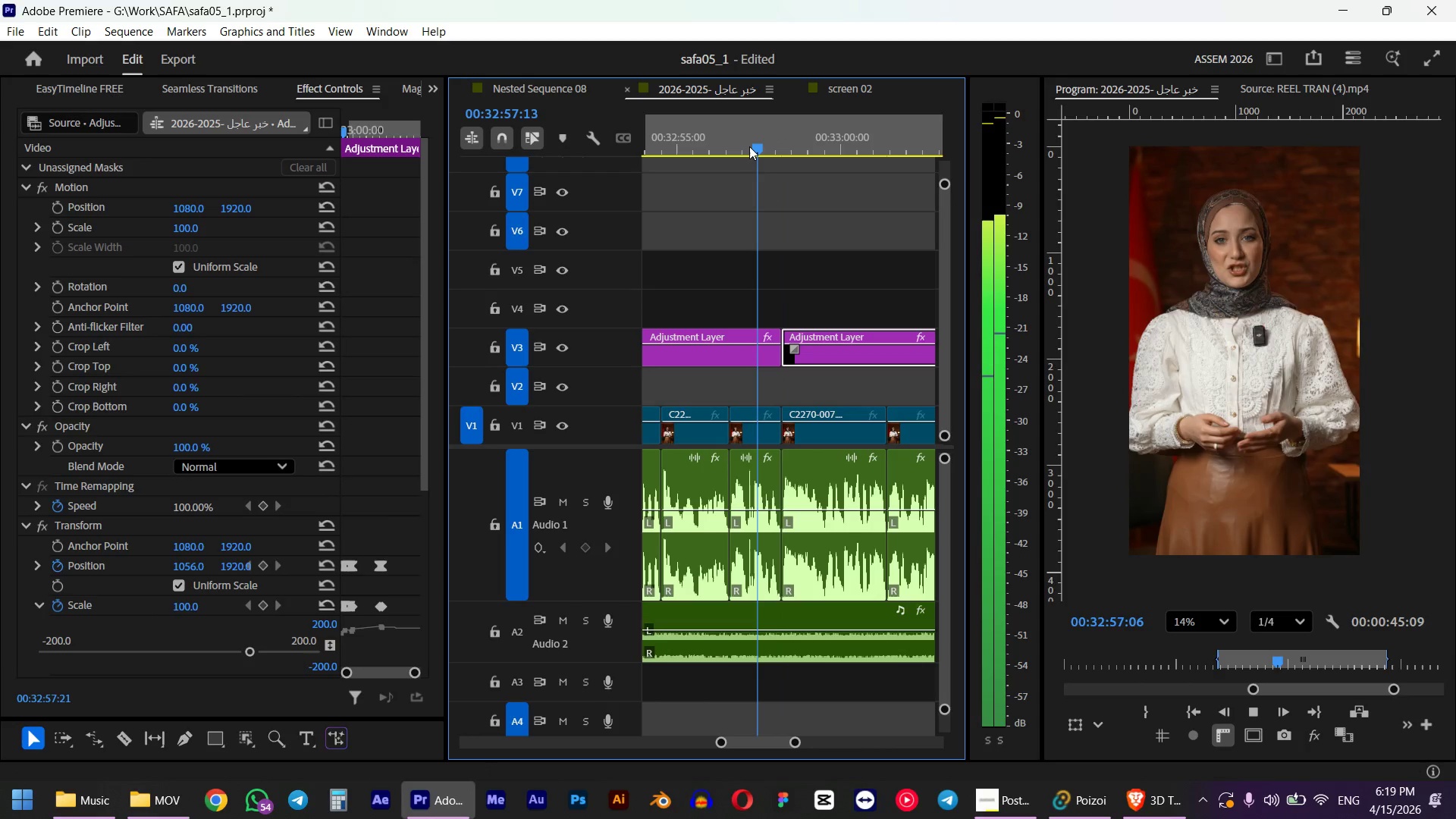 
hold_key(key=AltLeft, duration=1.61)
 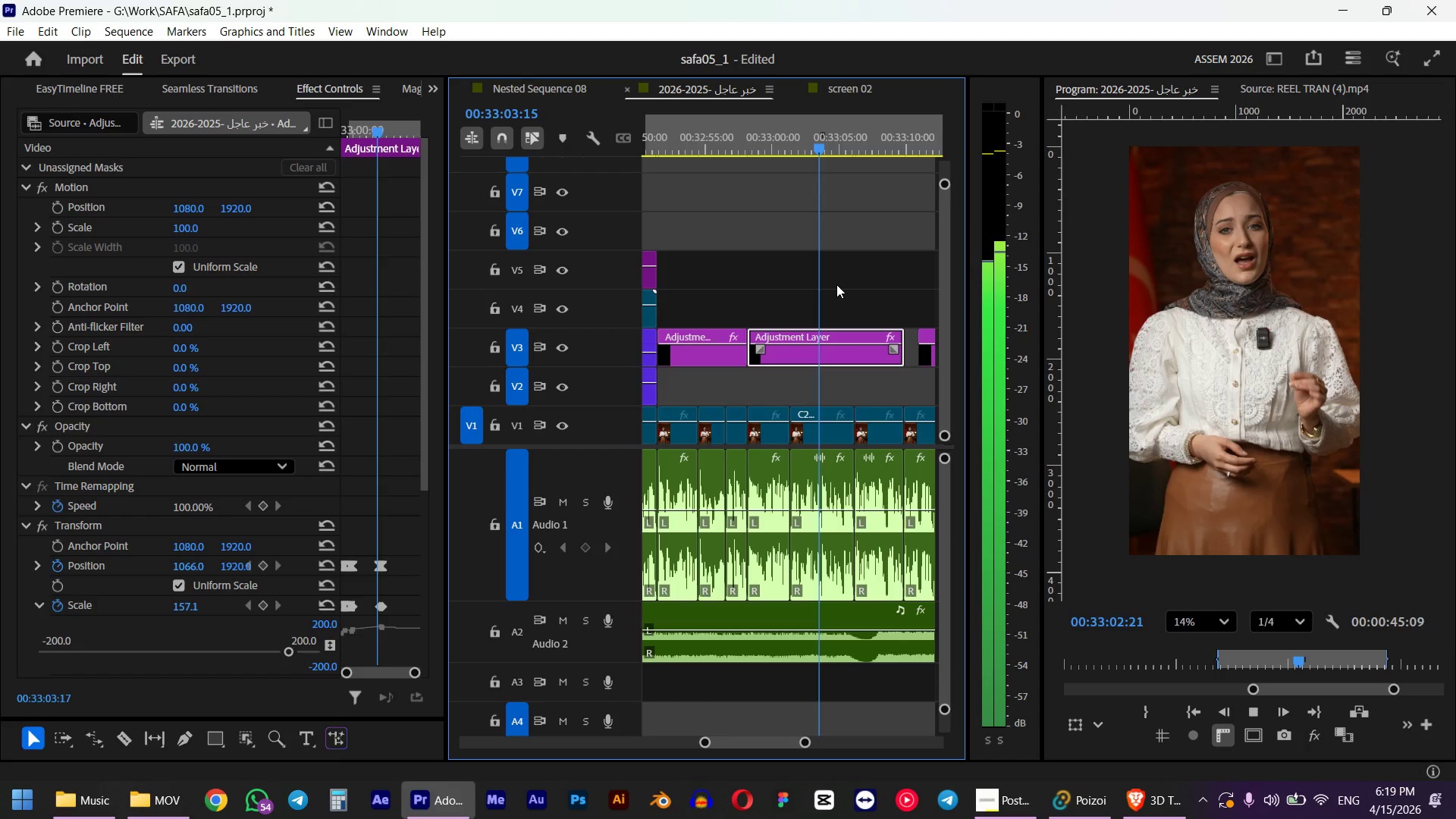 
scroll: coordinate [822, 253], scroll_direction: down, amount: 13.0
 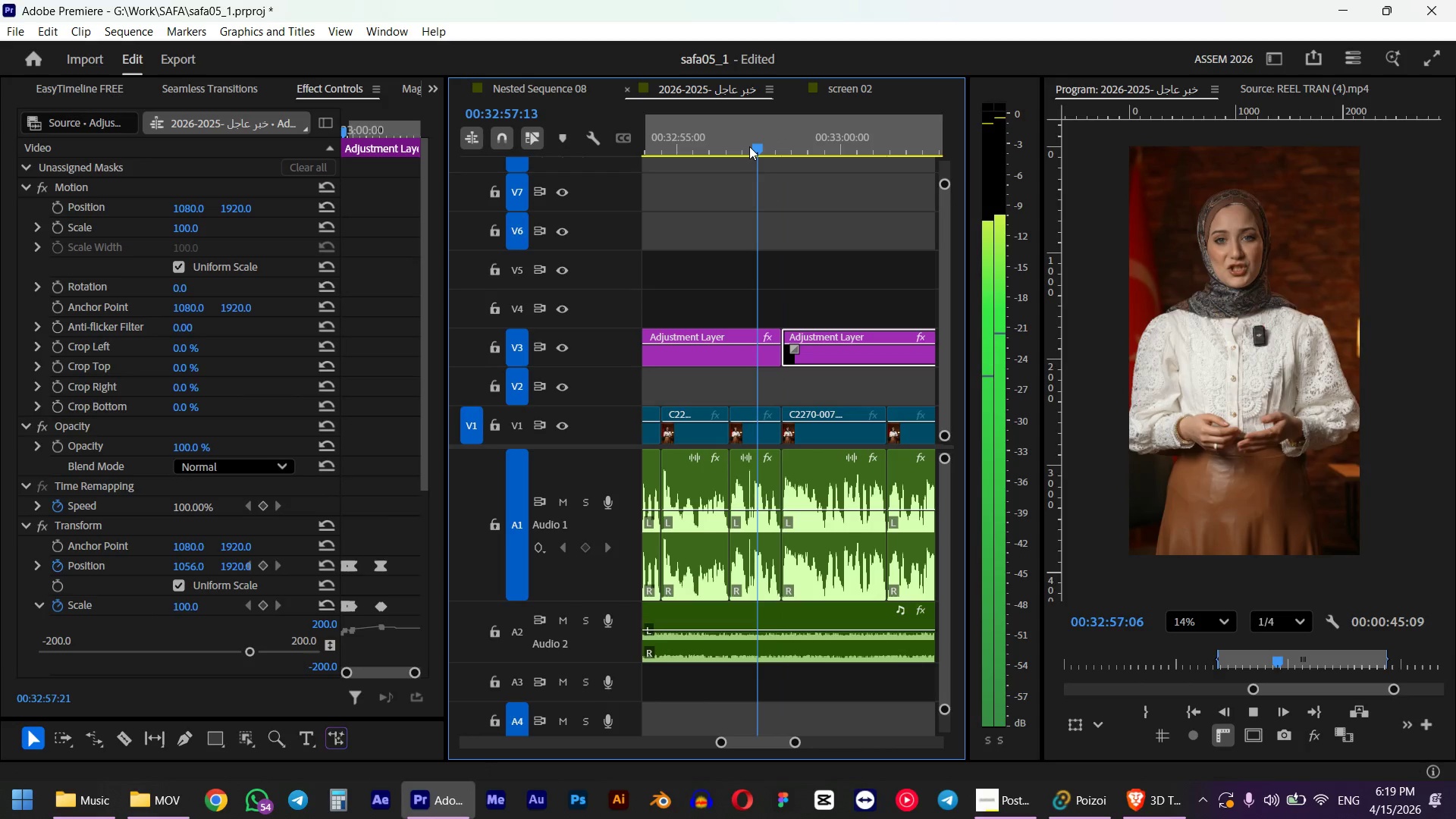 
key(Space)
 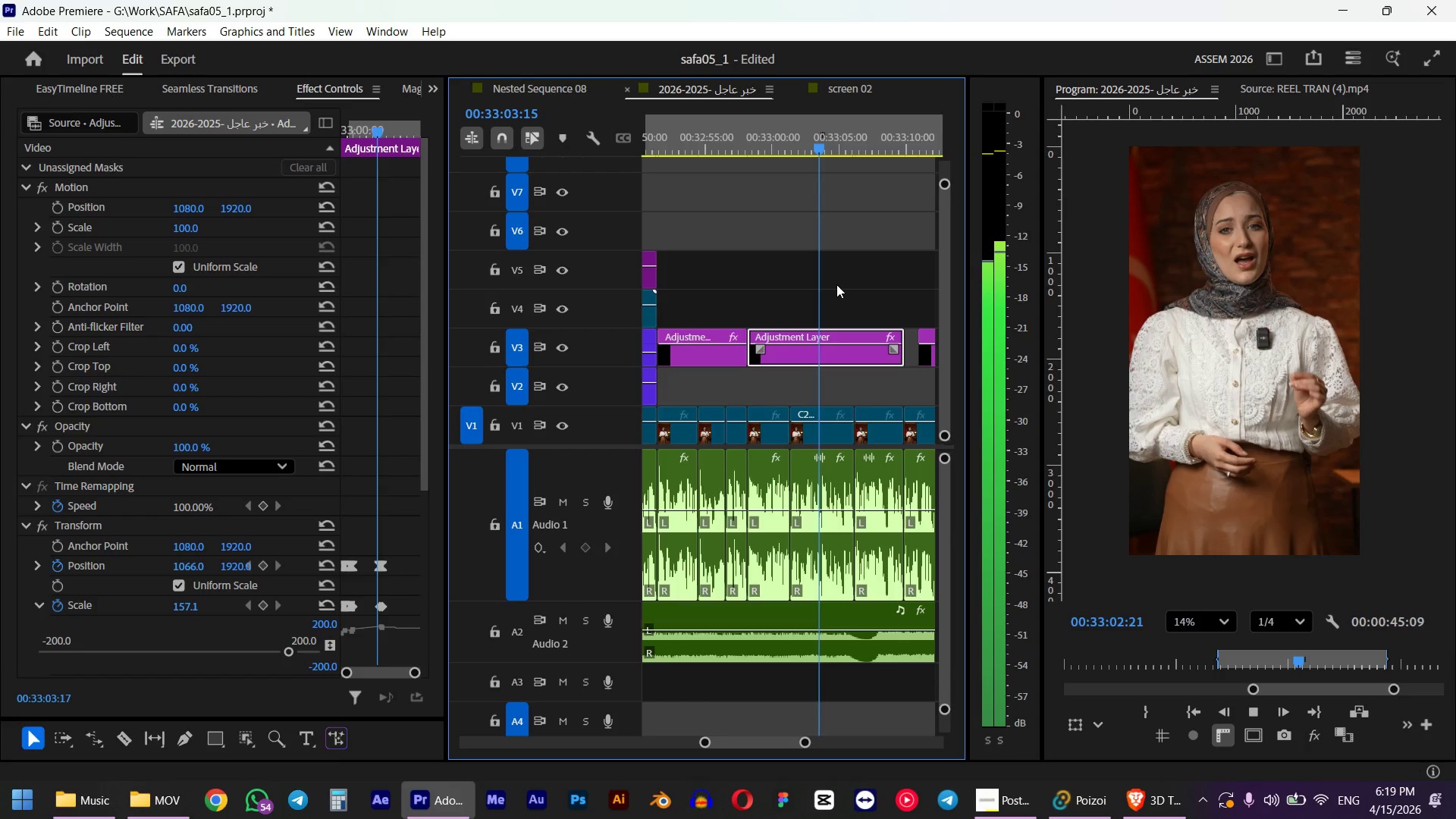 
left_click_drag(start_coordinate=[905, 359], to_coordinate=[855, 360])
 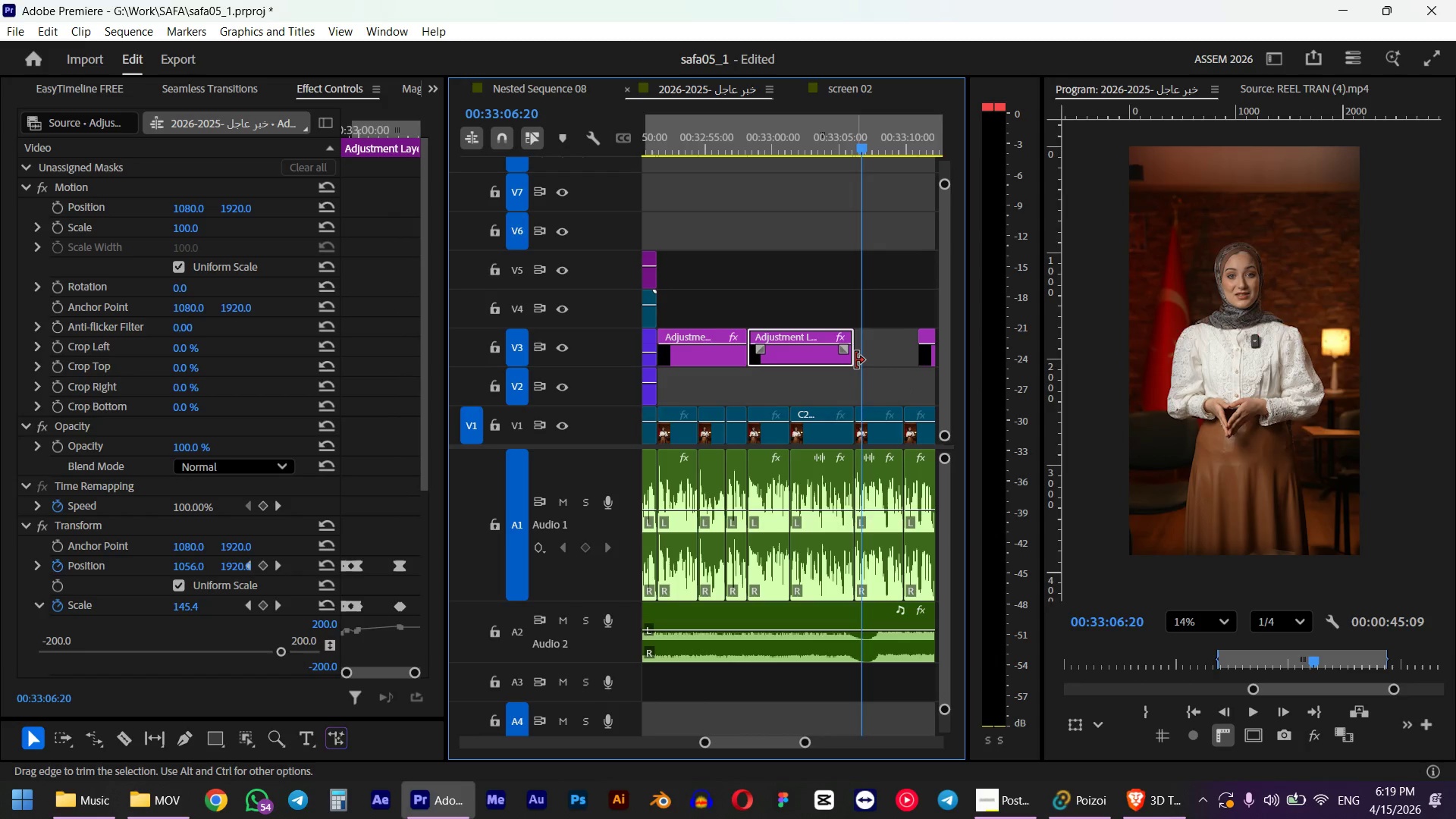 
scroll: coordinate [839, 367], scroll_direction: down, amount: 4.0
 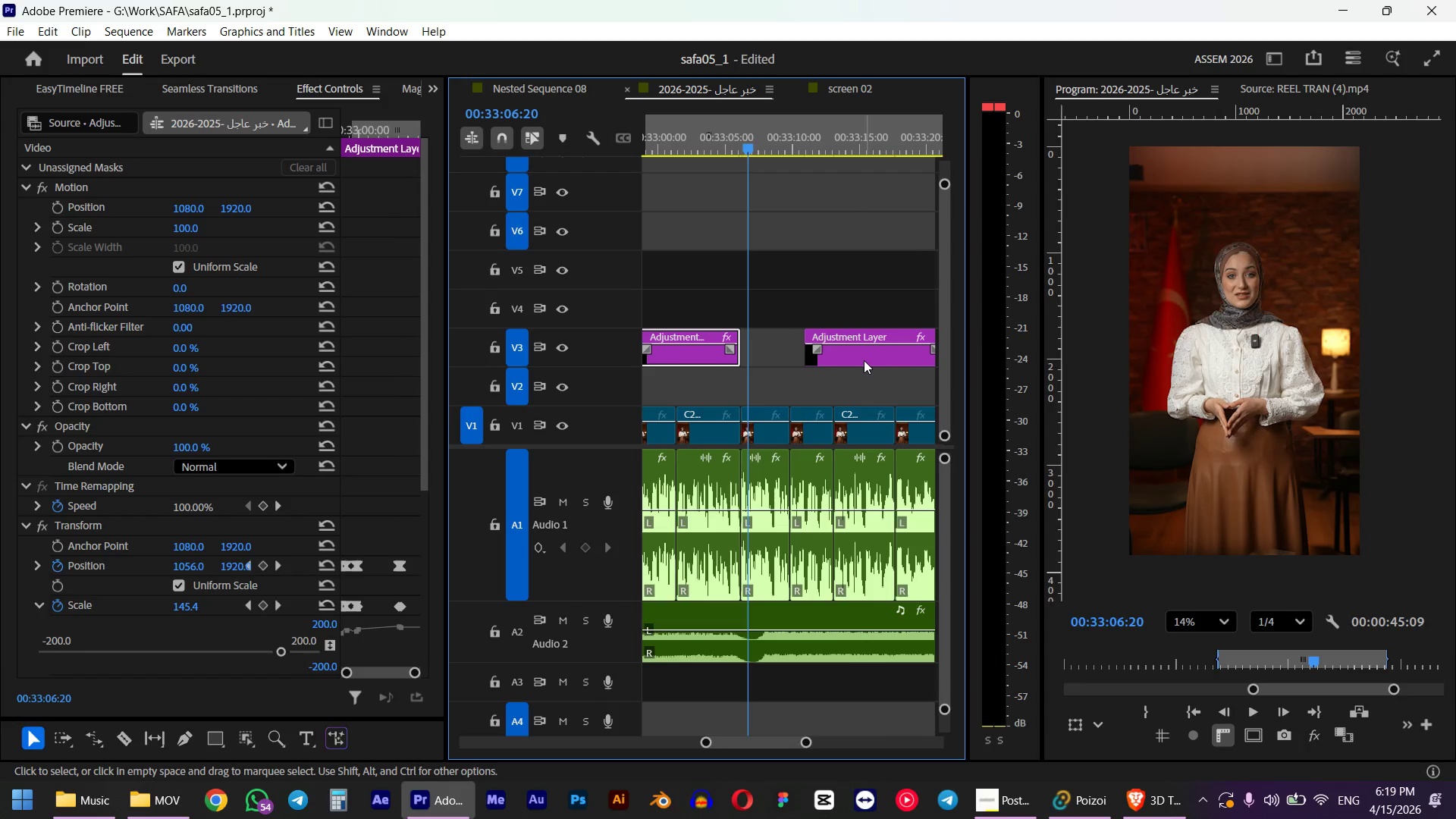 
left_click_drag(start_coordinate=[864, 360], to_coordinate=[803, 355])
 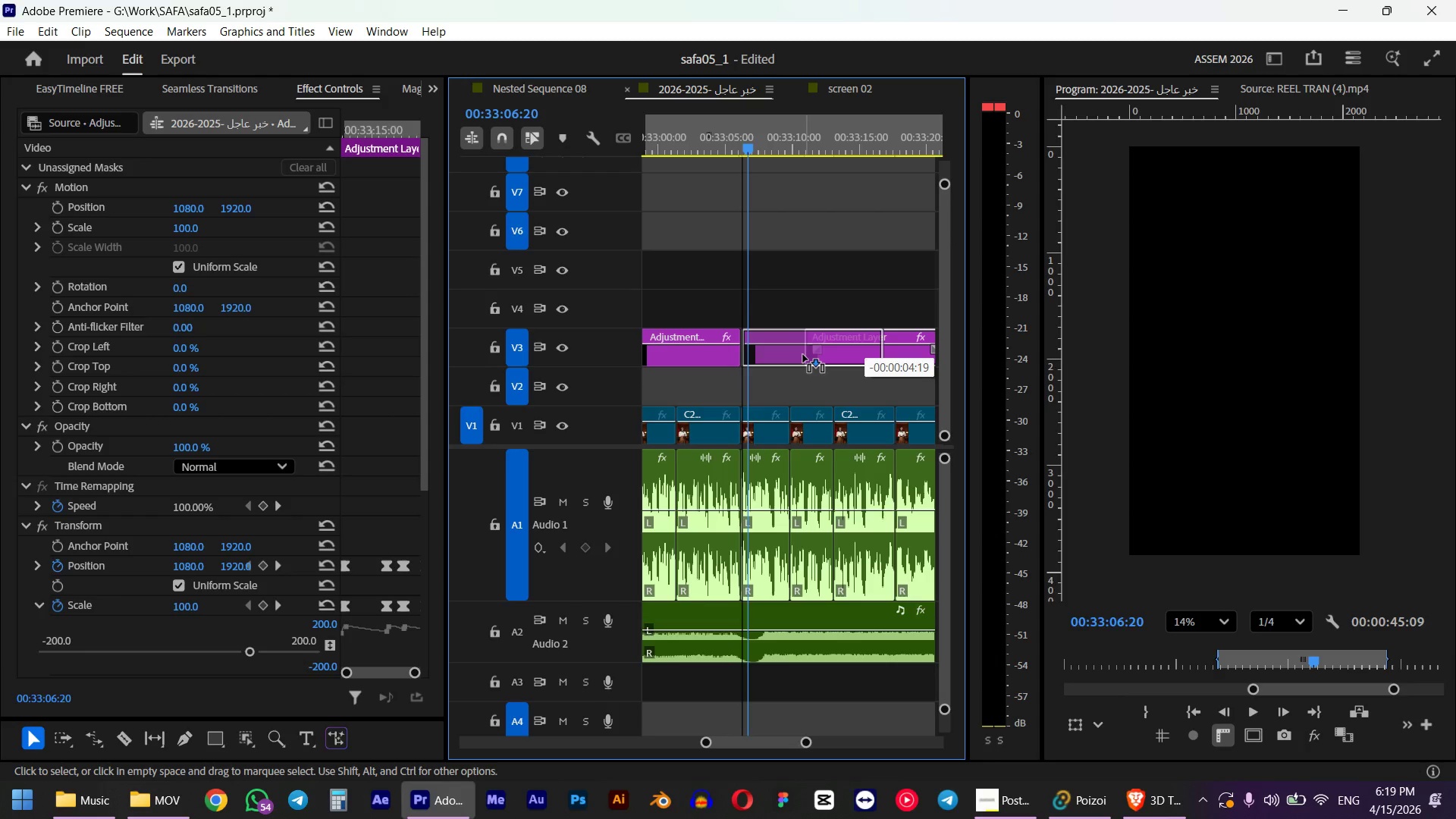 
hold_key(key=AltLeft, duration=0.86)
scroll: coordinate [748, 364], scroll_direction: up, amount: 11.0
 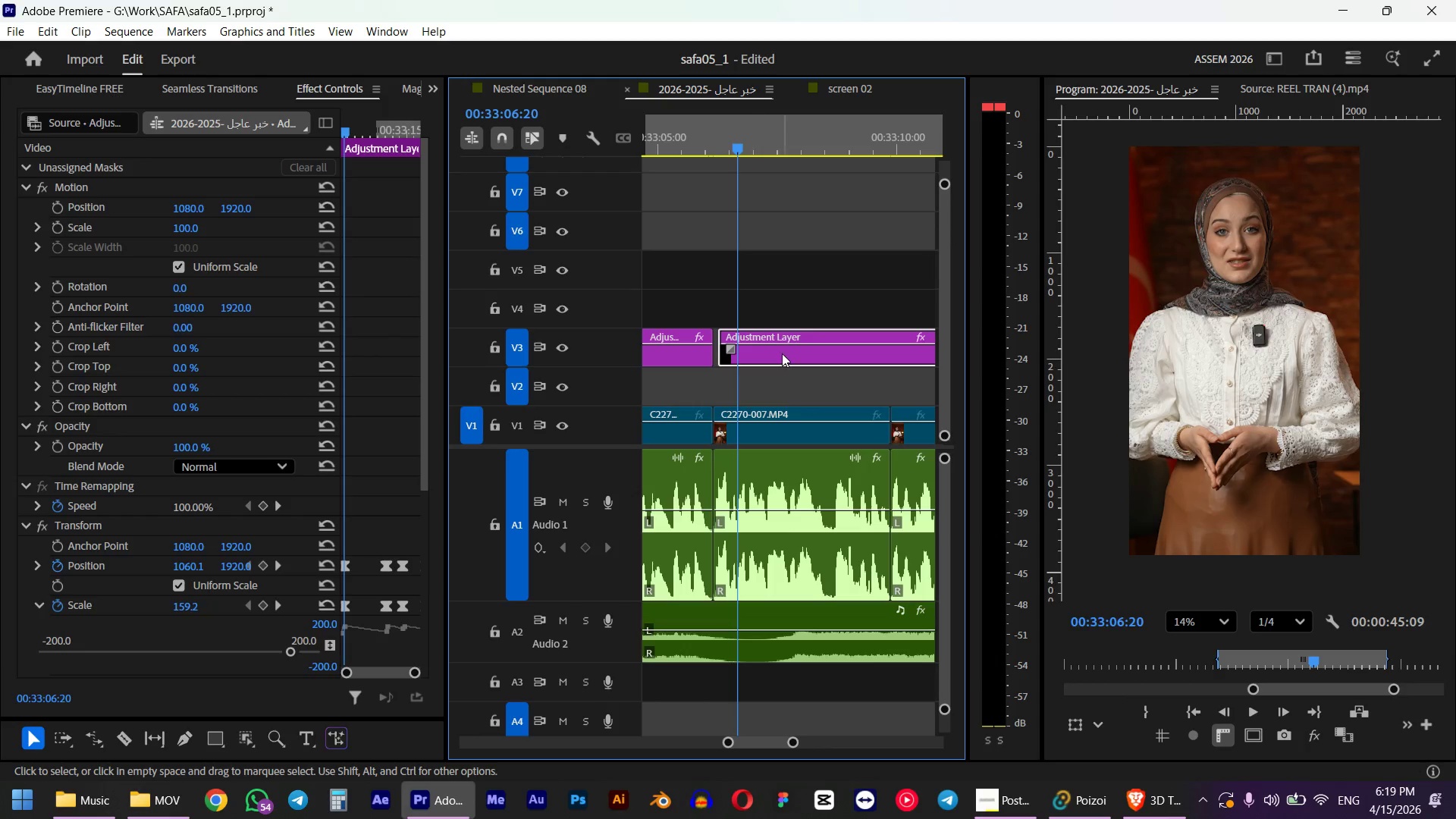 
left_click_drag(start_coordinate=[782, 353], to_coordinate=[776, 353])
 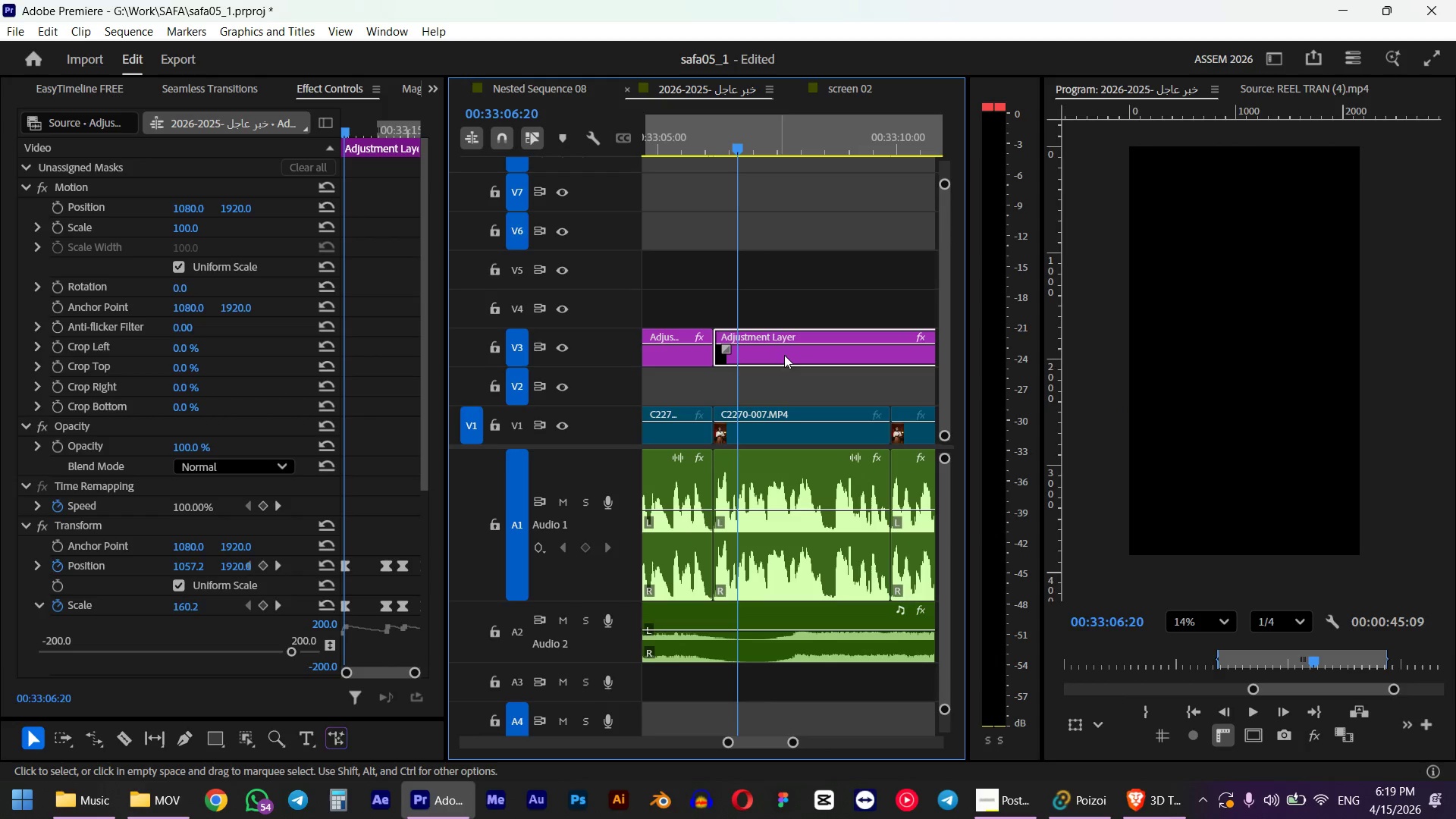 
key(Space)
 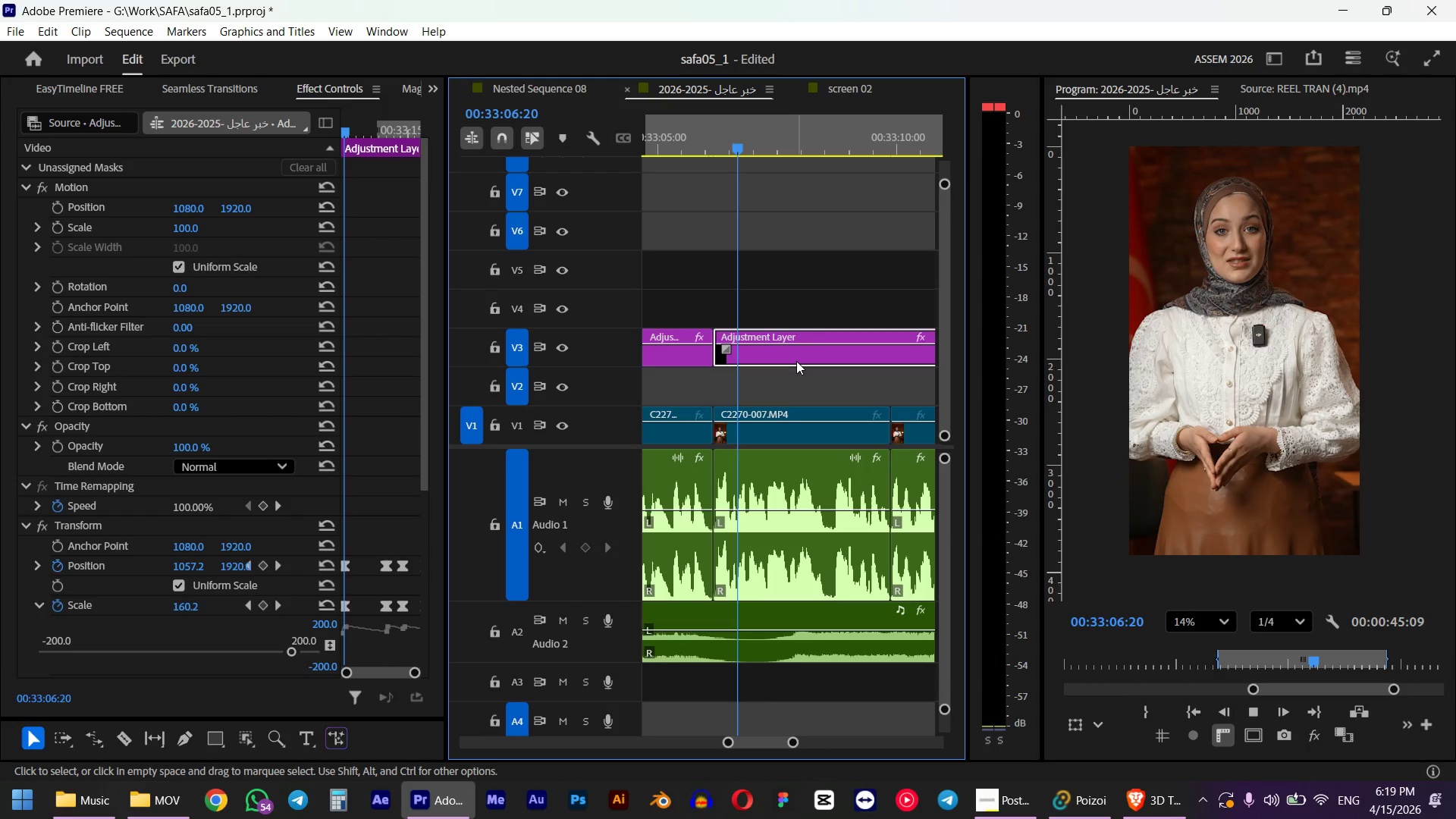 
hold_key(key=AltLeft, duration=1.58)
scroll: coordinate [801, 381], scroll_direction: down, amount: 14.0
 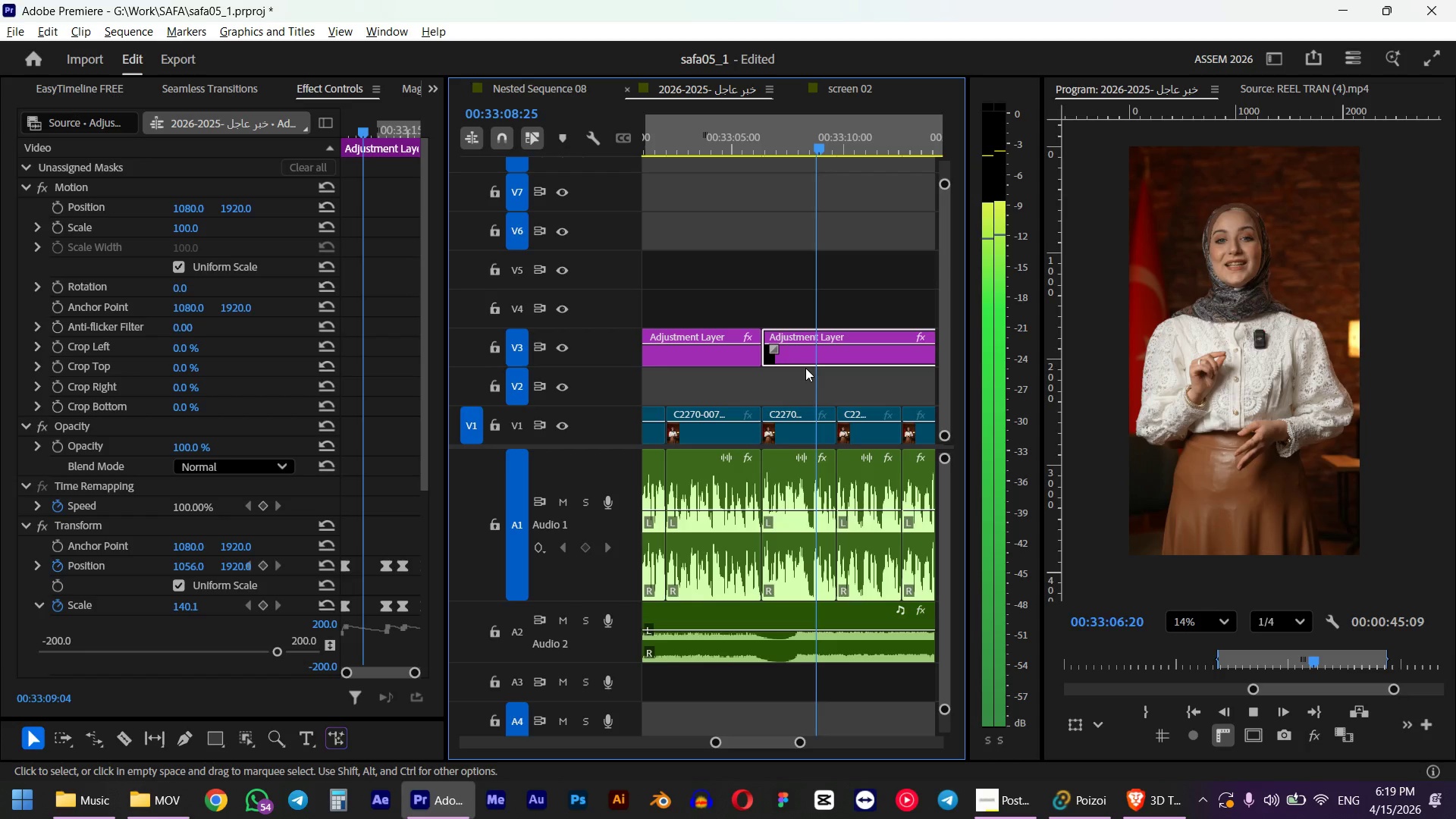 
wait(5.96)
 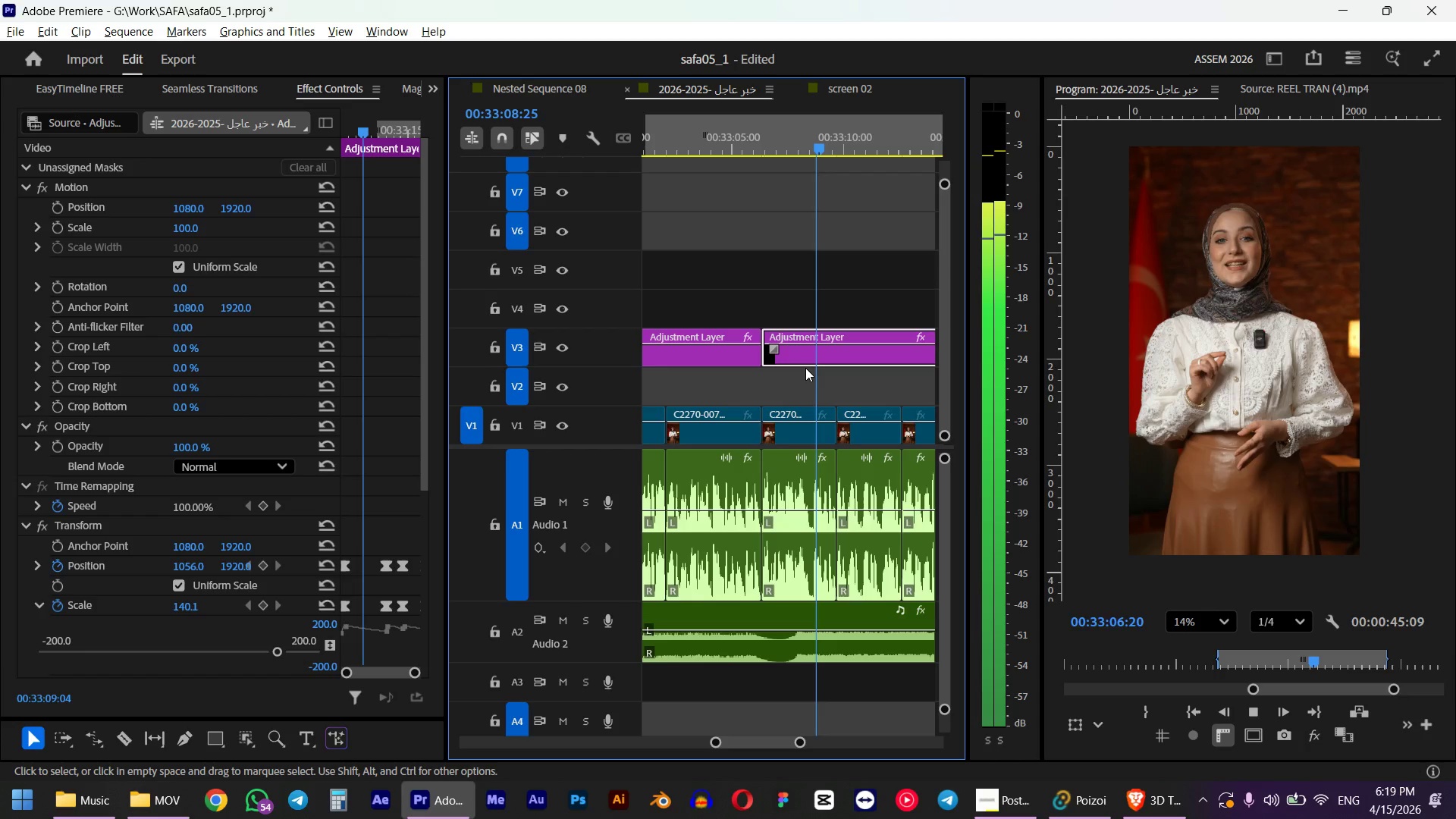 
key(Space)
 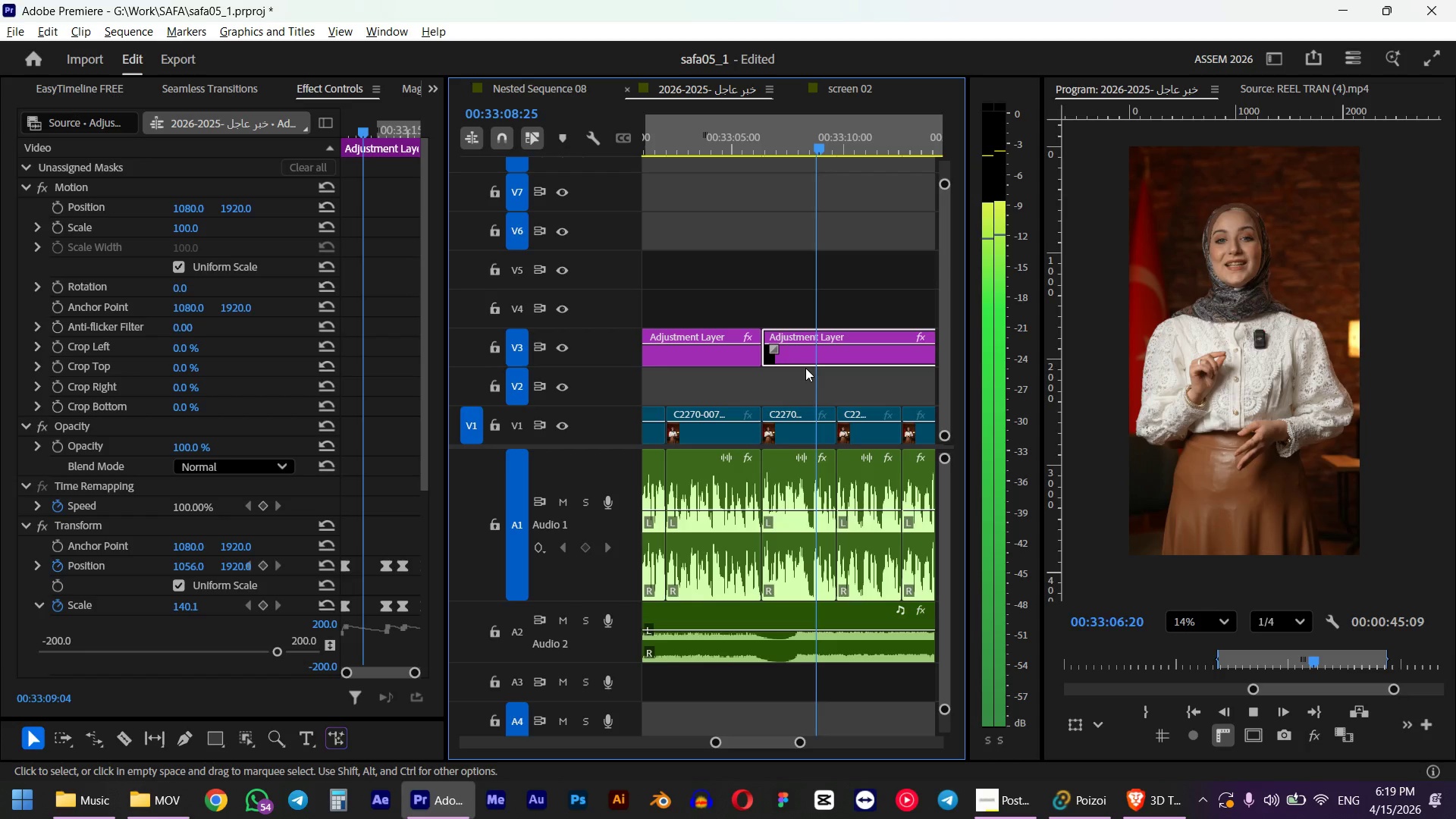 
left_click_drag(start_coordinate=[800, 351], to_coordinate=[817, 349])
 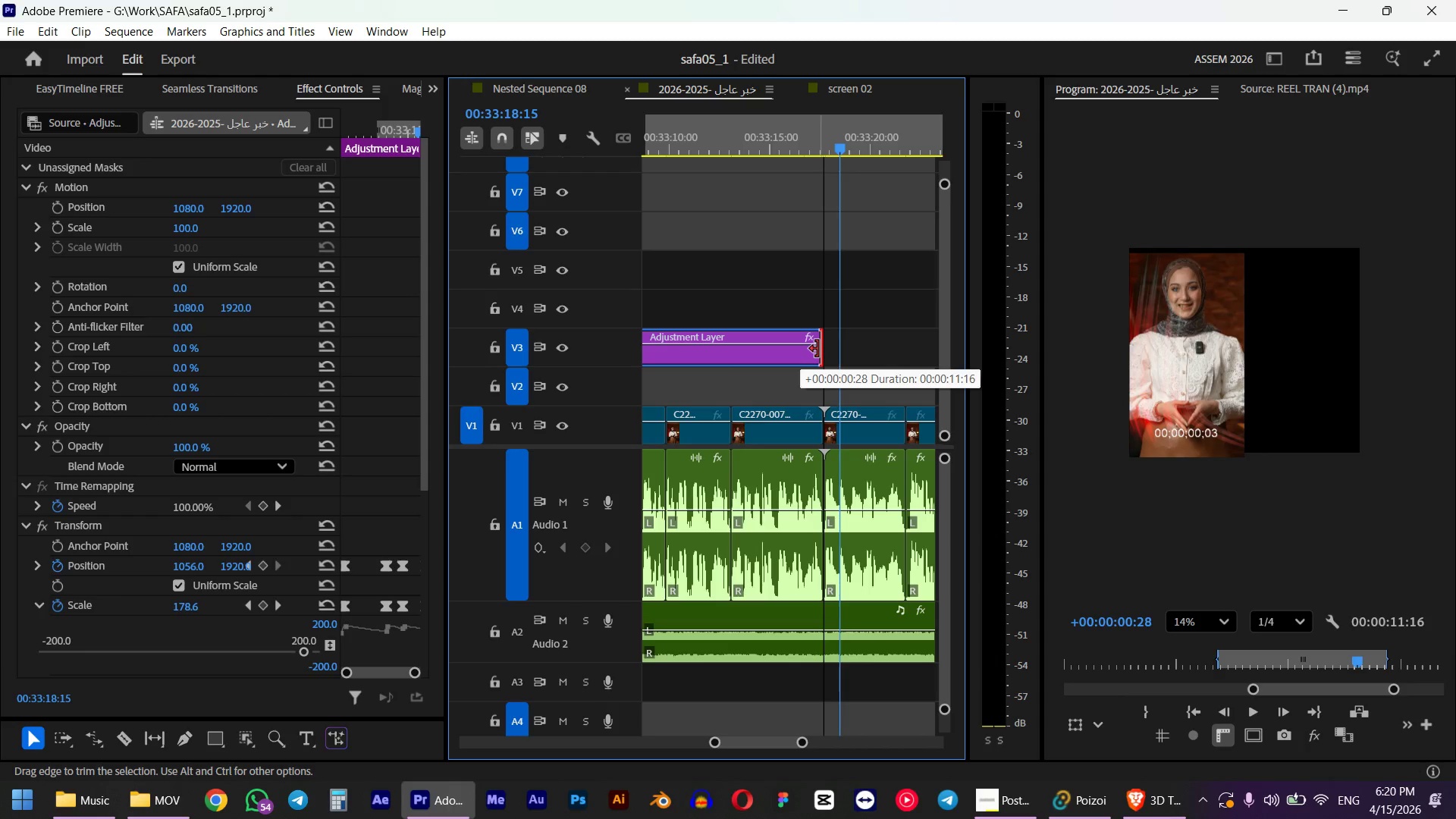 
hold_key(key=AltLeft, duration=0.66)
scroll: coordinate [783, 399], scroll_direction: down, amount: 5.0
 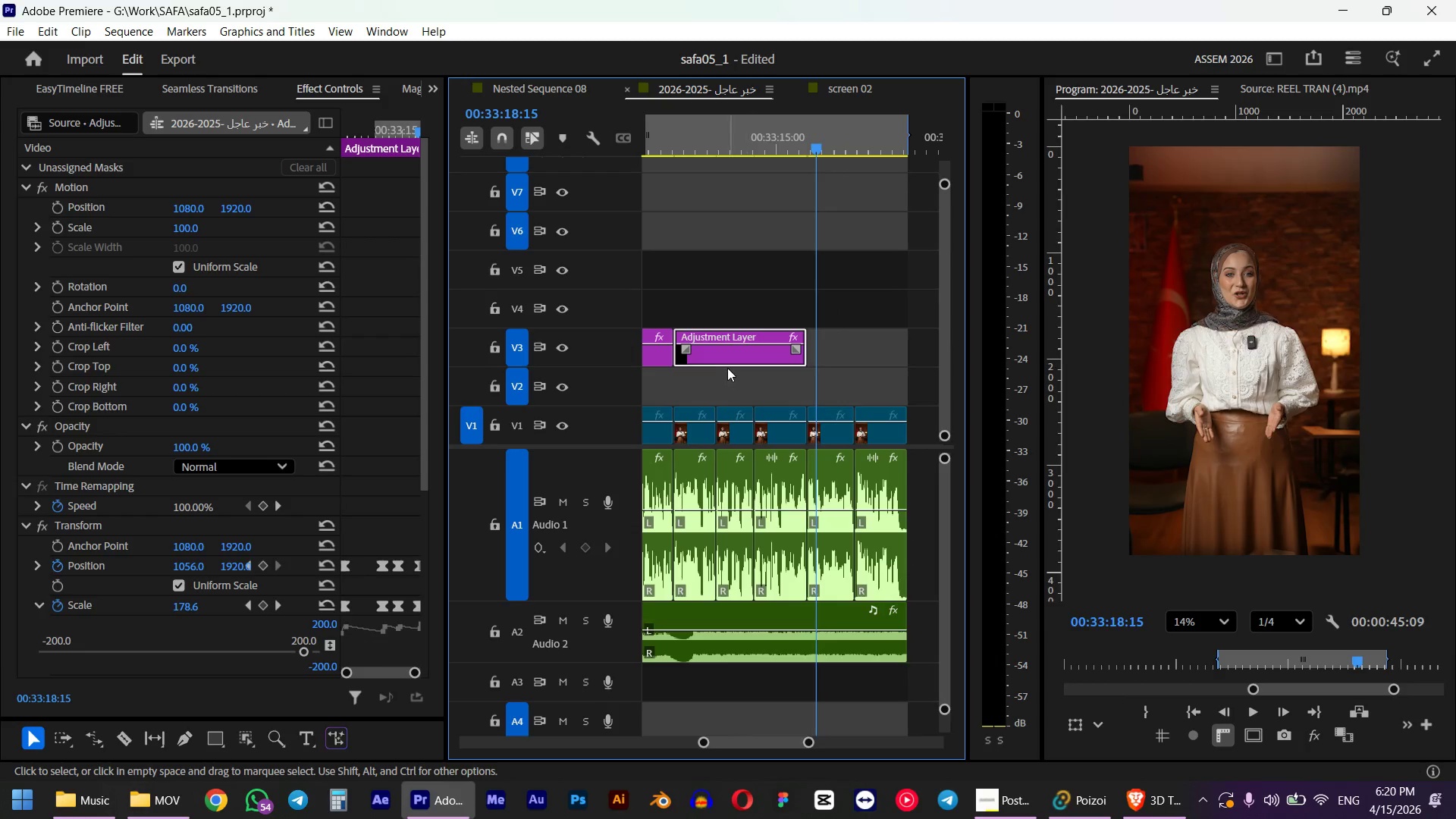 
hold_key(key=AltLeft, duration=2.61)
scroll: coordinate [717, 359], scroll_direction: down, amount: 3.0
 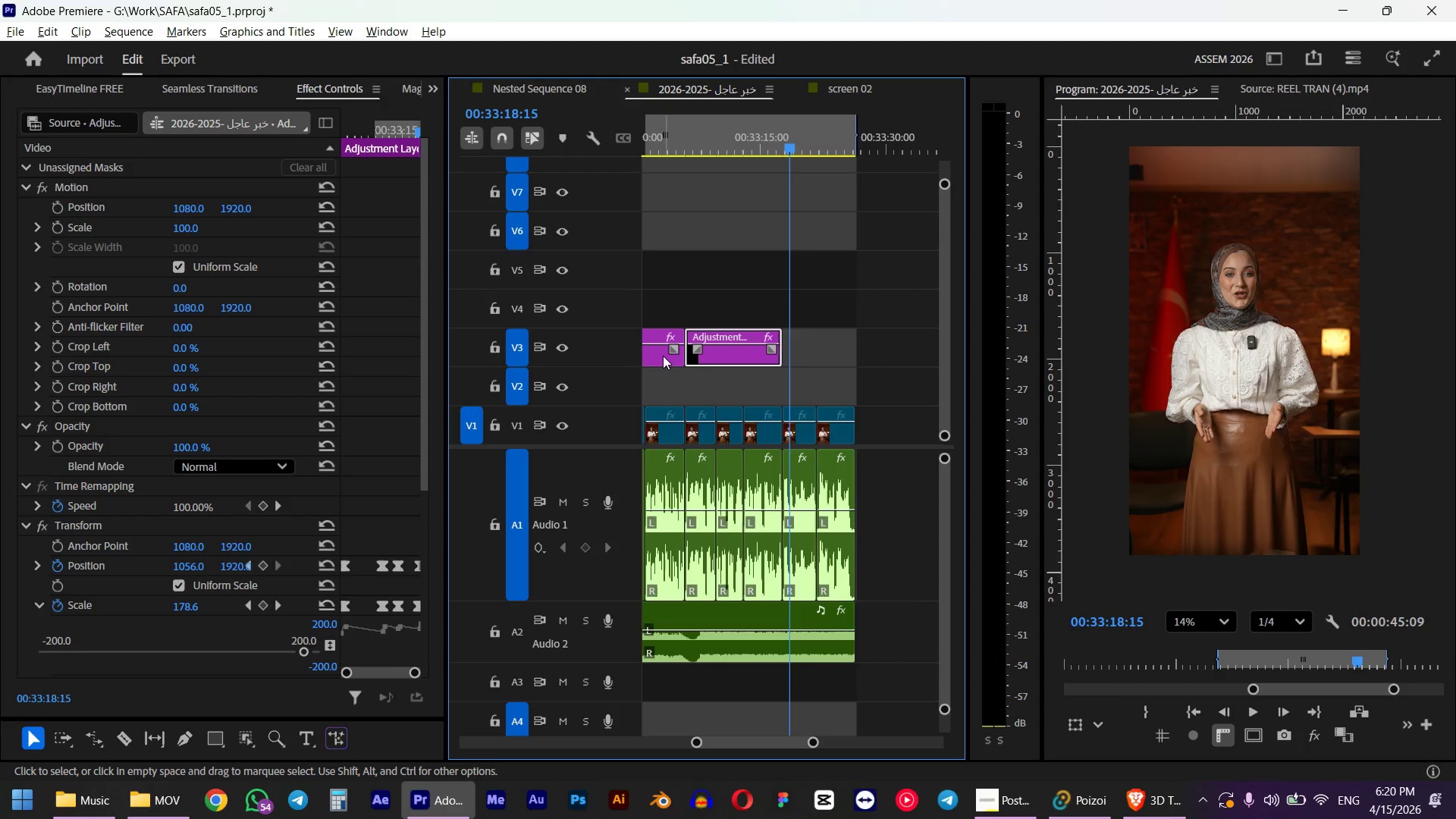 
left_click_drag(start_coordinate=[663, 356], to_coordinate=[833, 343])
 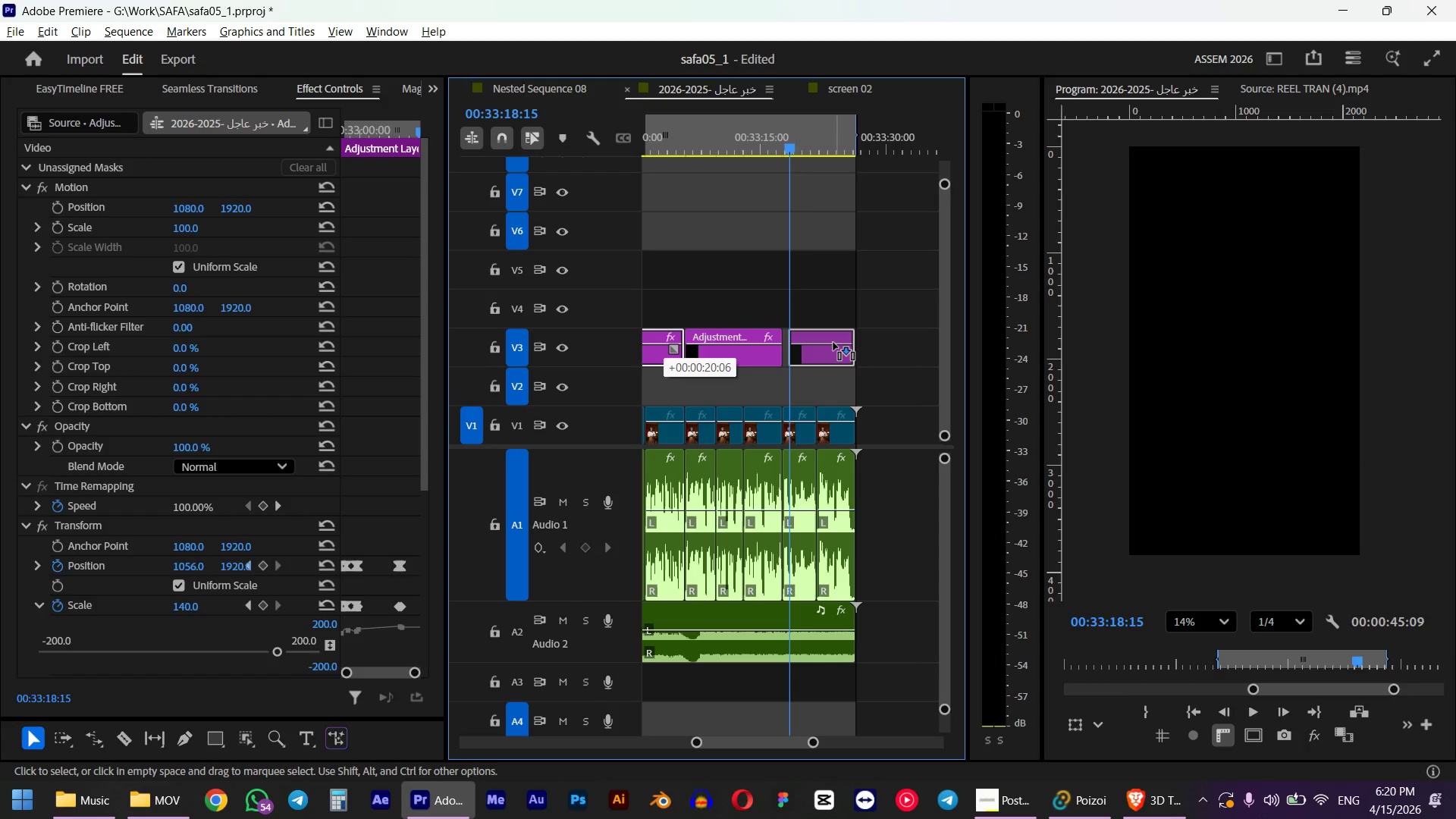 
hold_key(key=AltLeft, duration=1.3)
scroll: coordinate [818, 355], scroll_direction: up, amount: 5.0
 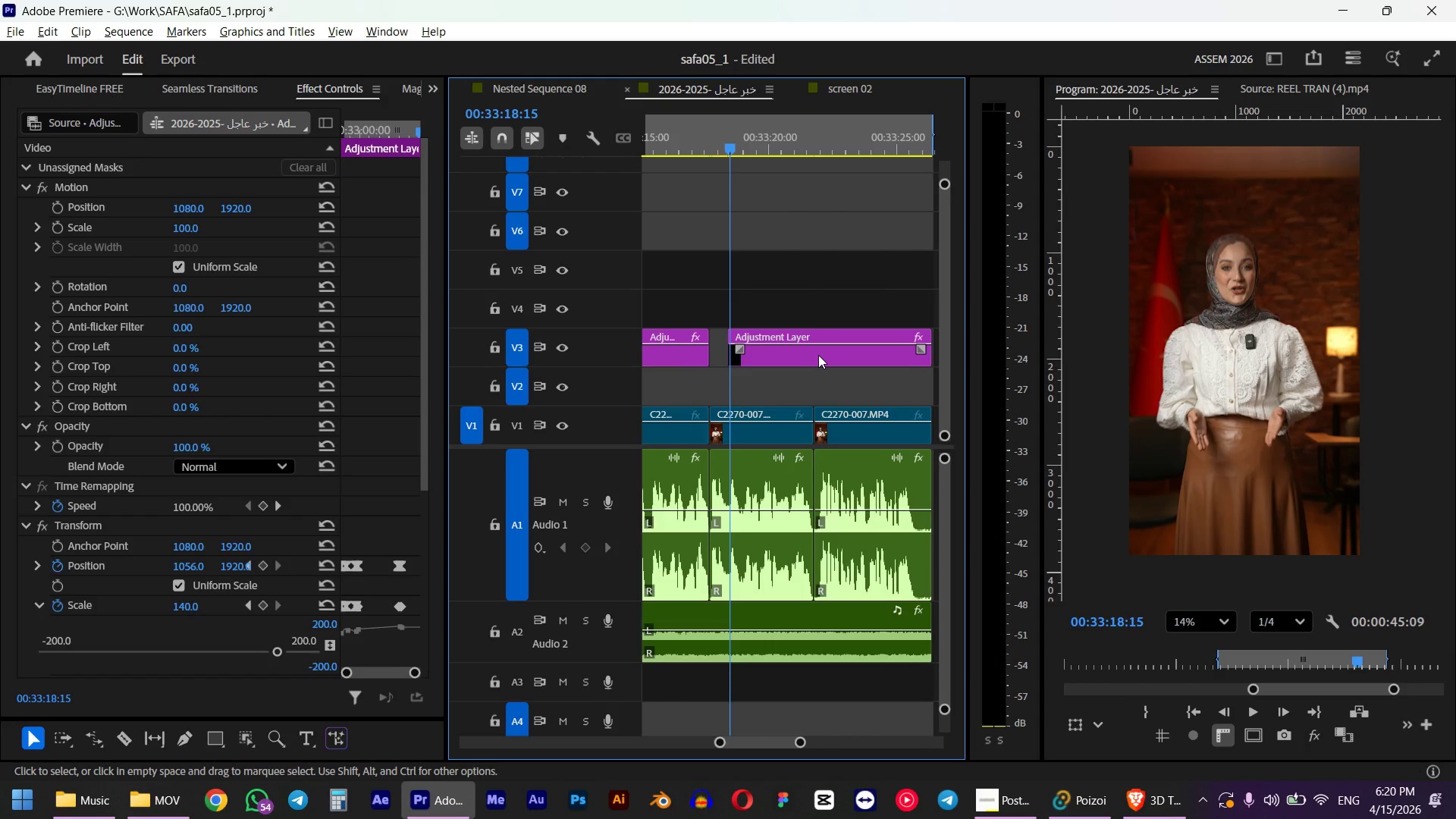 
left_click_drag(start_coordinate=[796, 357], to_coordinate=[778, 357])
 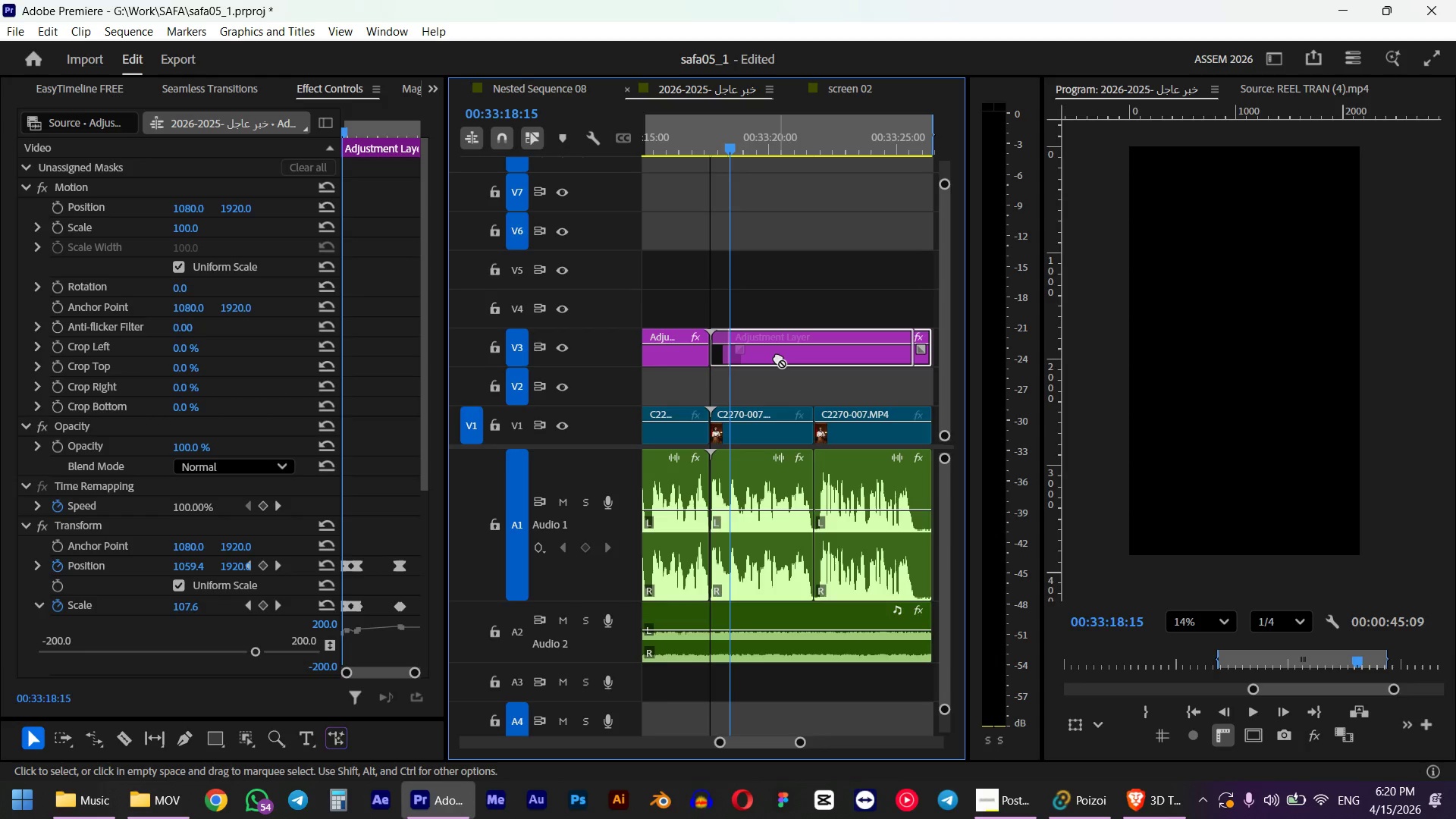 
key(Space)
 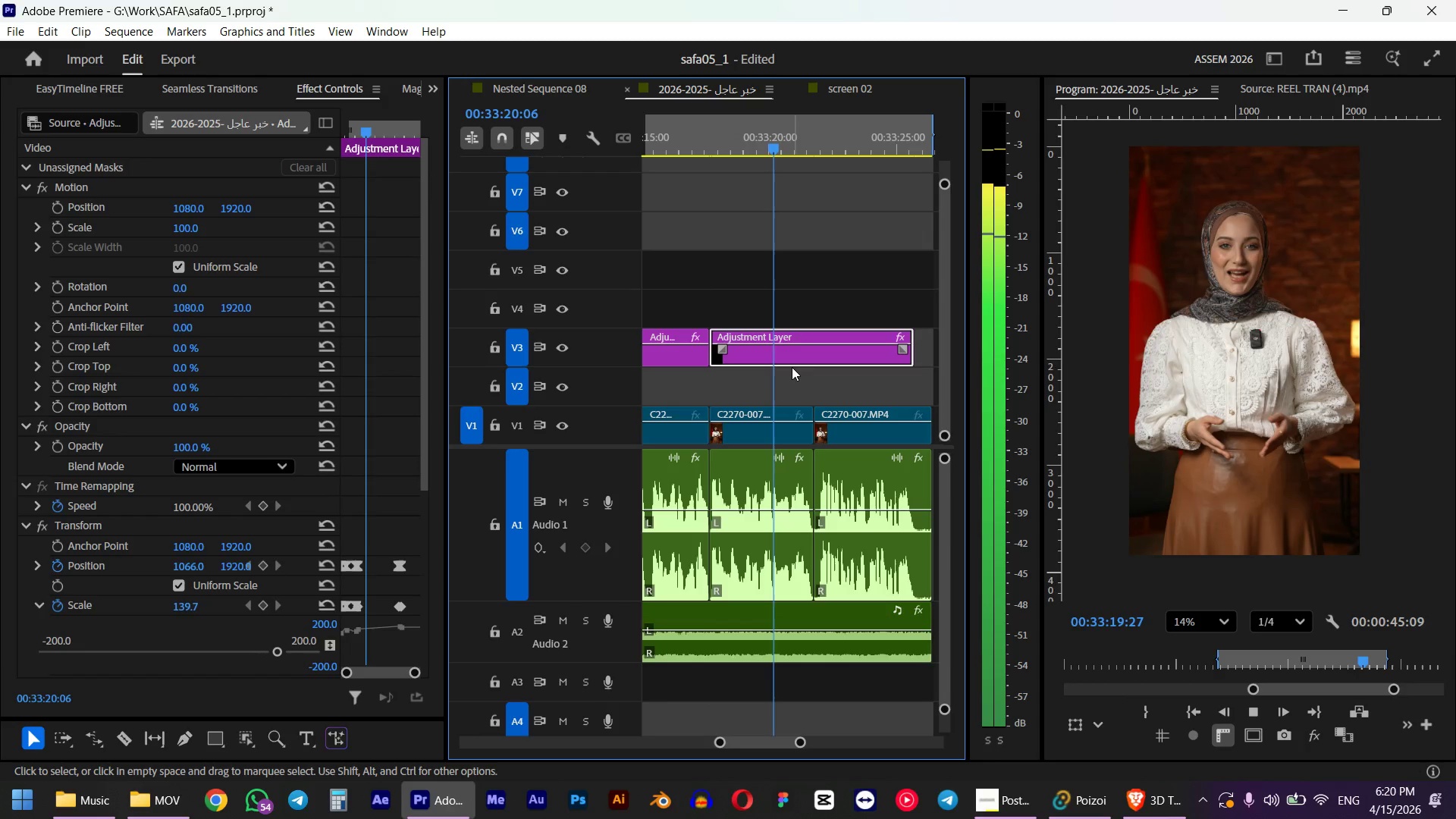 
key(Space)
 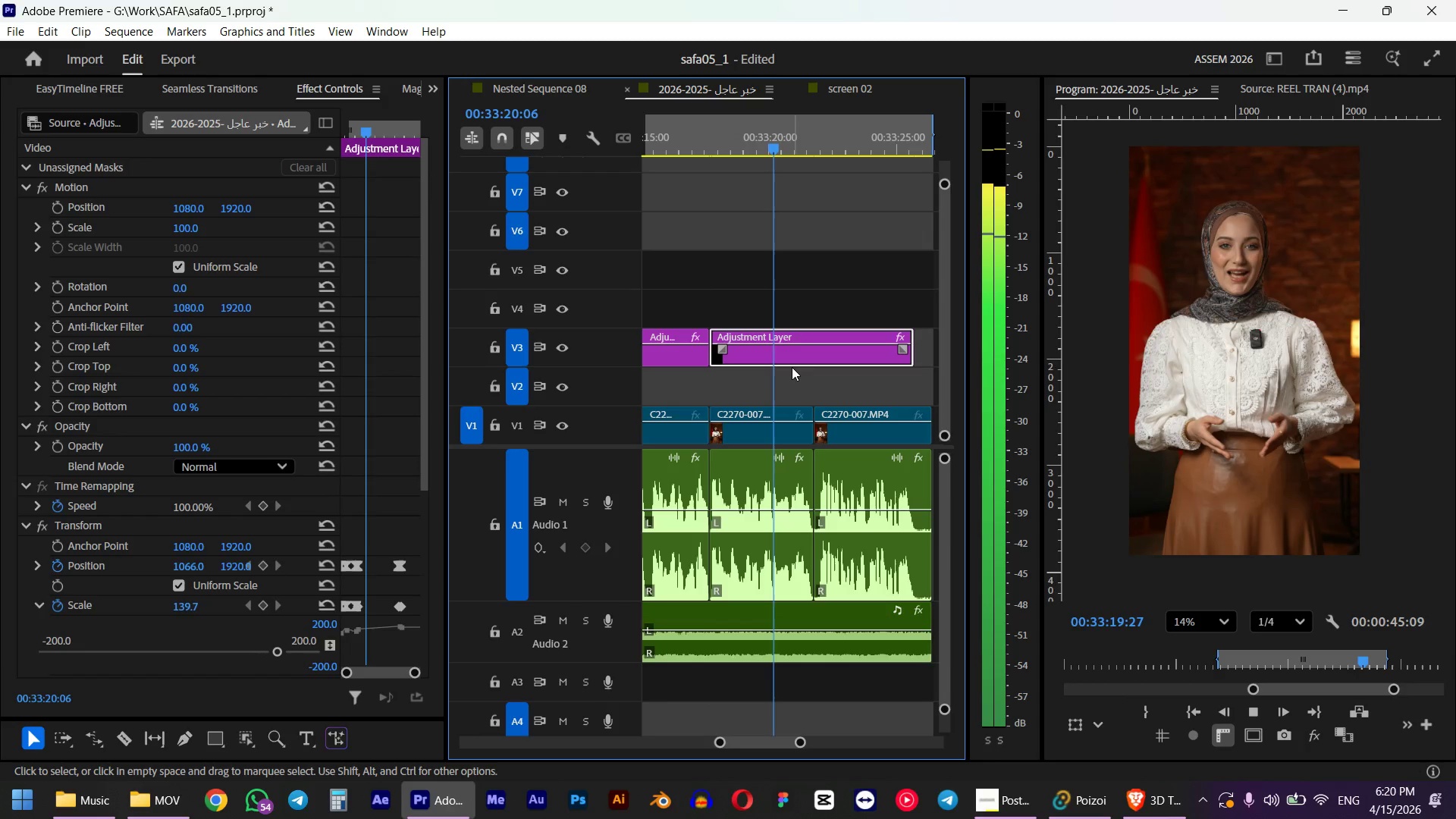 
left_click_drag(start_coordinate=[914, 353], to_coordinate=[816, 361])
 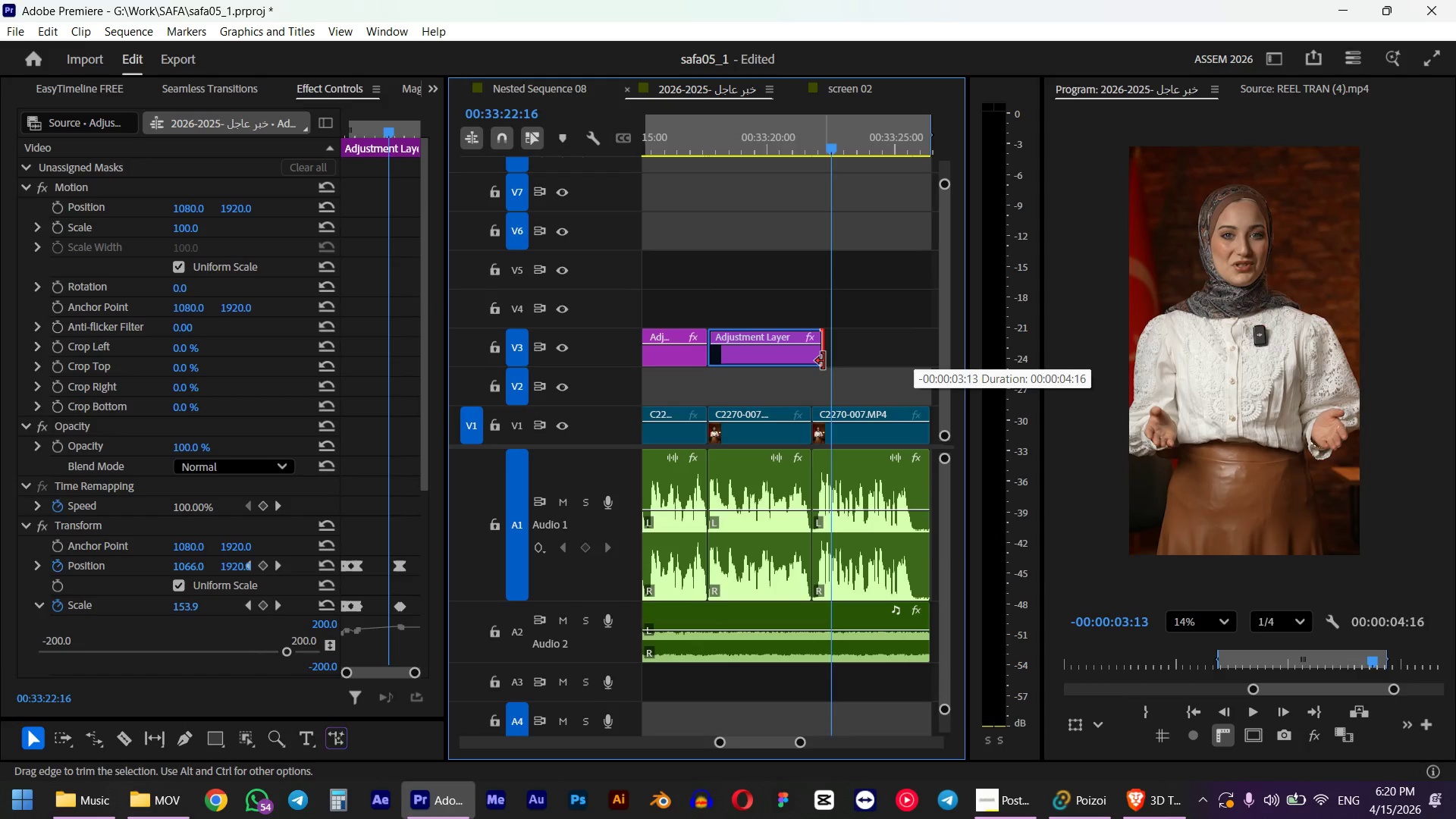 
left_click_drag(start_coordinate=[805, 146], to_coordinate=[799, 151])
 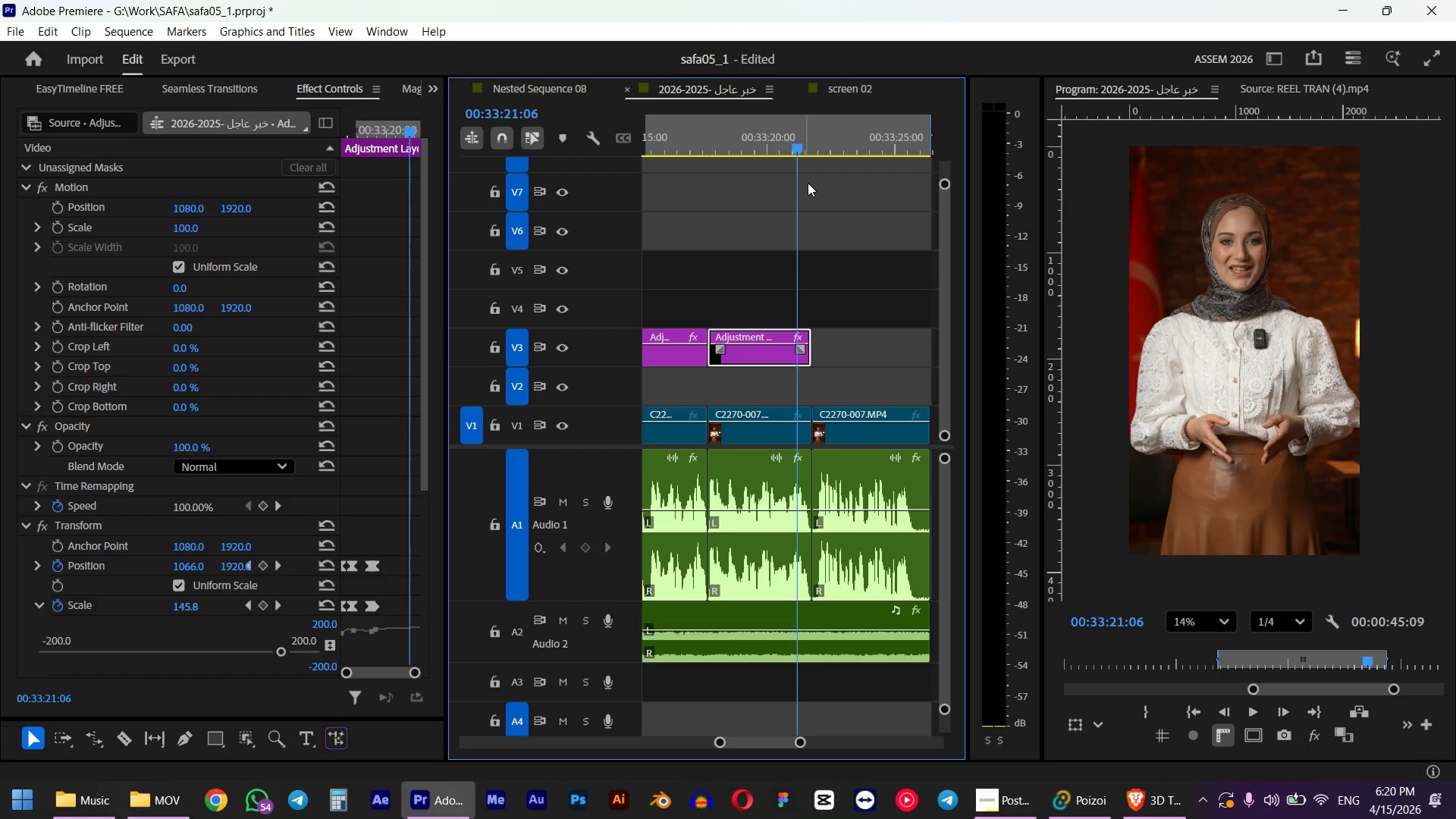 
hold_key(key=AltLeft, duration=1.45)
hold_key(key=AltLeft, duration=0.58)
scroll: coordinate [758, 271], scroll_direction: down, amount: 19.0
 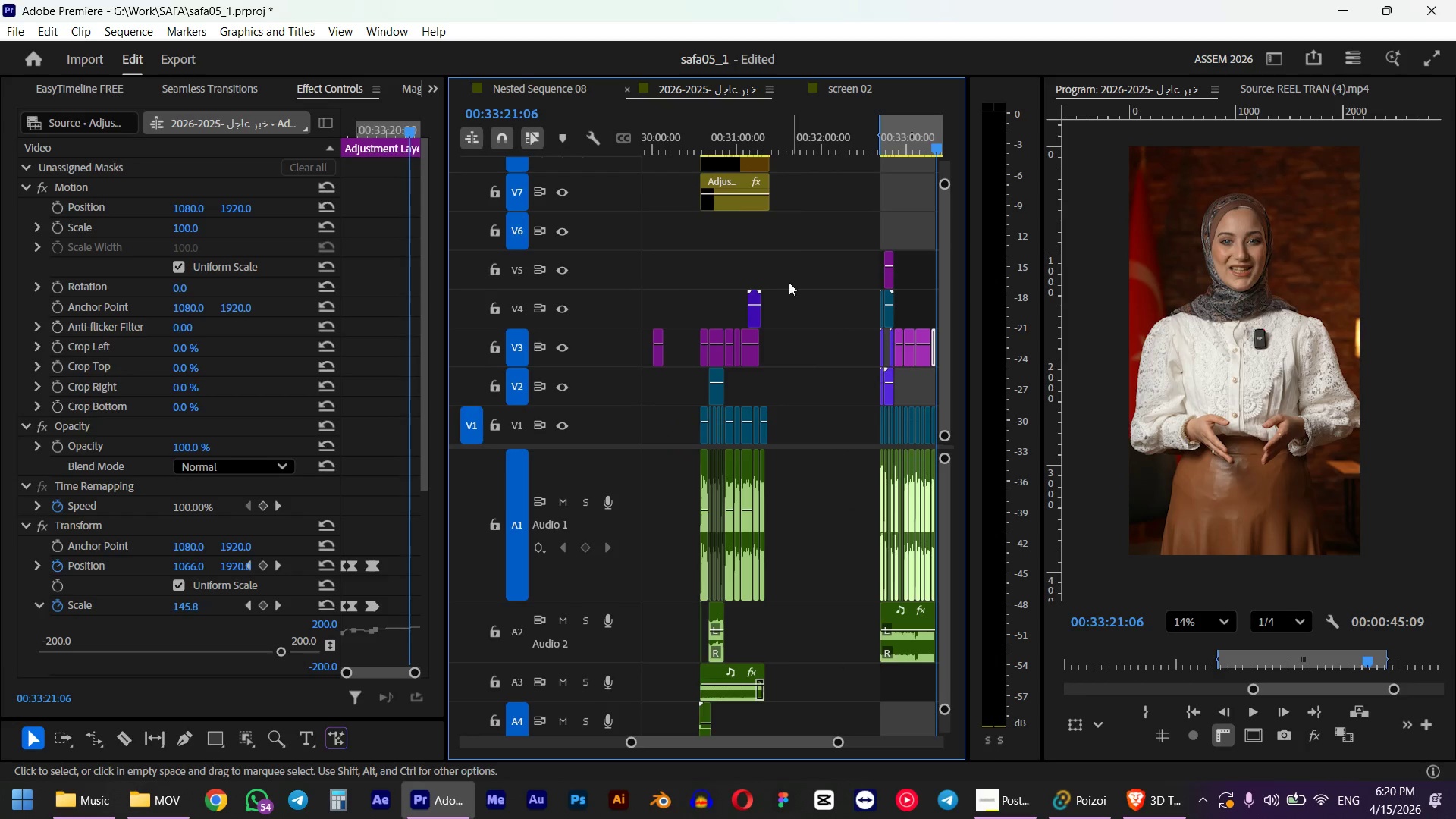 
hold_key(key=ControlLeft, duration=3.75)
scroll: coordinate [774, 263], scroll_direction: up, amount: 56.0
 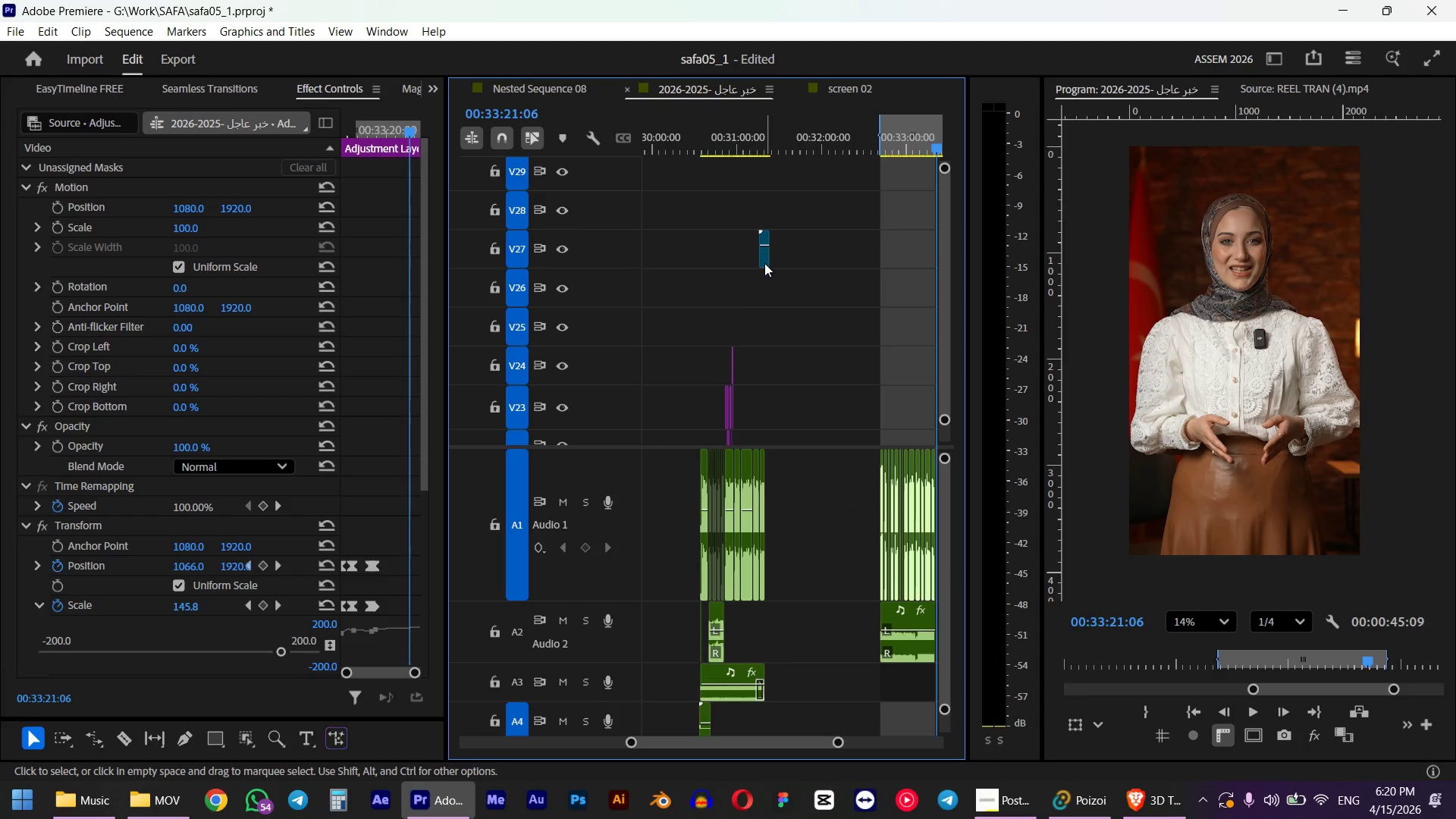 
left_click([764, 263])
 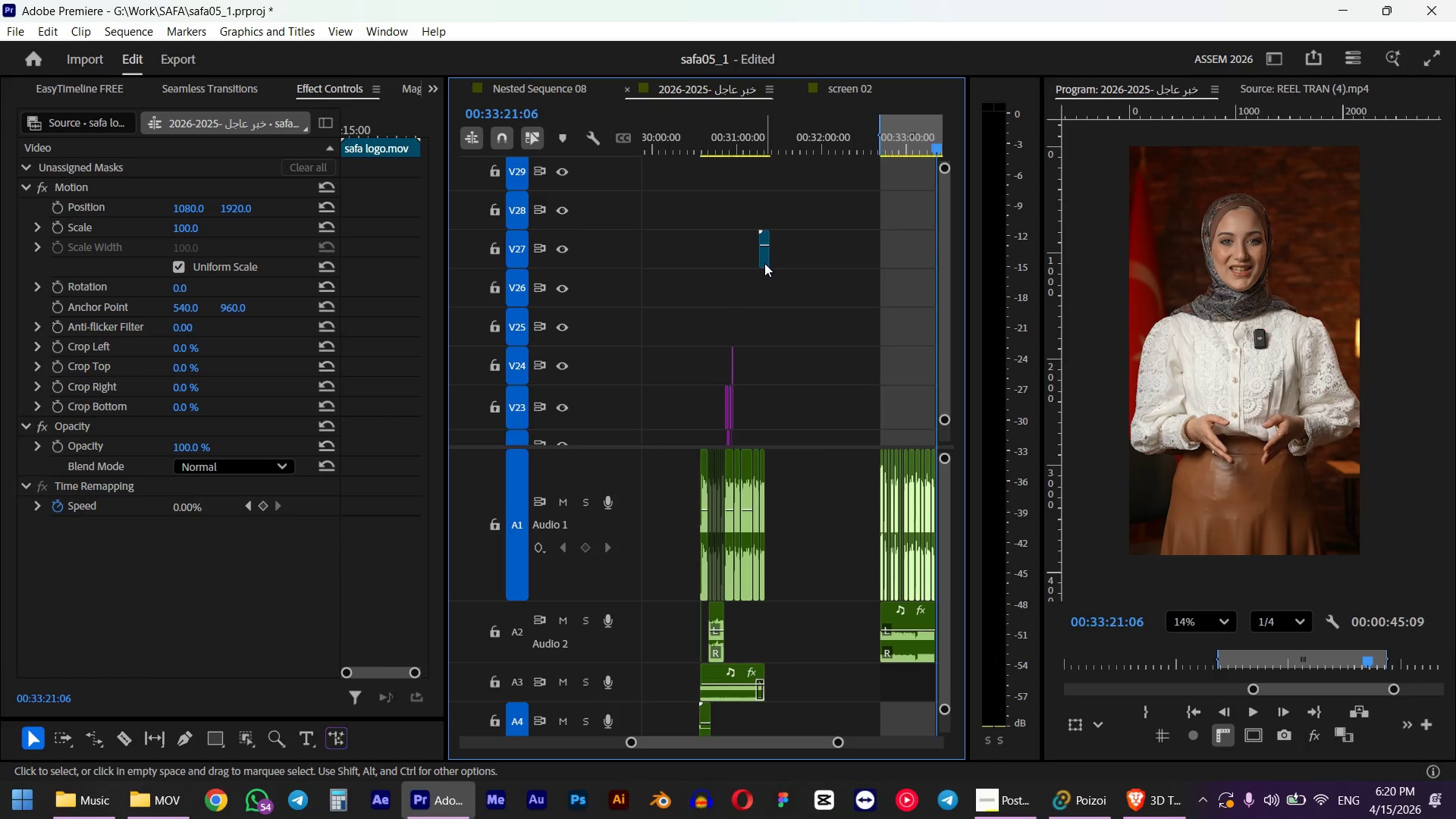 
key(Control+C)
 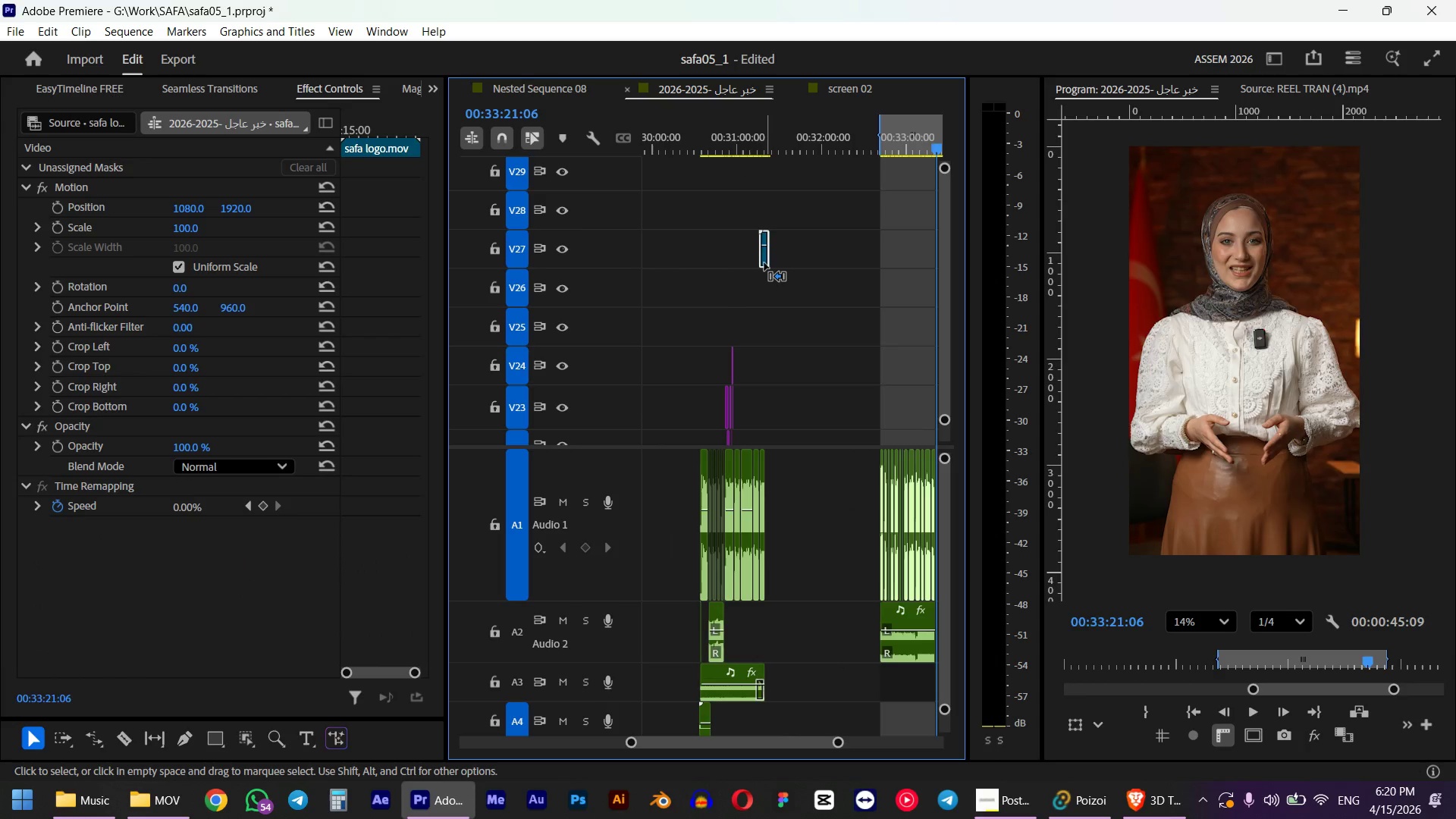 
key(Control+V)
 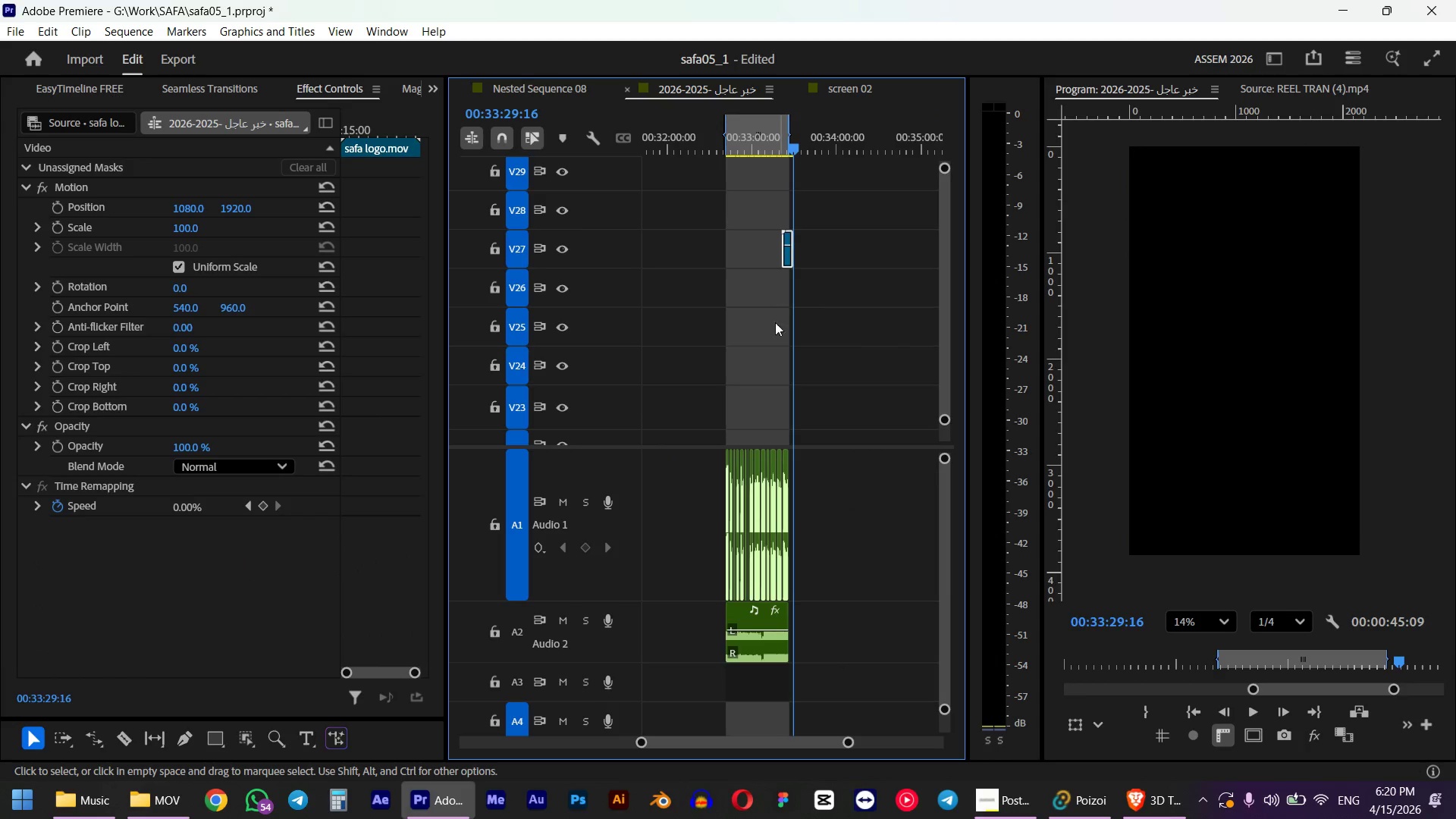 
hold_key(key=AltLeft, duration=1.62)
scroll: coordinate [770, 297], scroll_direction: up, amount: 22.0
 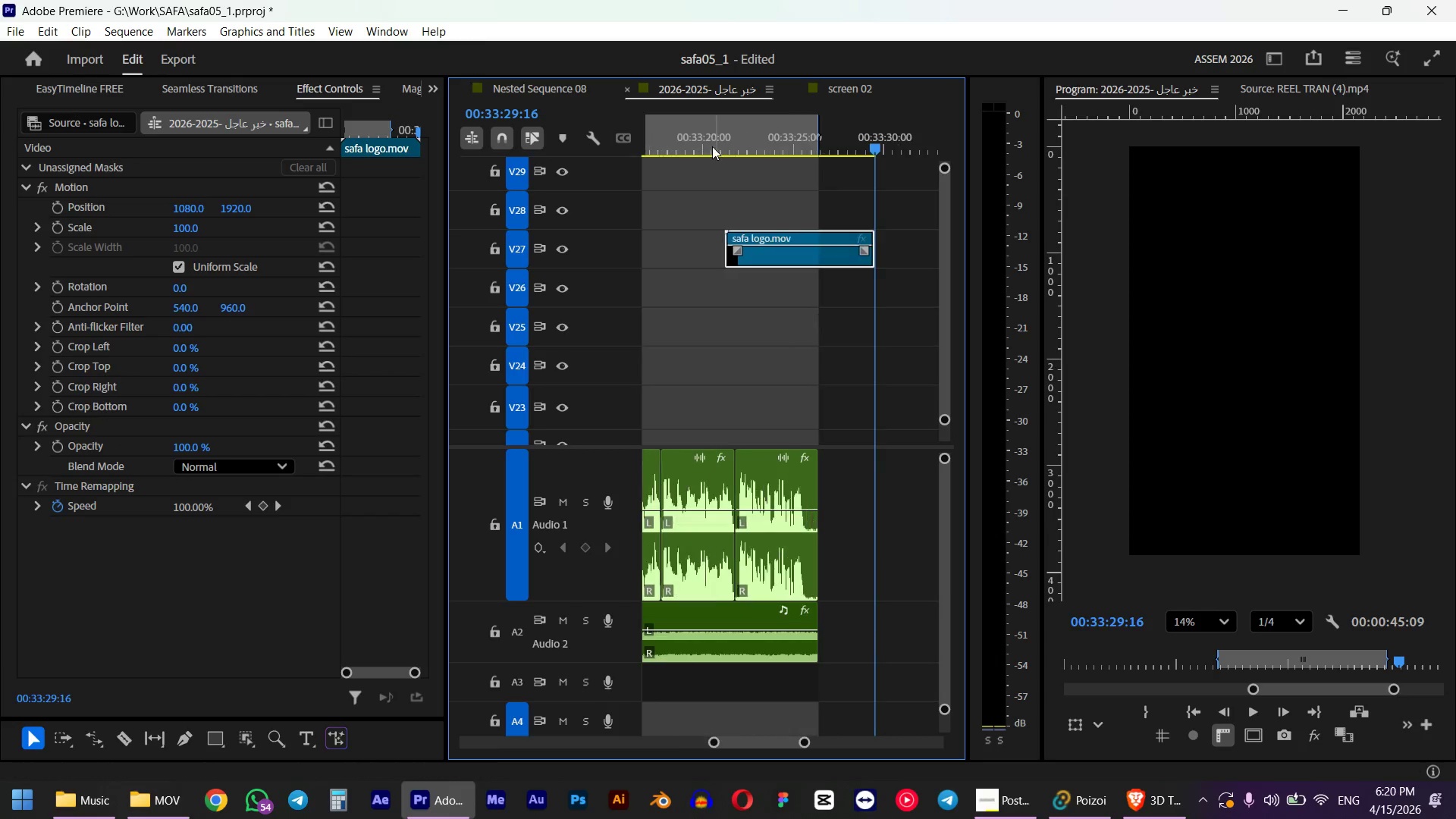 
left_click([708, 143])
 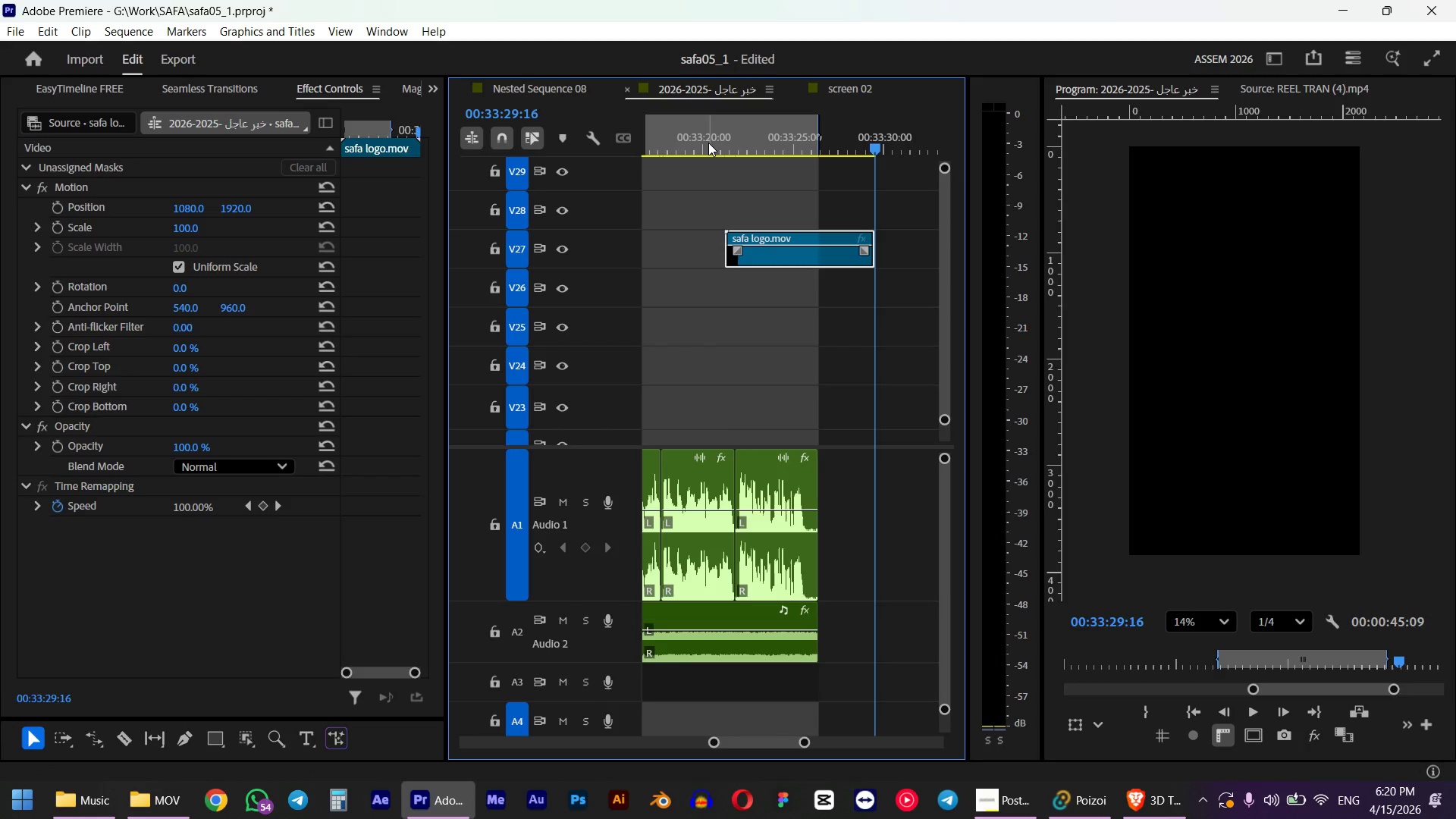 
hold_key(key=AltLeft, duration=0.38)
 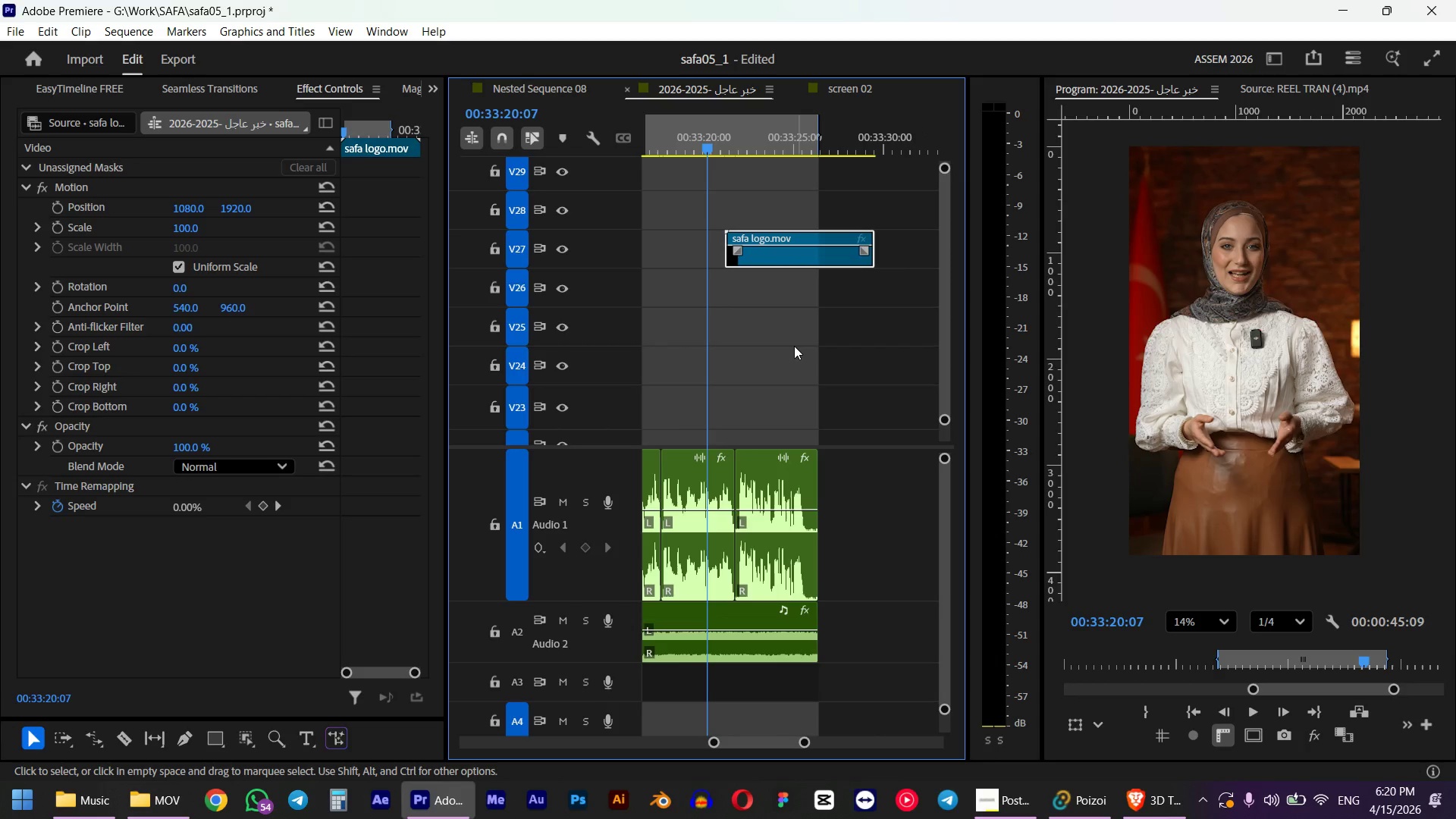 
key(Space)
 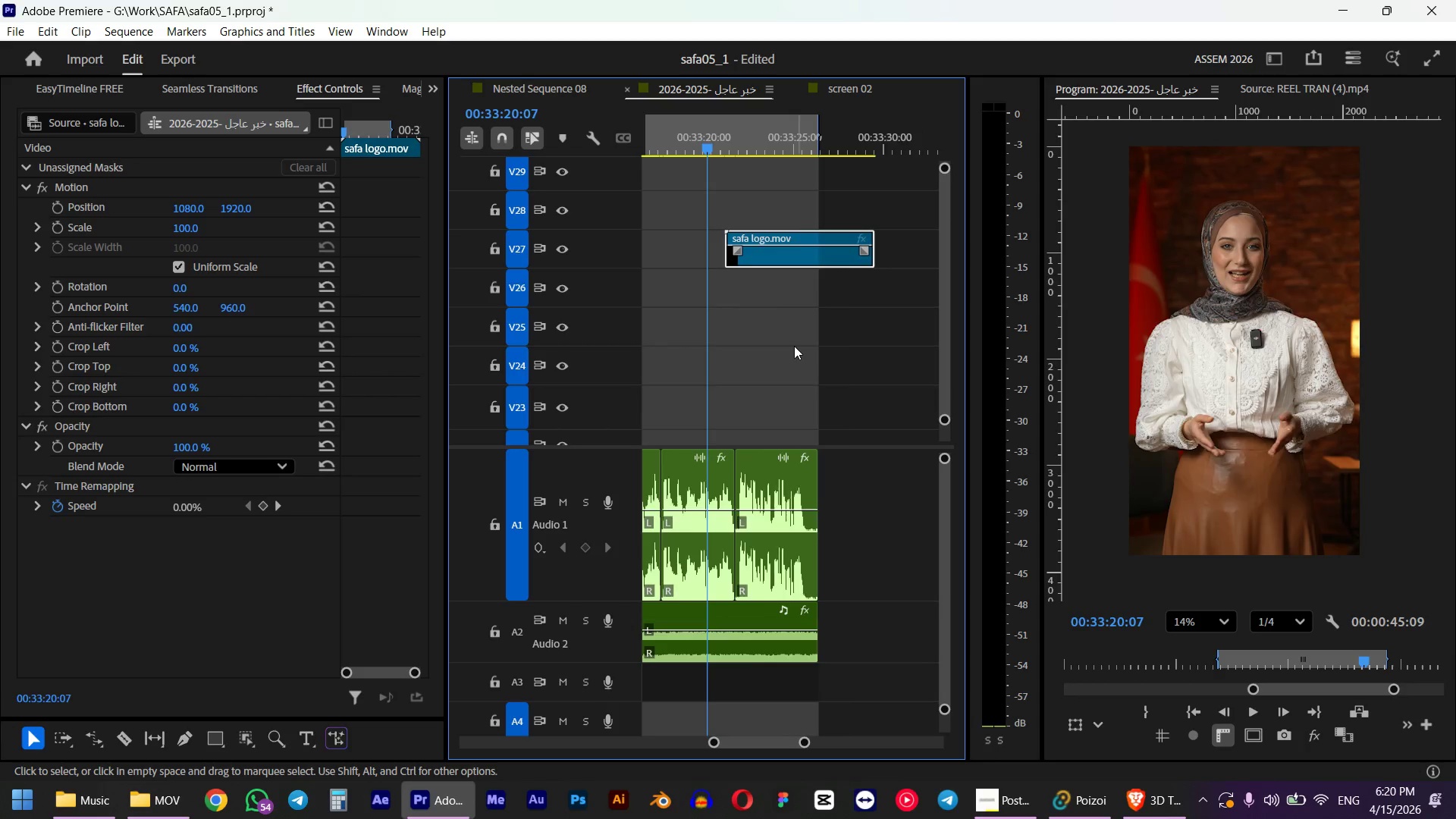 
scroll: coordinate [791, 343], scroll_direction: up, amount: 5.0
 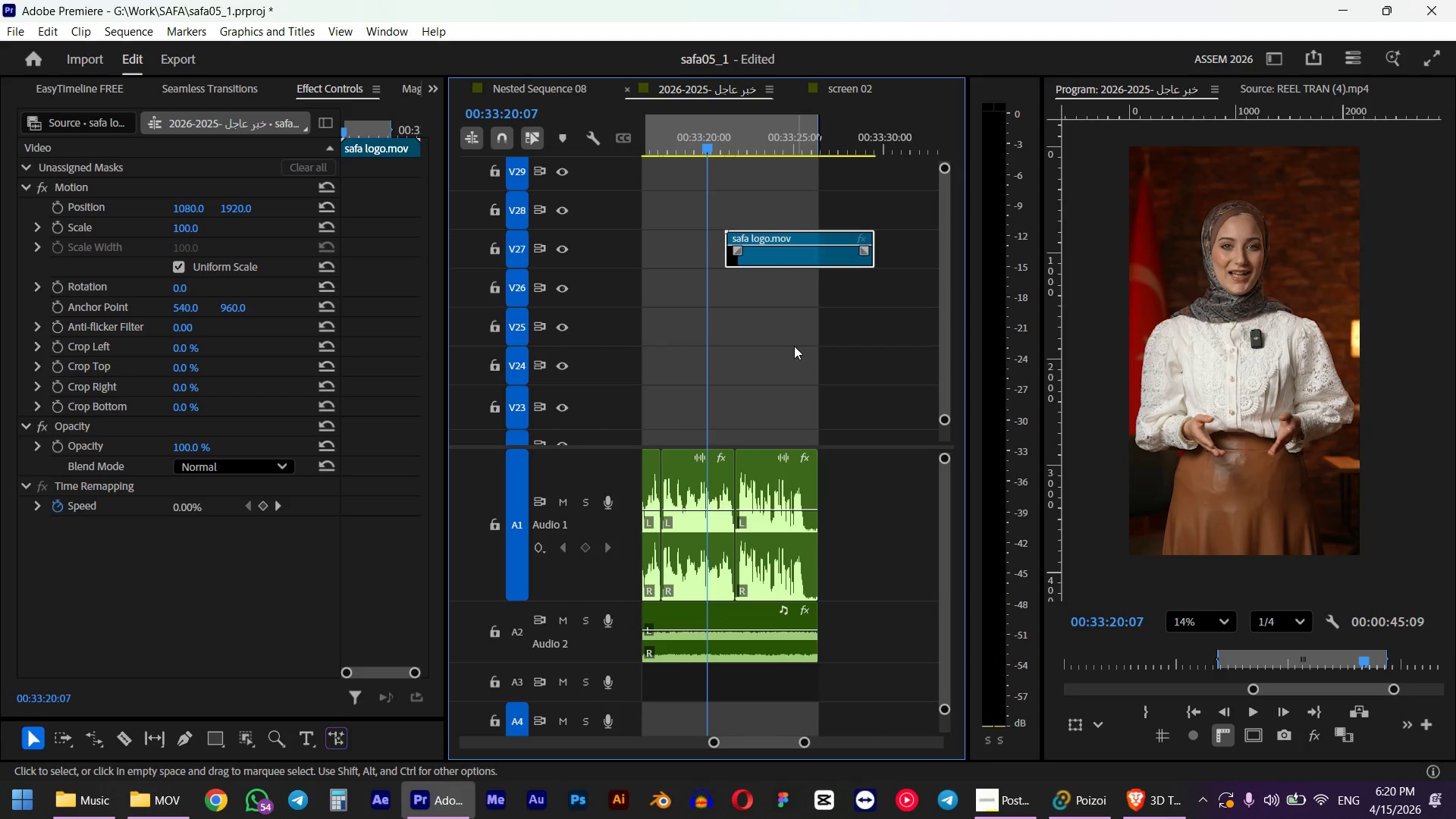 
scroll: coordinate [795, 332], scroll_direction: down, amount: 2.0
 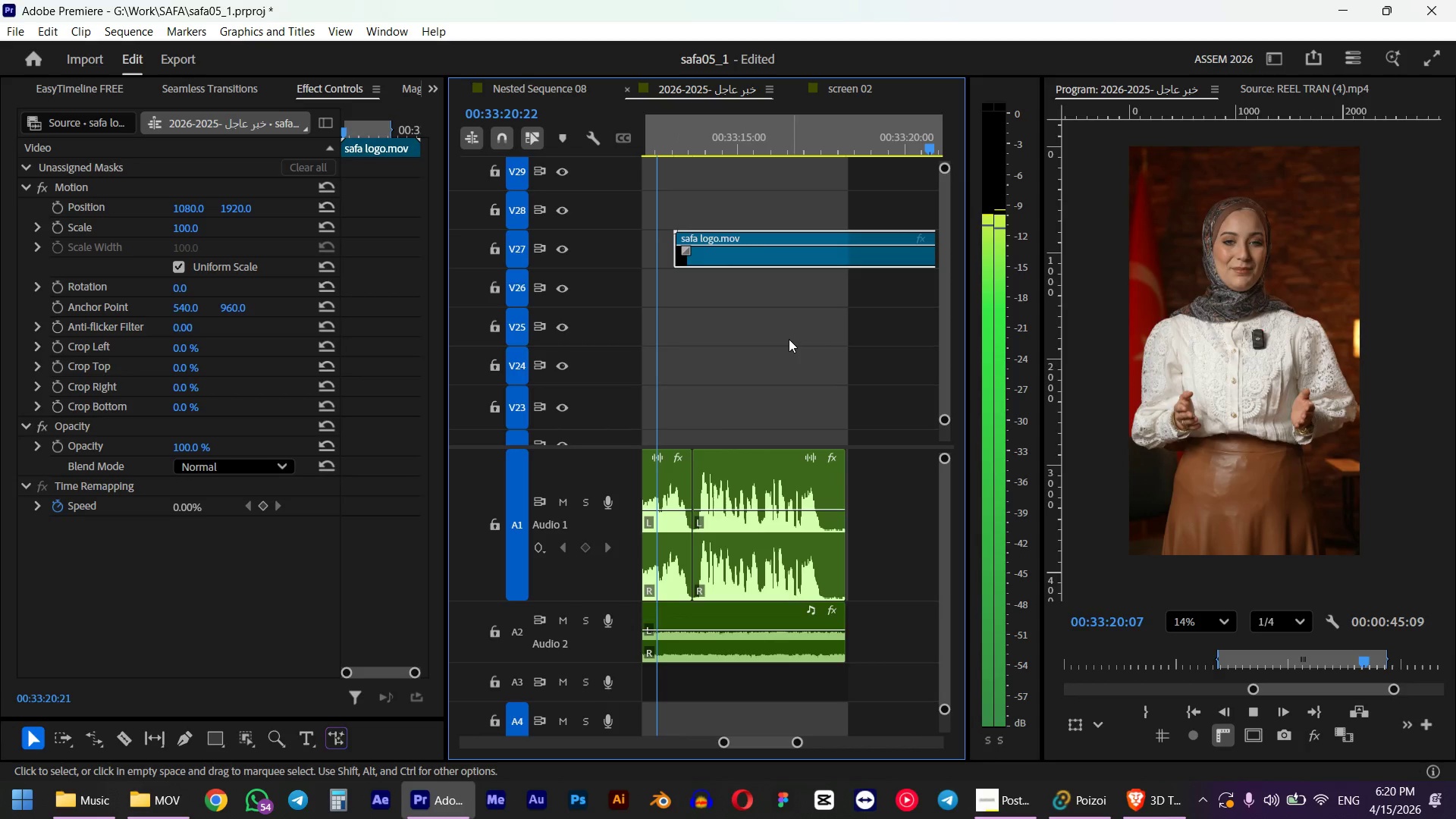 
key(Space)
 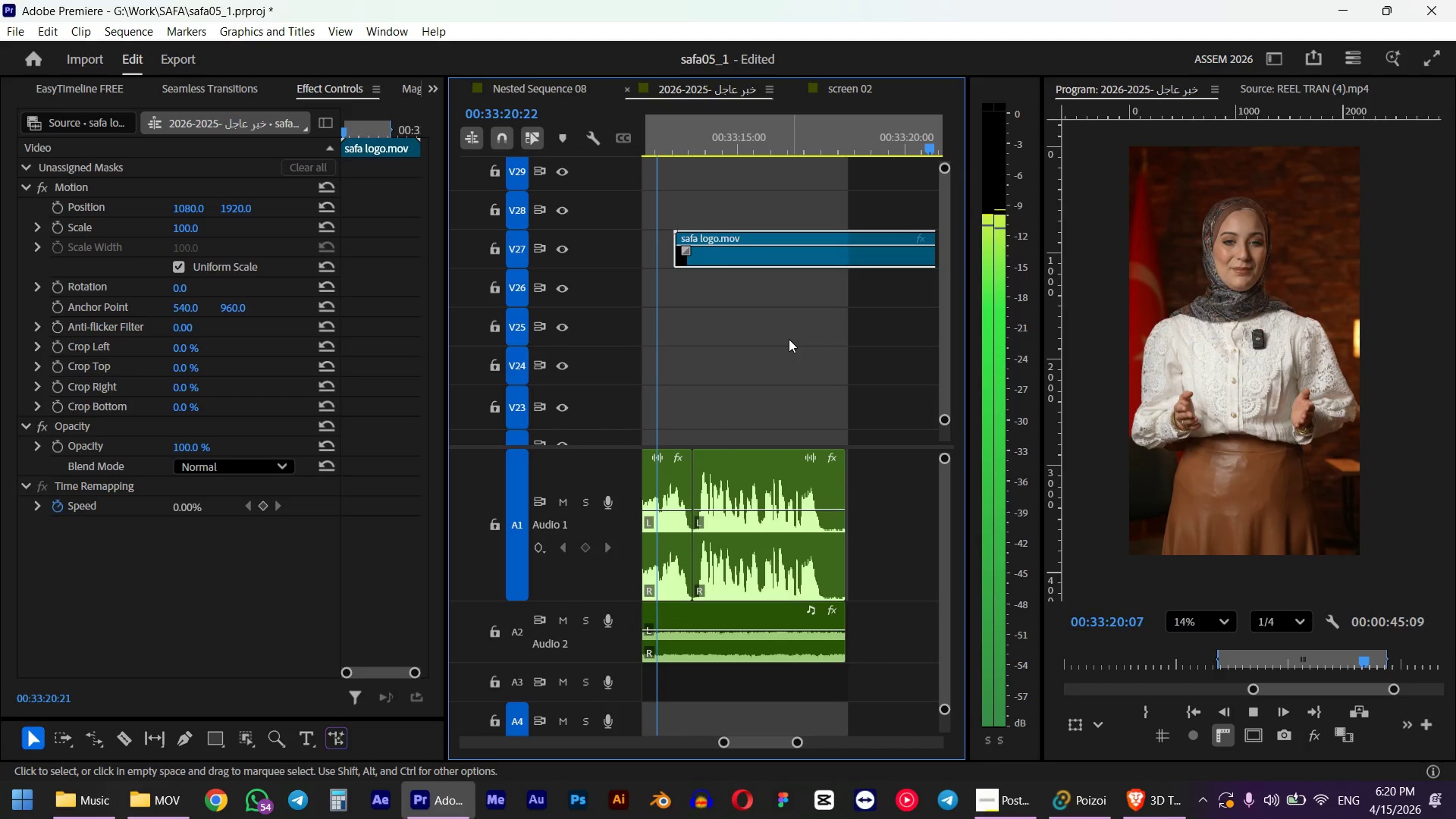 
scroll: coordinate [755, 344], scroll_direction: up, amount: 2.0
 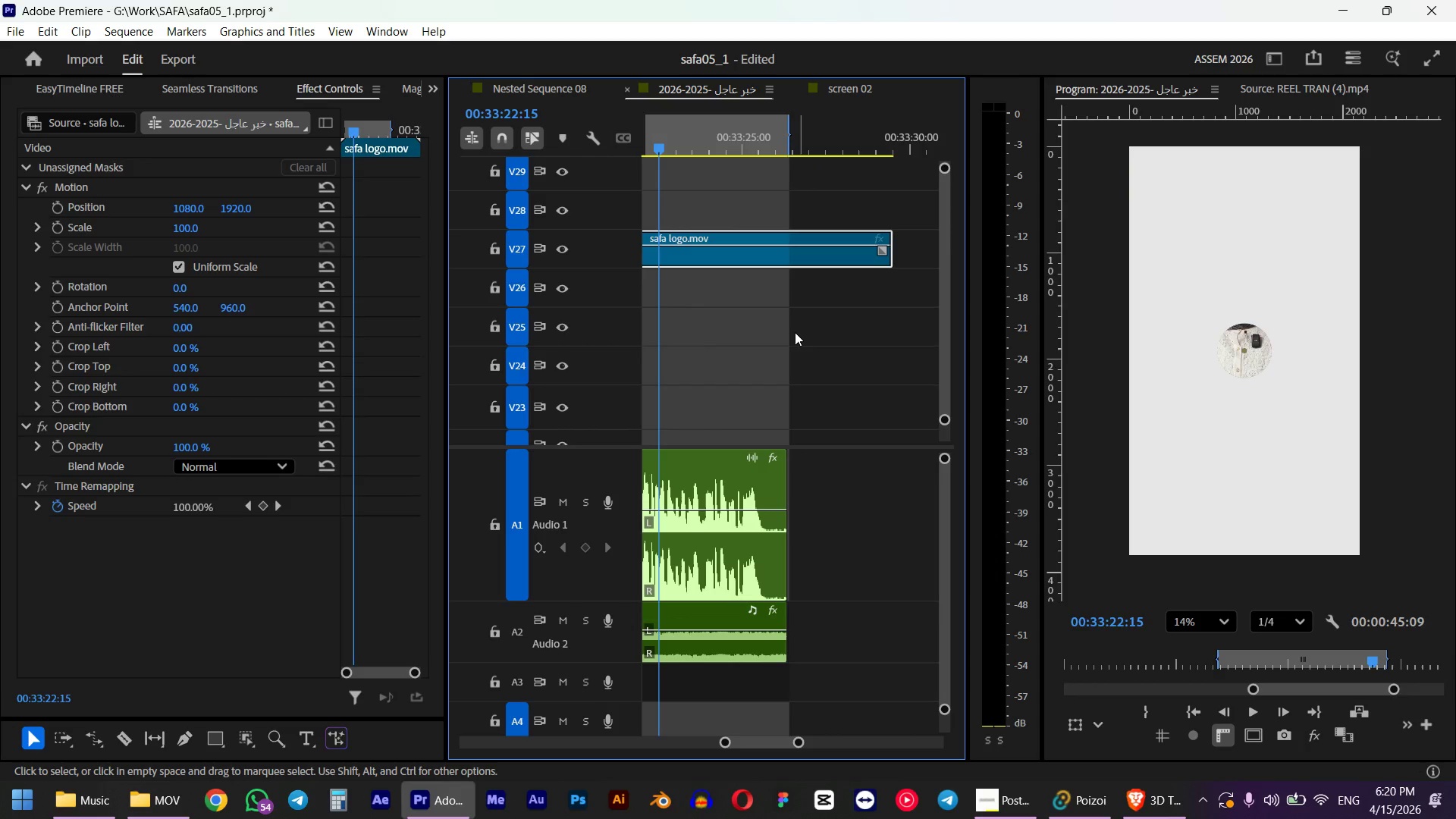 
left_click([665, 141])
 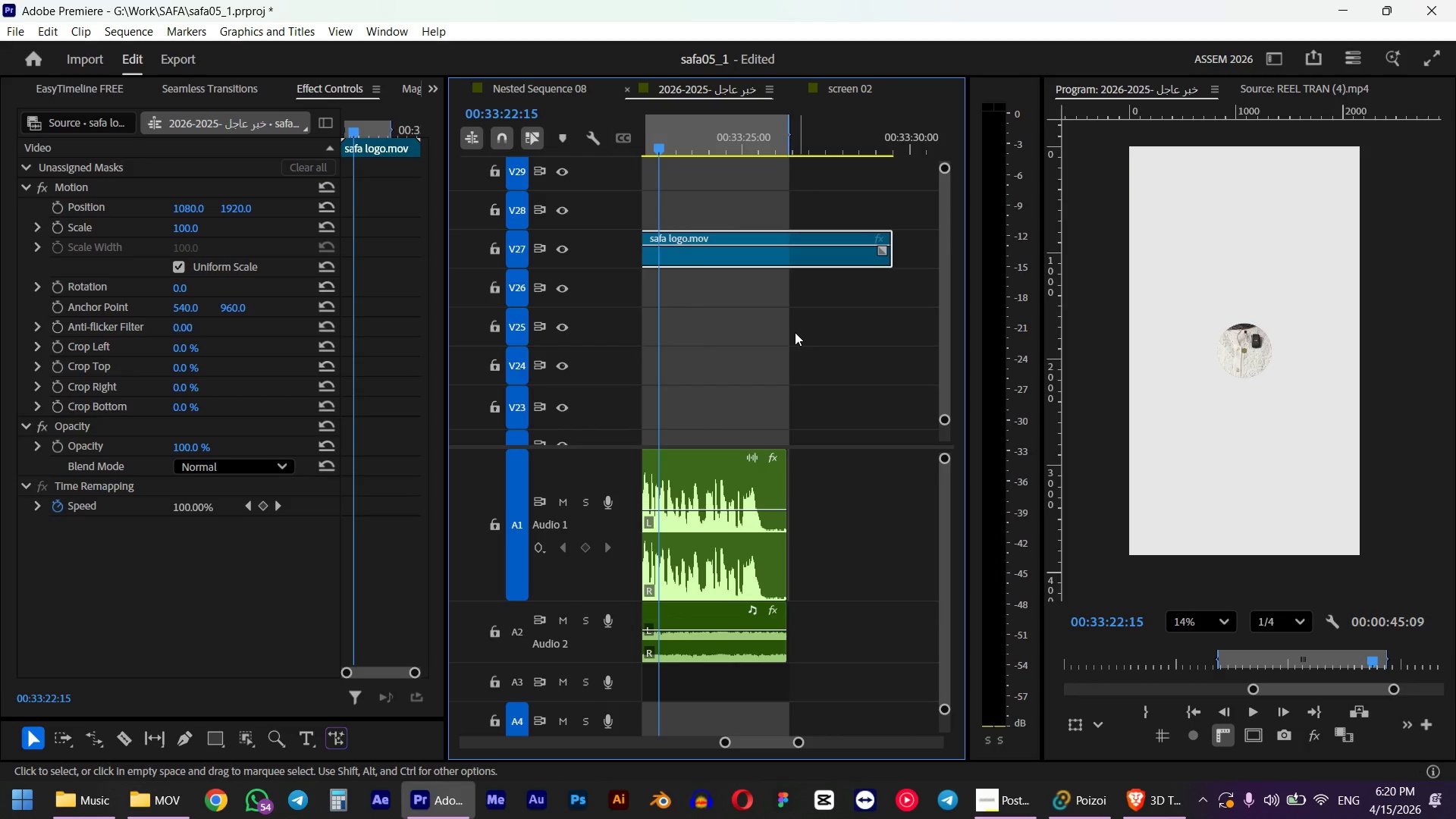 
key(Space)
 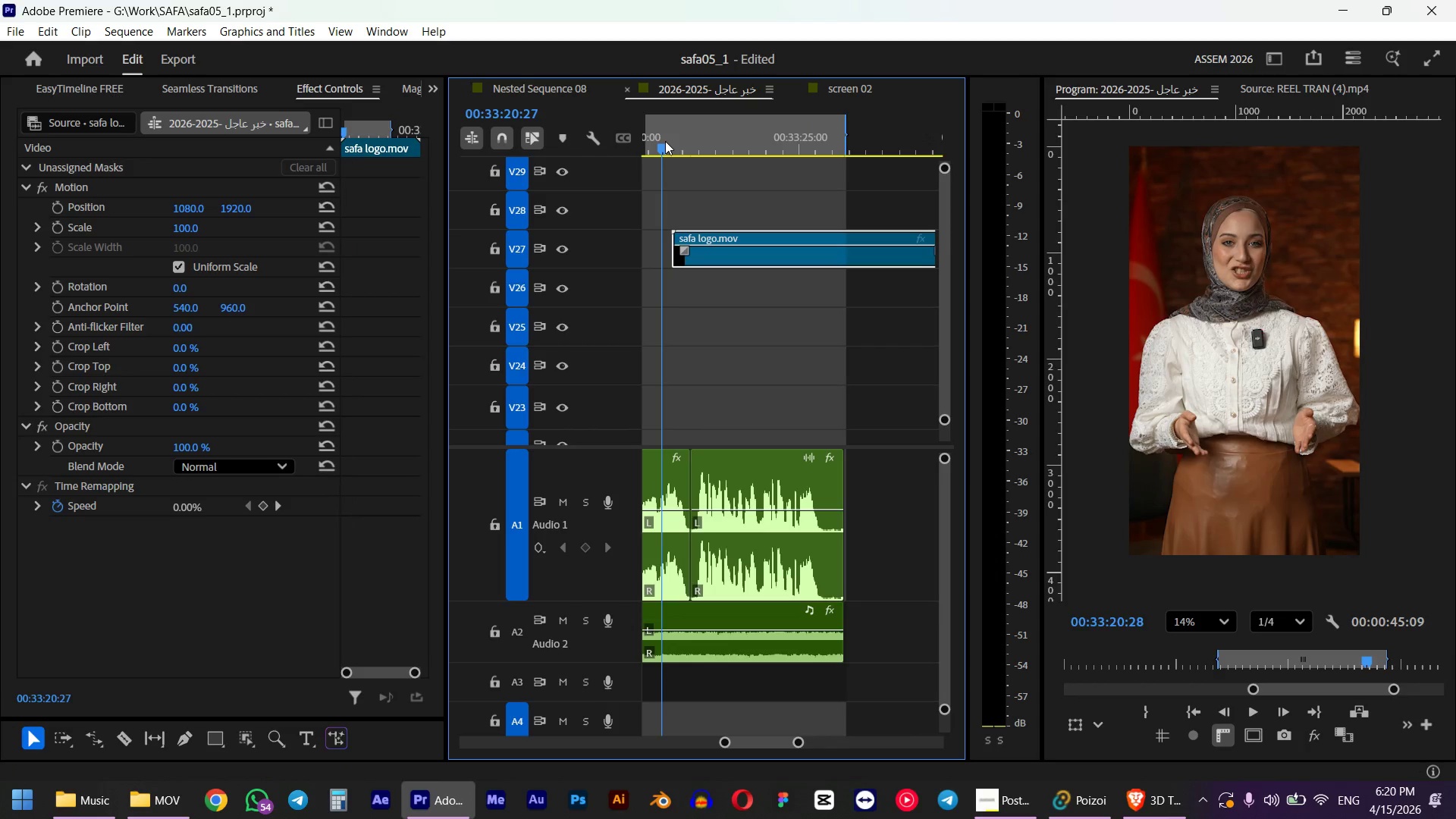 
key(Space)
 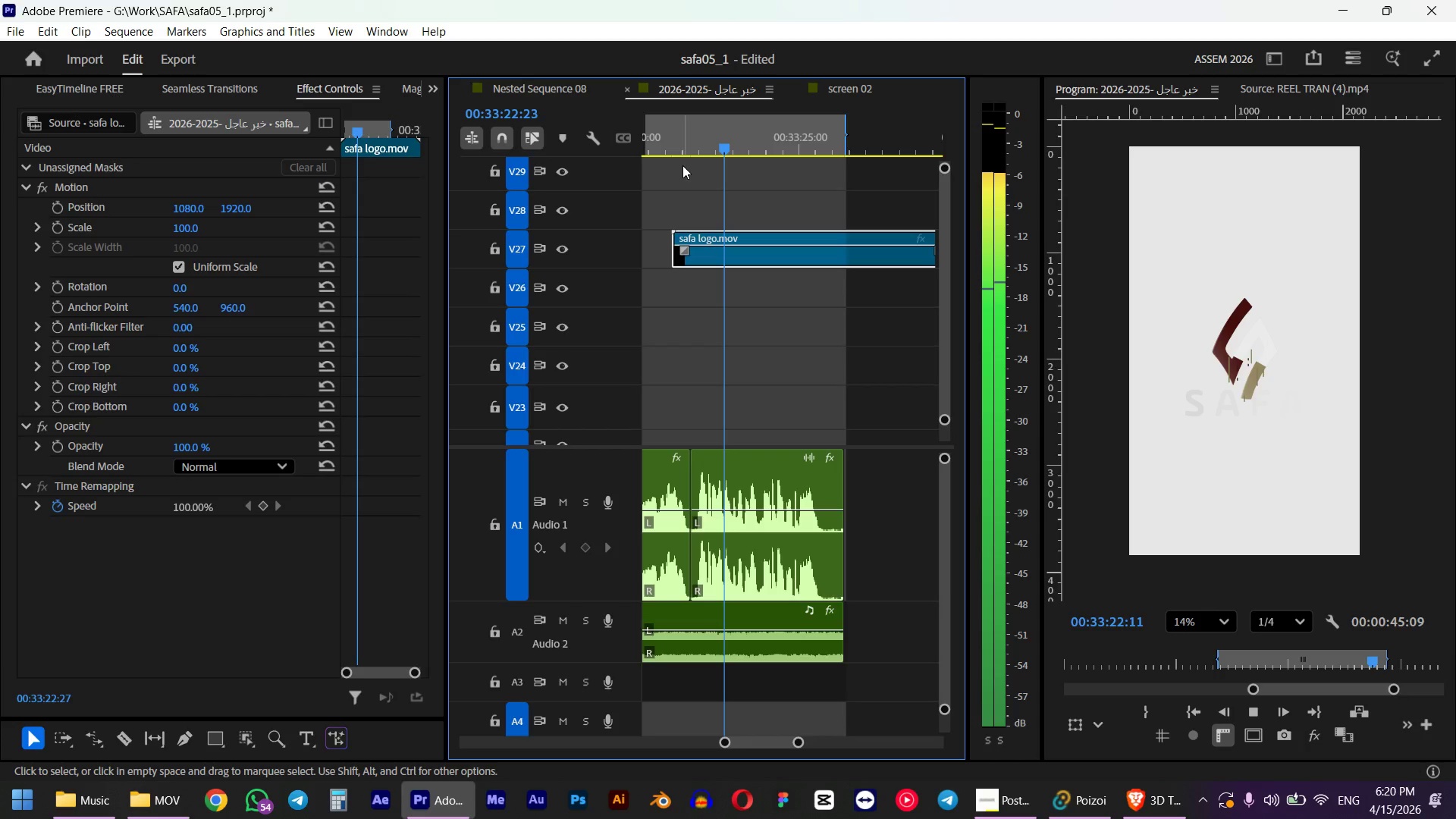 
left_click([664, 140])
 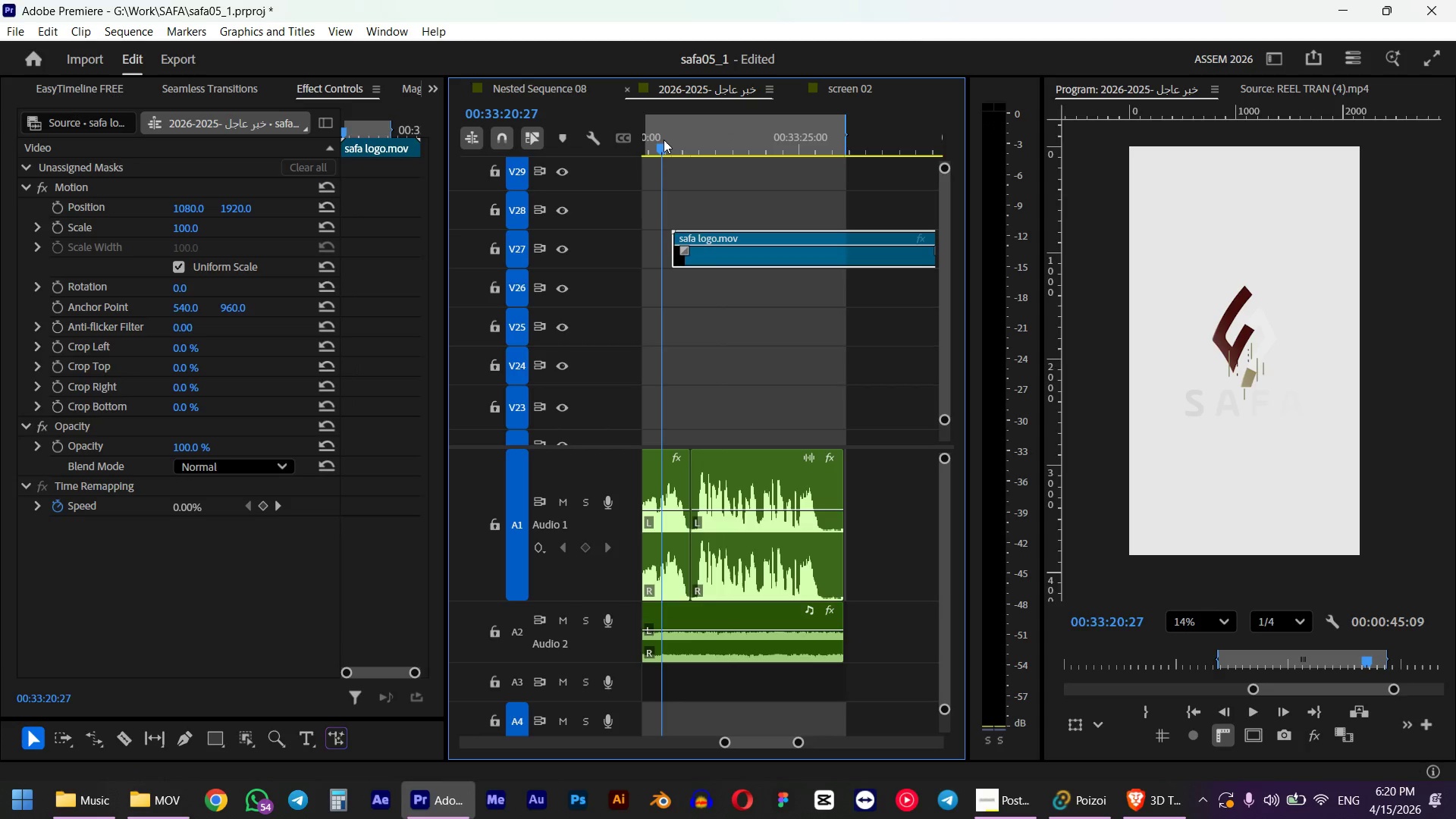 
key(Space)
 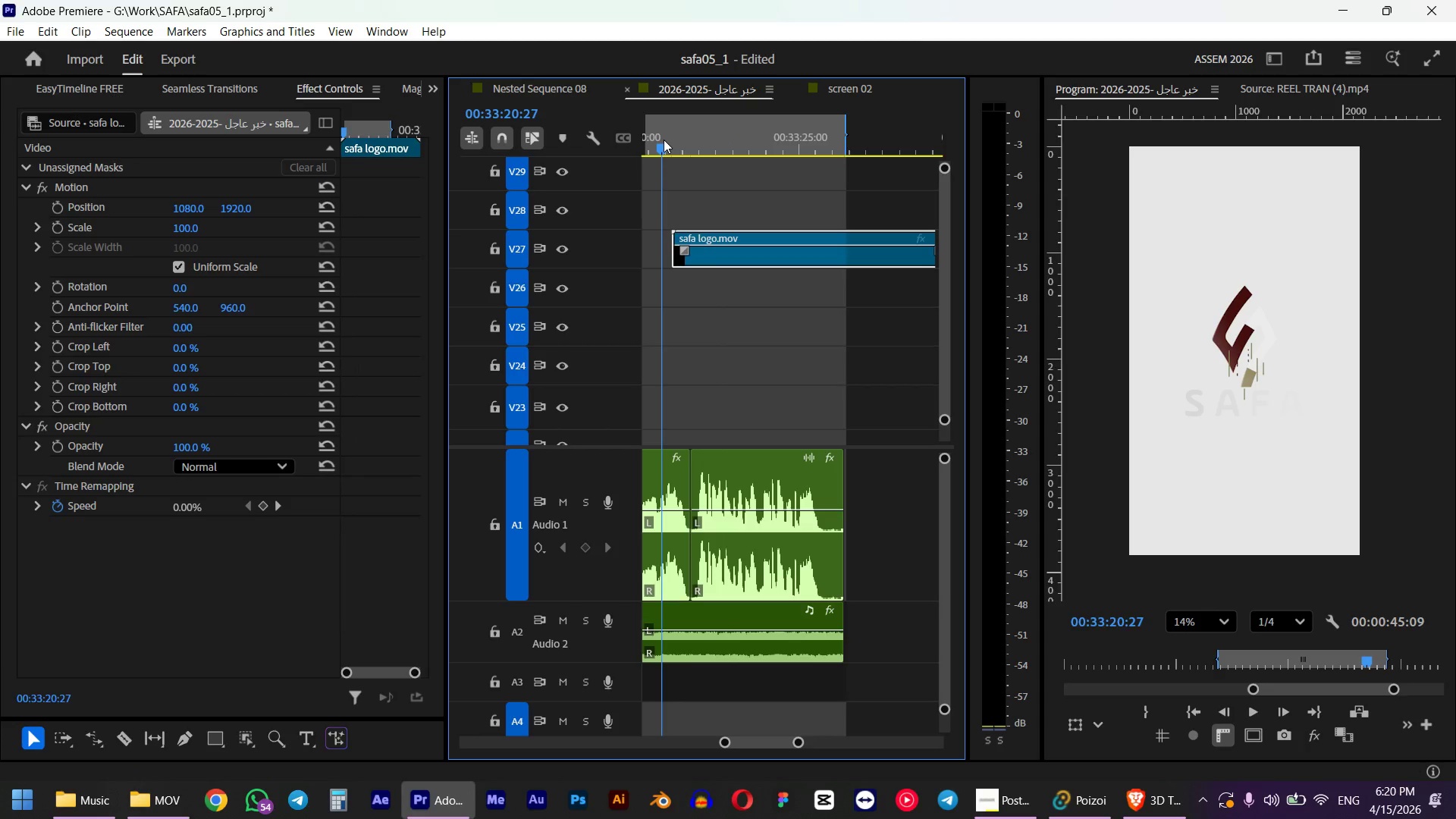 
key(Space)
 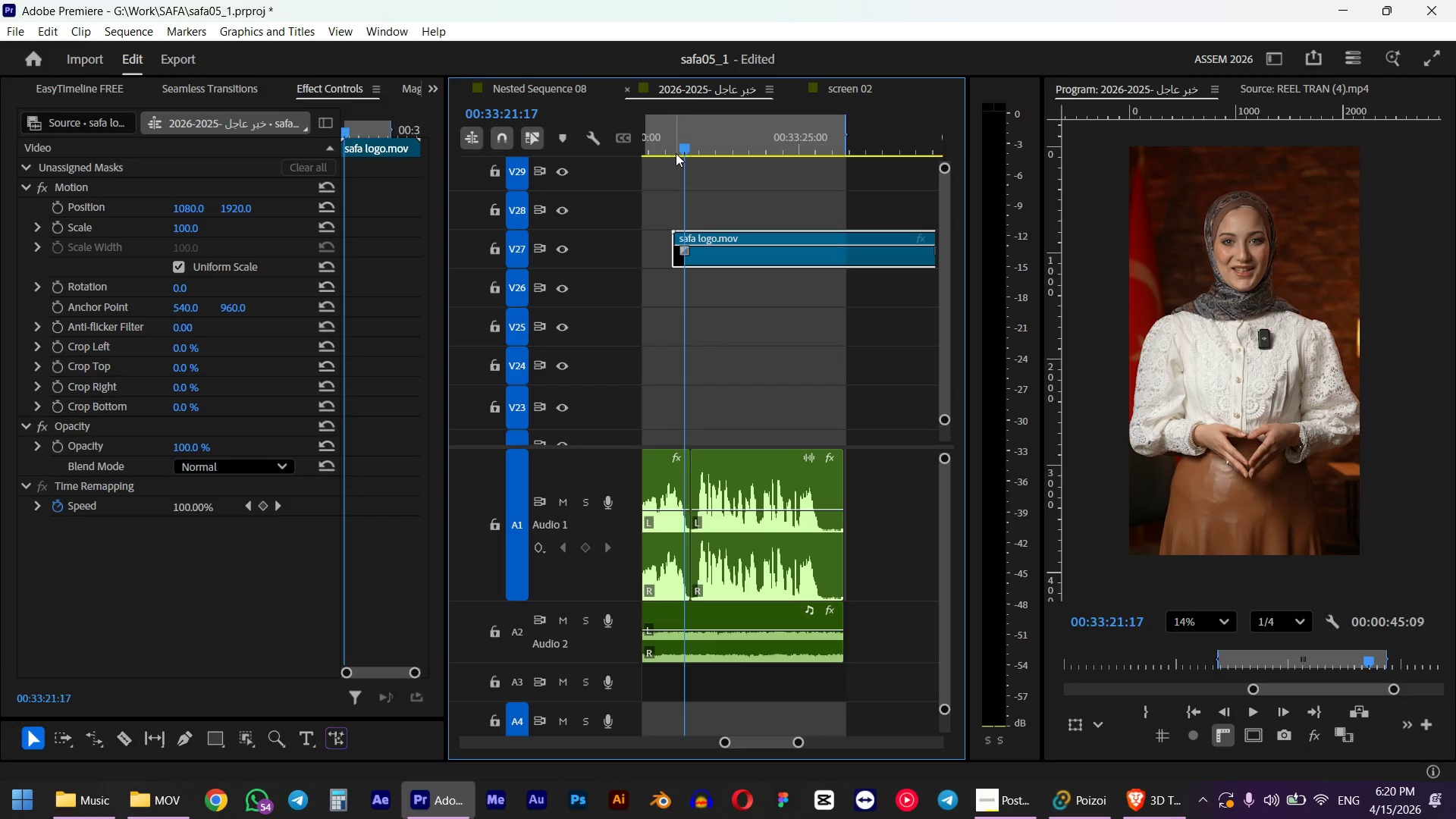 
key(Alt+Shift+ArrowLeft)
 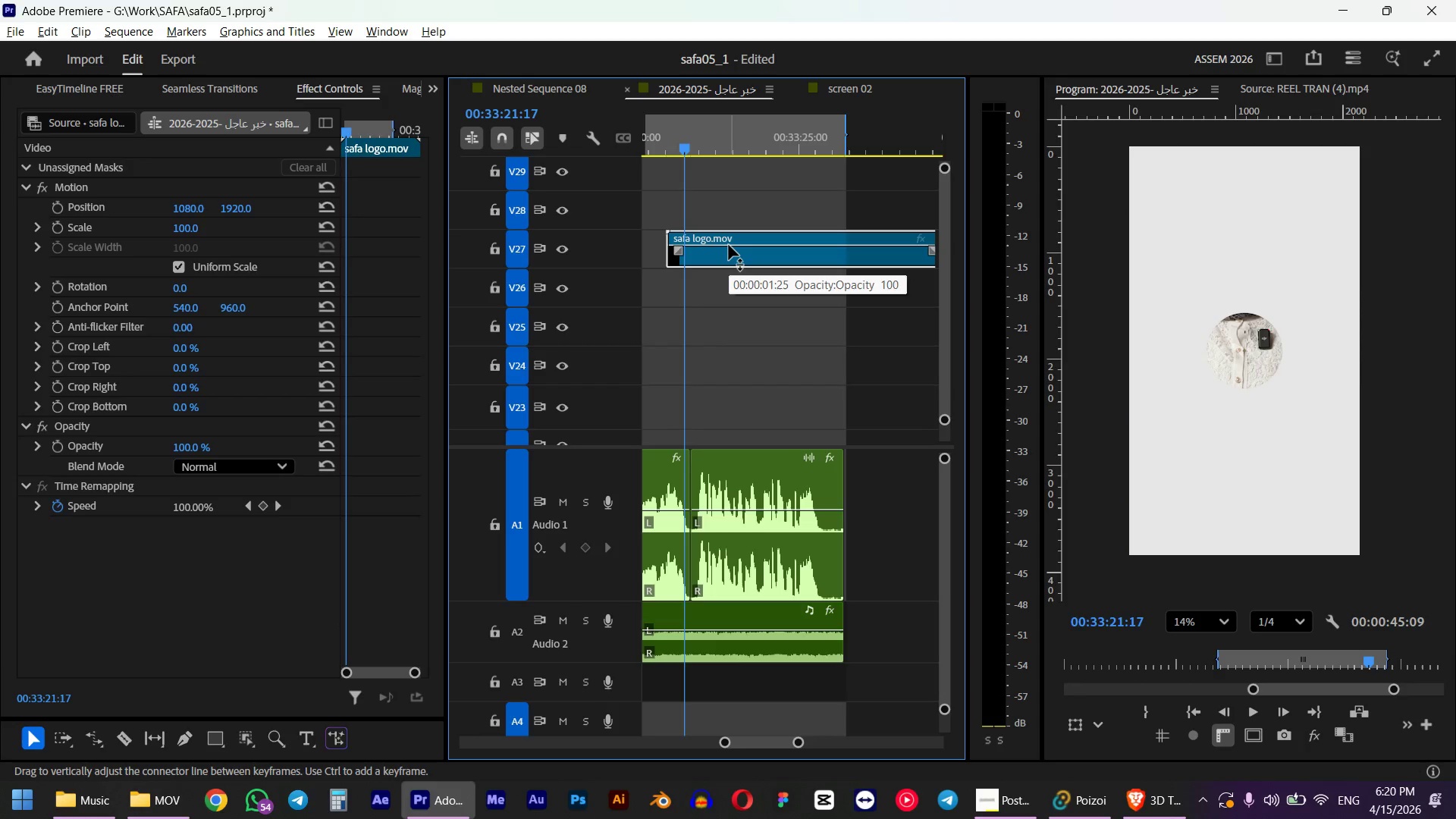 
key(Alt+ArrowRight)
 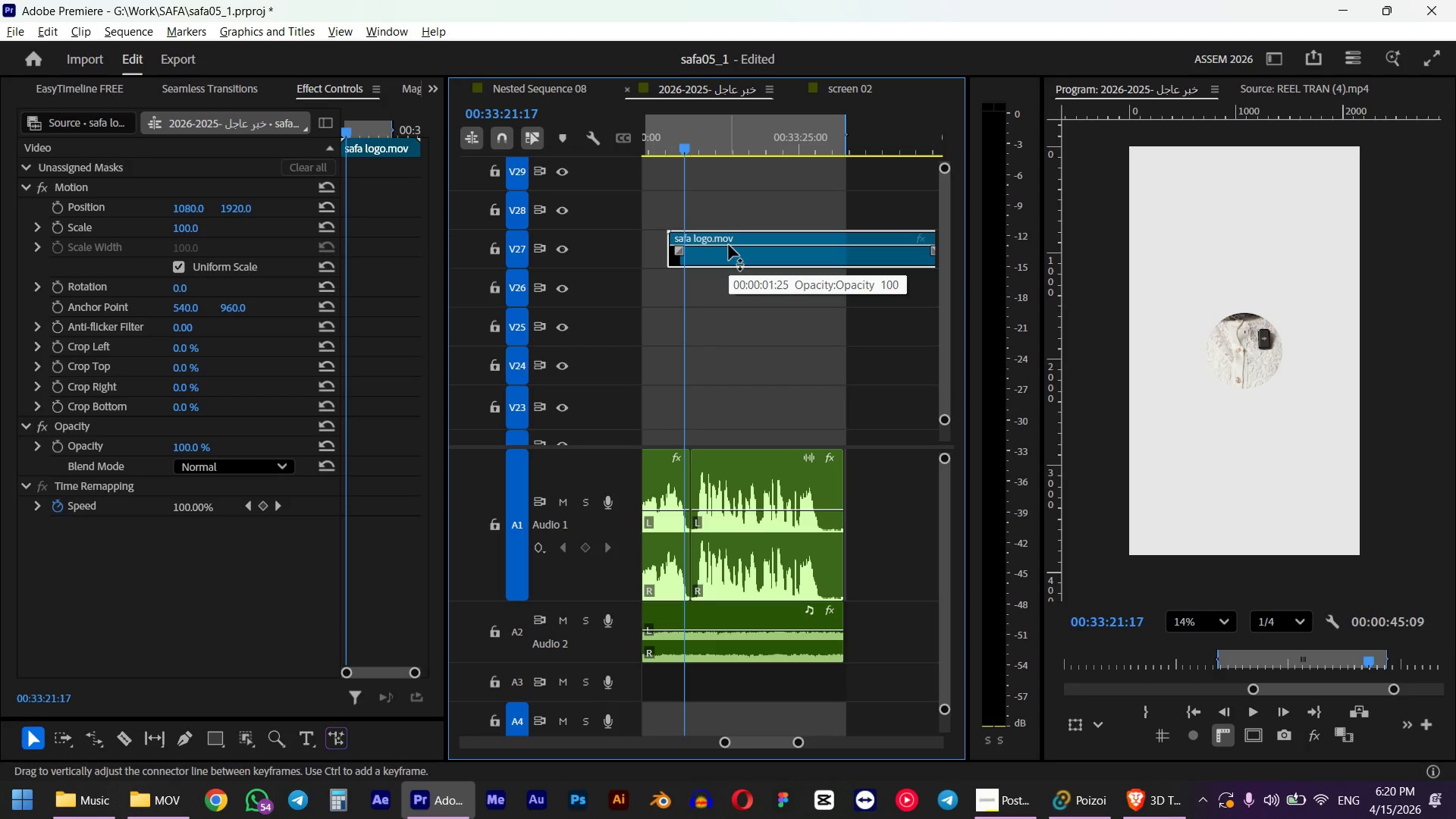 
key(Alt+ArrowRight)
 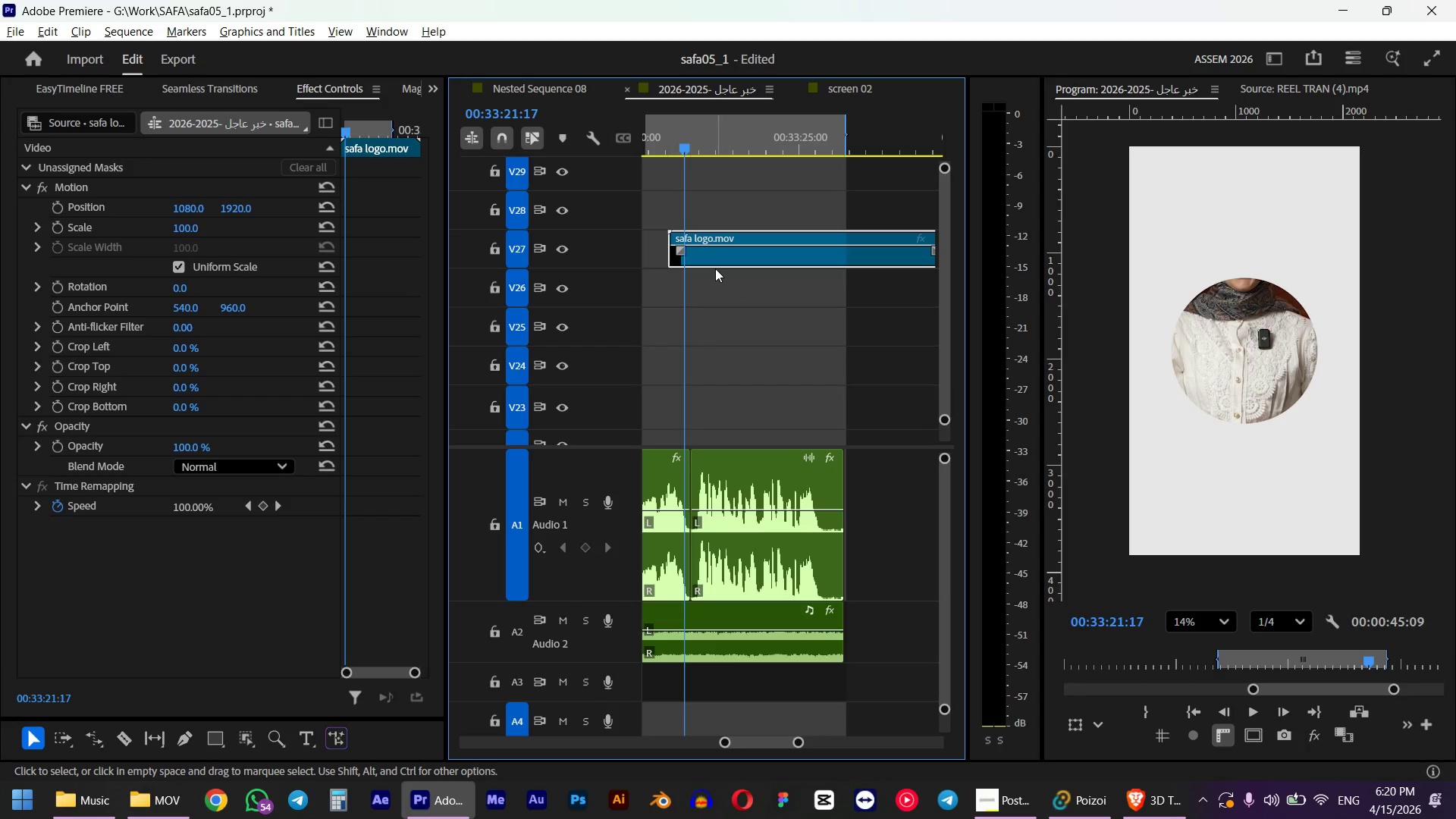 
key(Alt+ArrowRight)
 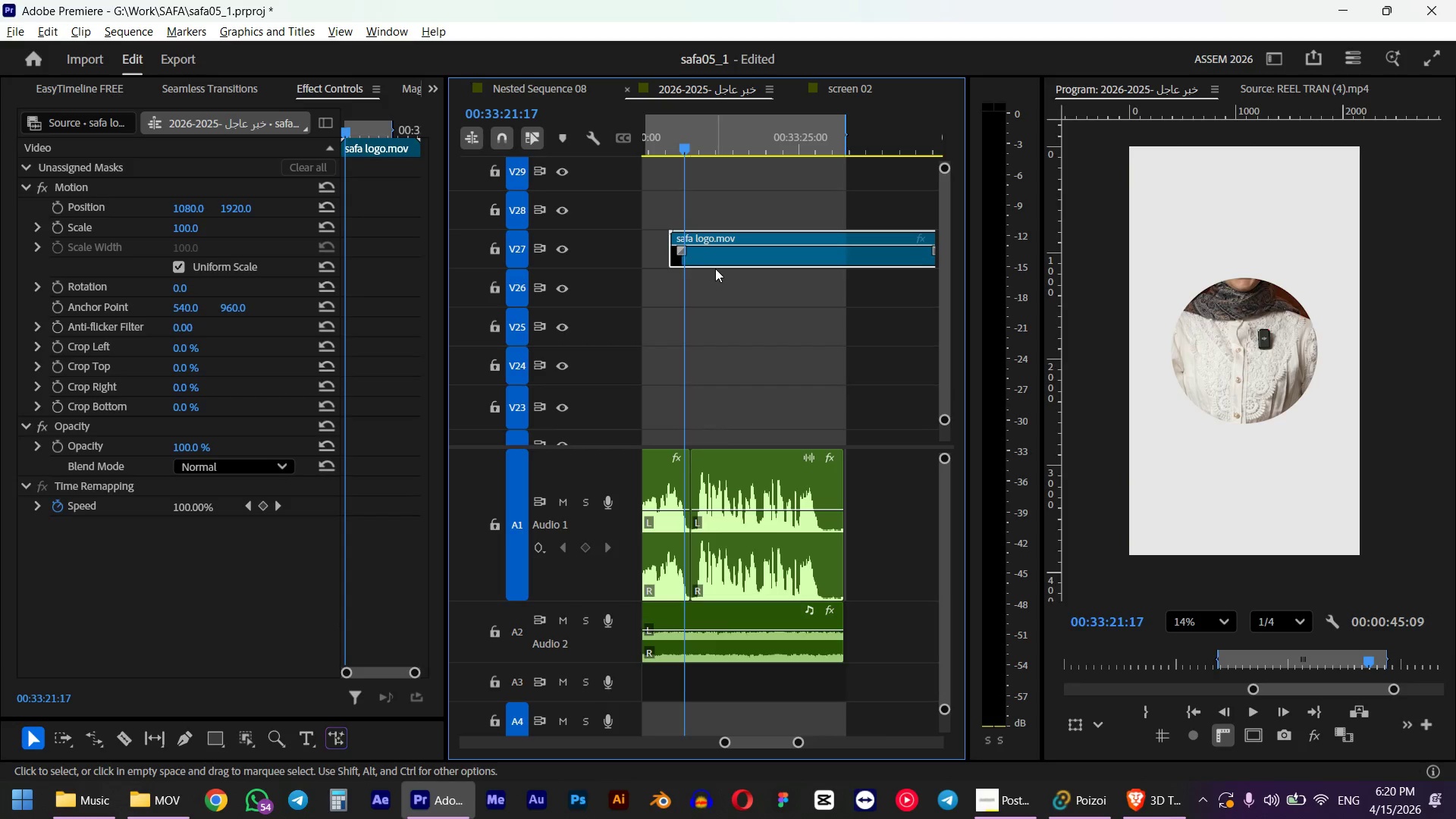 
scroll: coordinate [774, 306], scroll_direction: up, amount: 3.0
 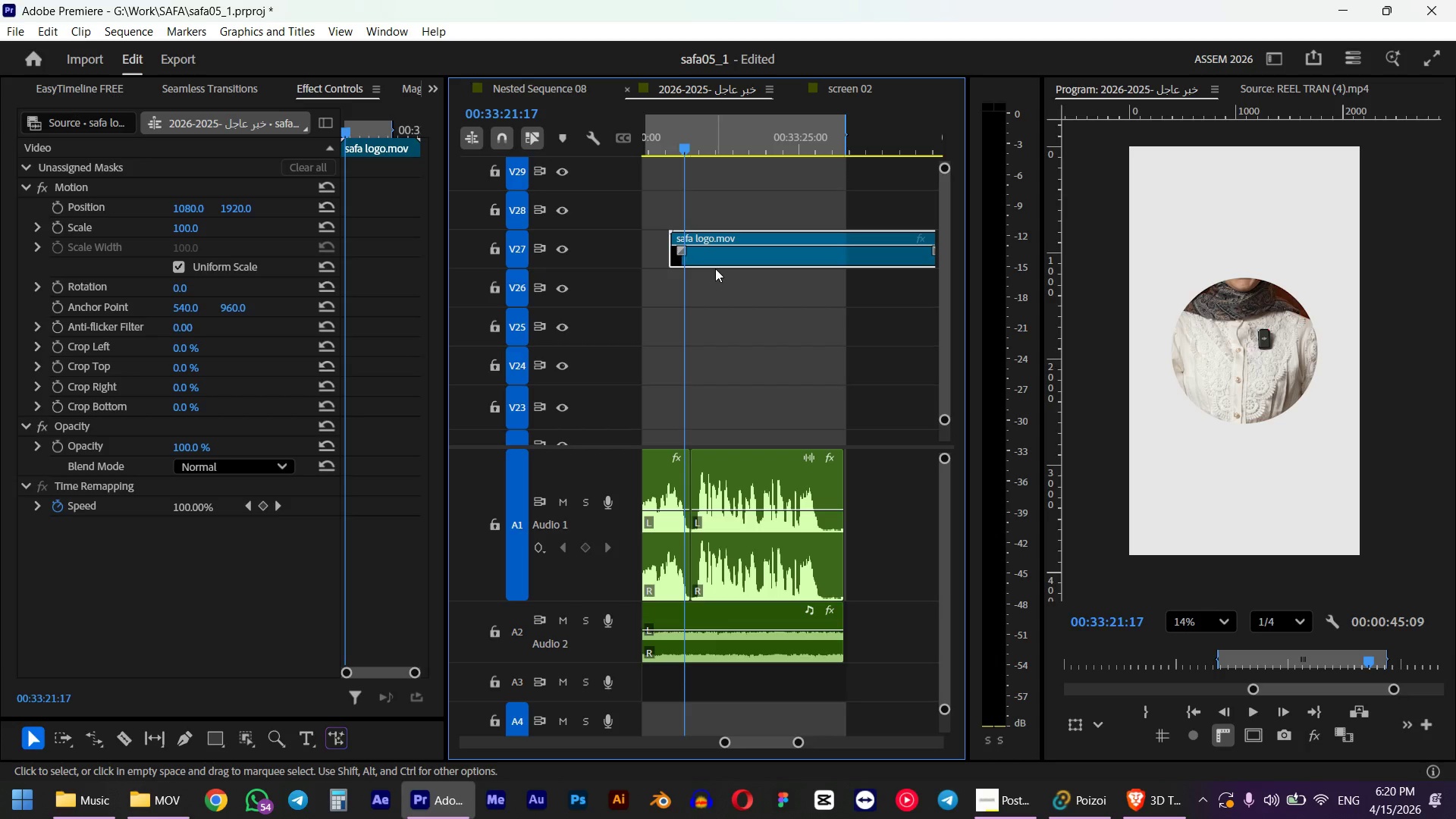 
left_click([742, 143])
 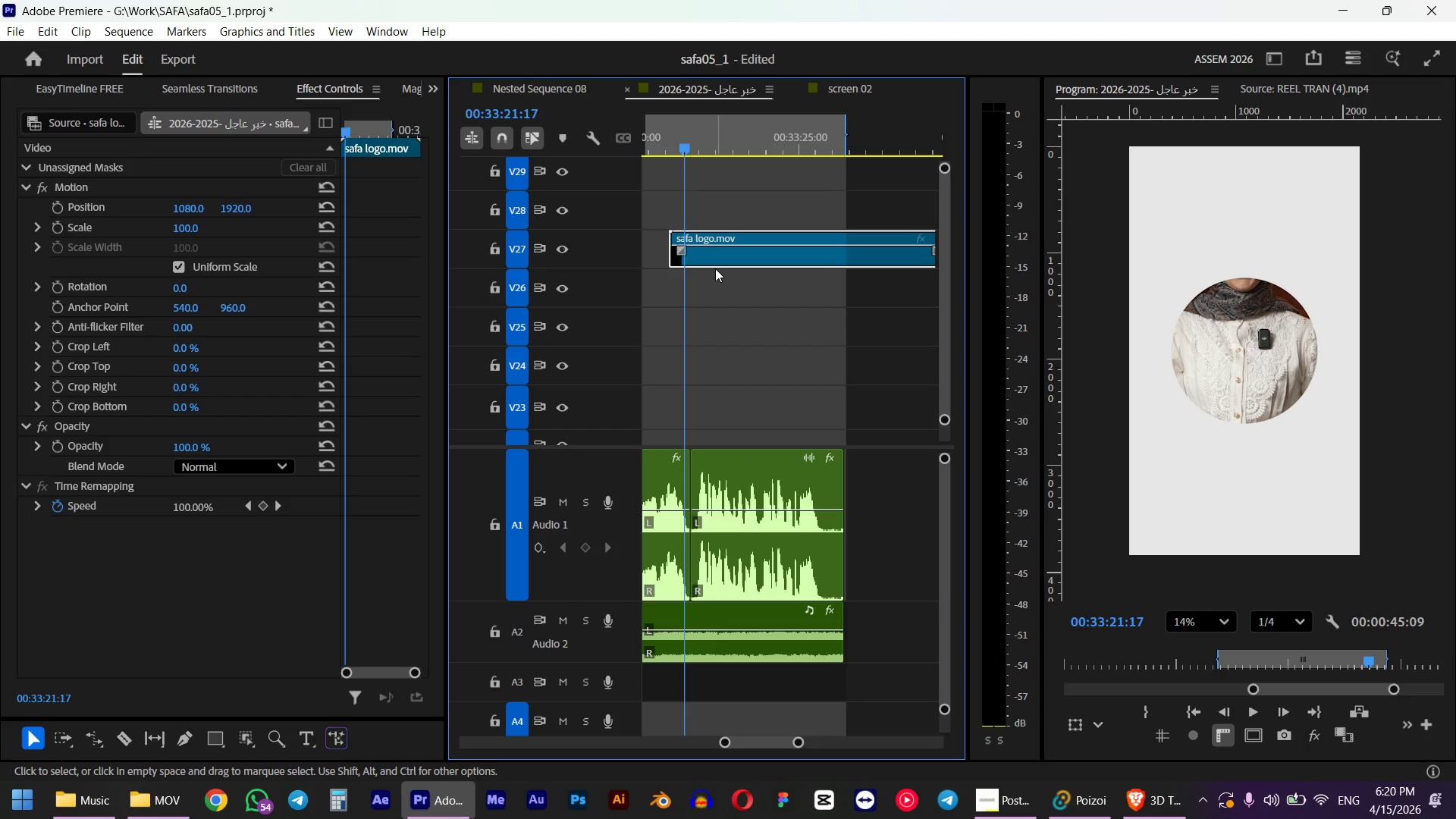 
key(Space)
 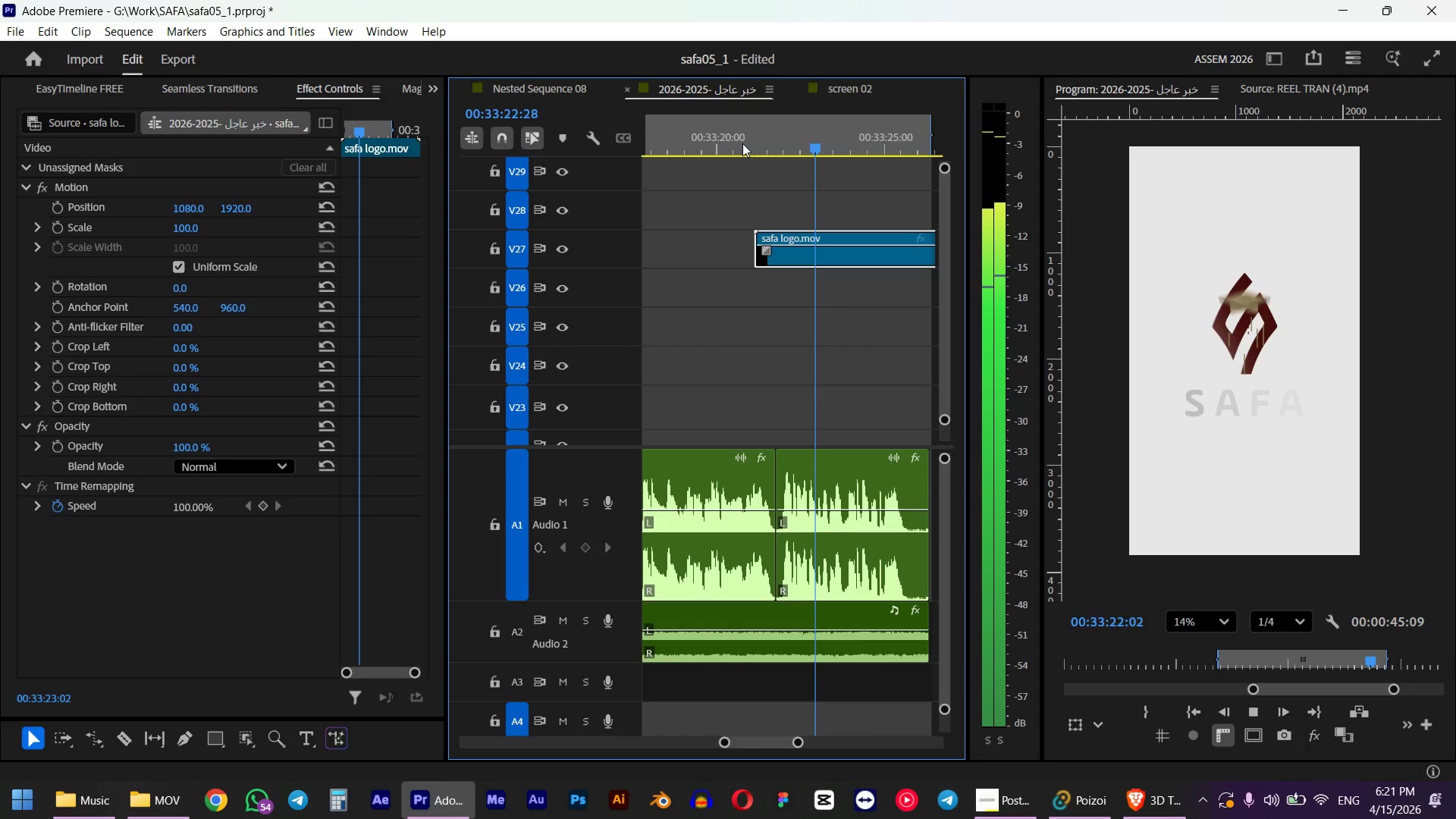 
key(Space)
 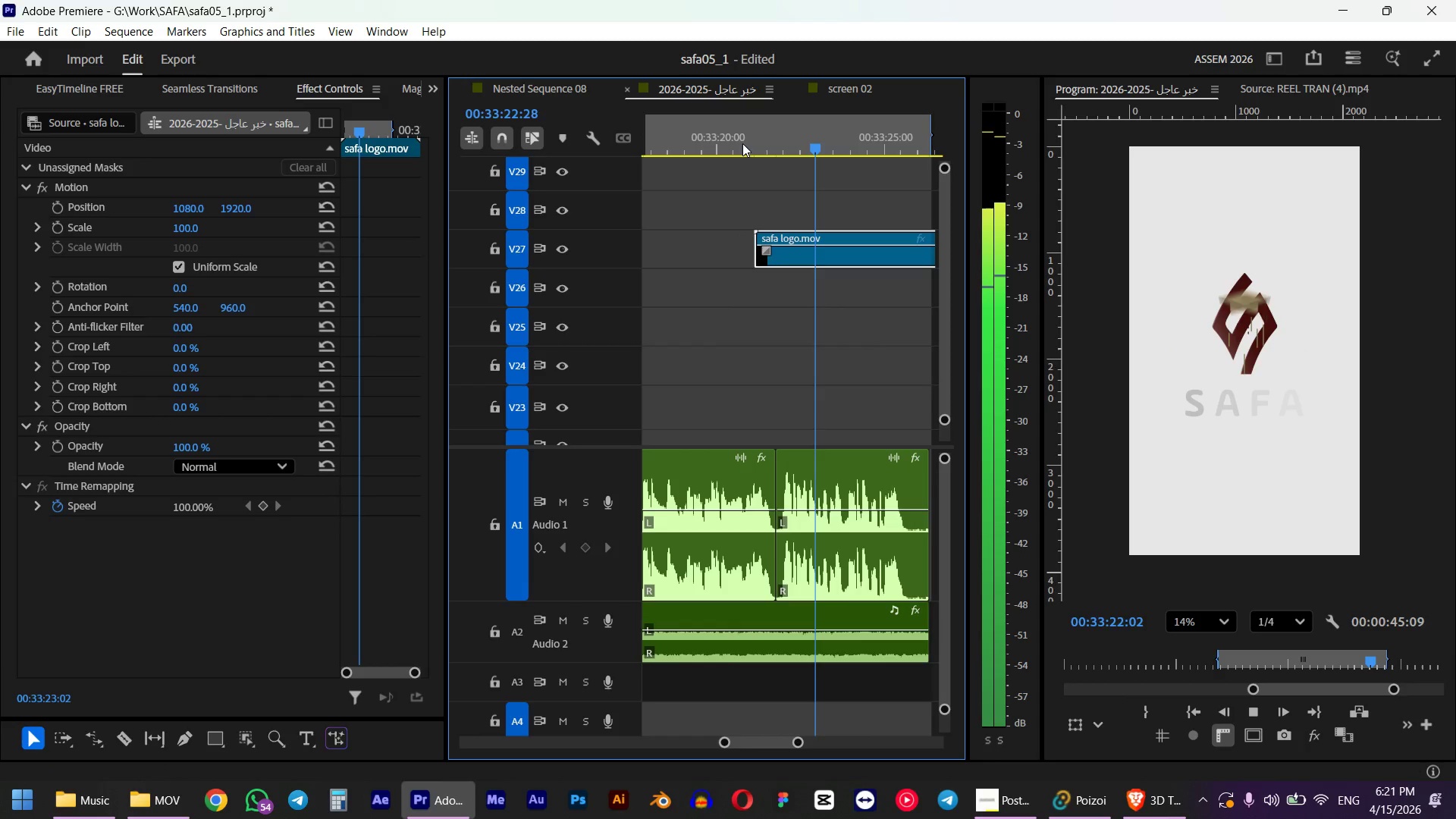 
hold_key(key=AltLeft, duration=0.52)
scroll: coordinate [793, 263], scroll_direction: down, amount: 5.0
 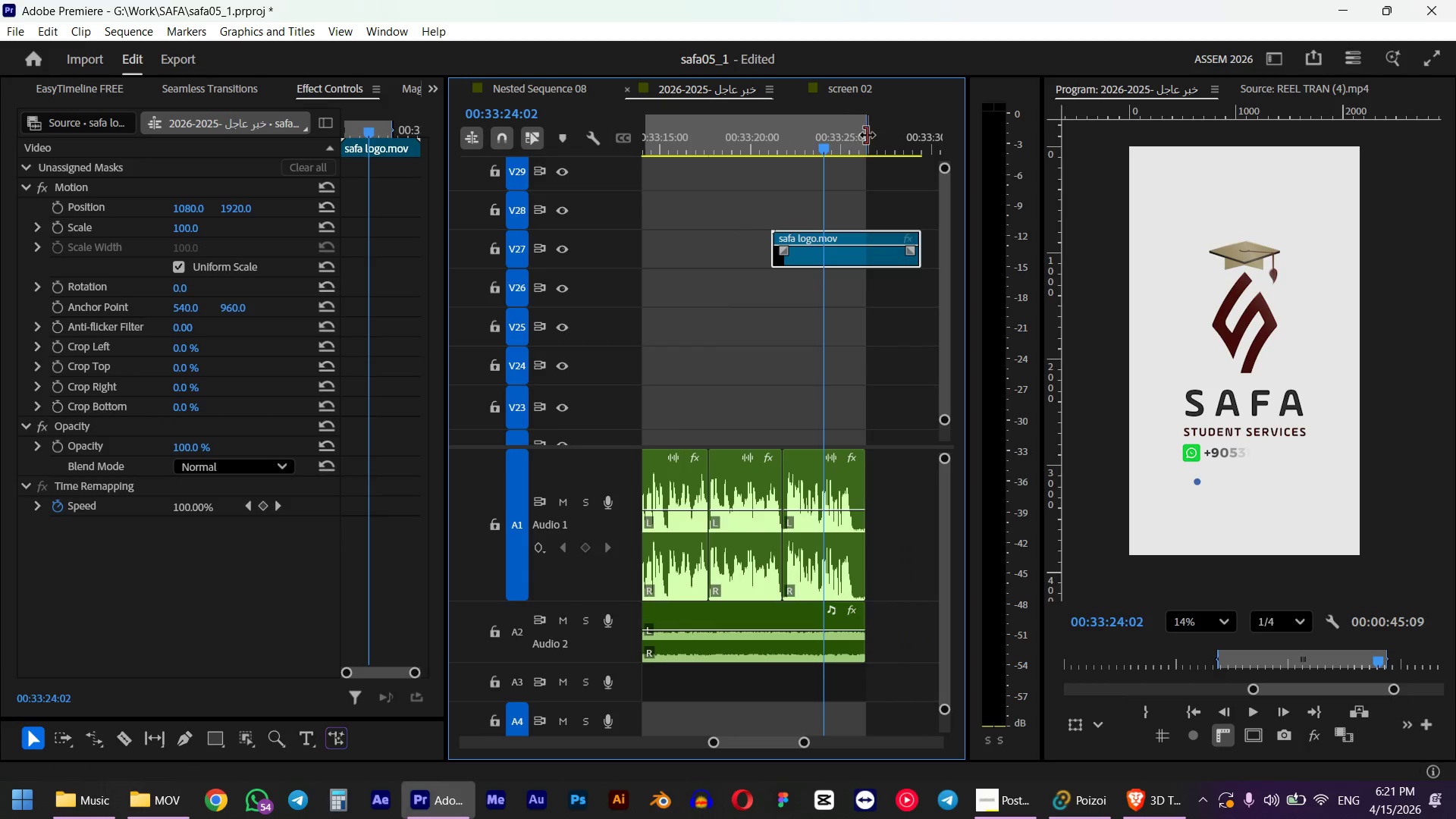 
left_click_drag(start_coordinate=[869, 134], to_coordinate=[930, 138])
 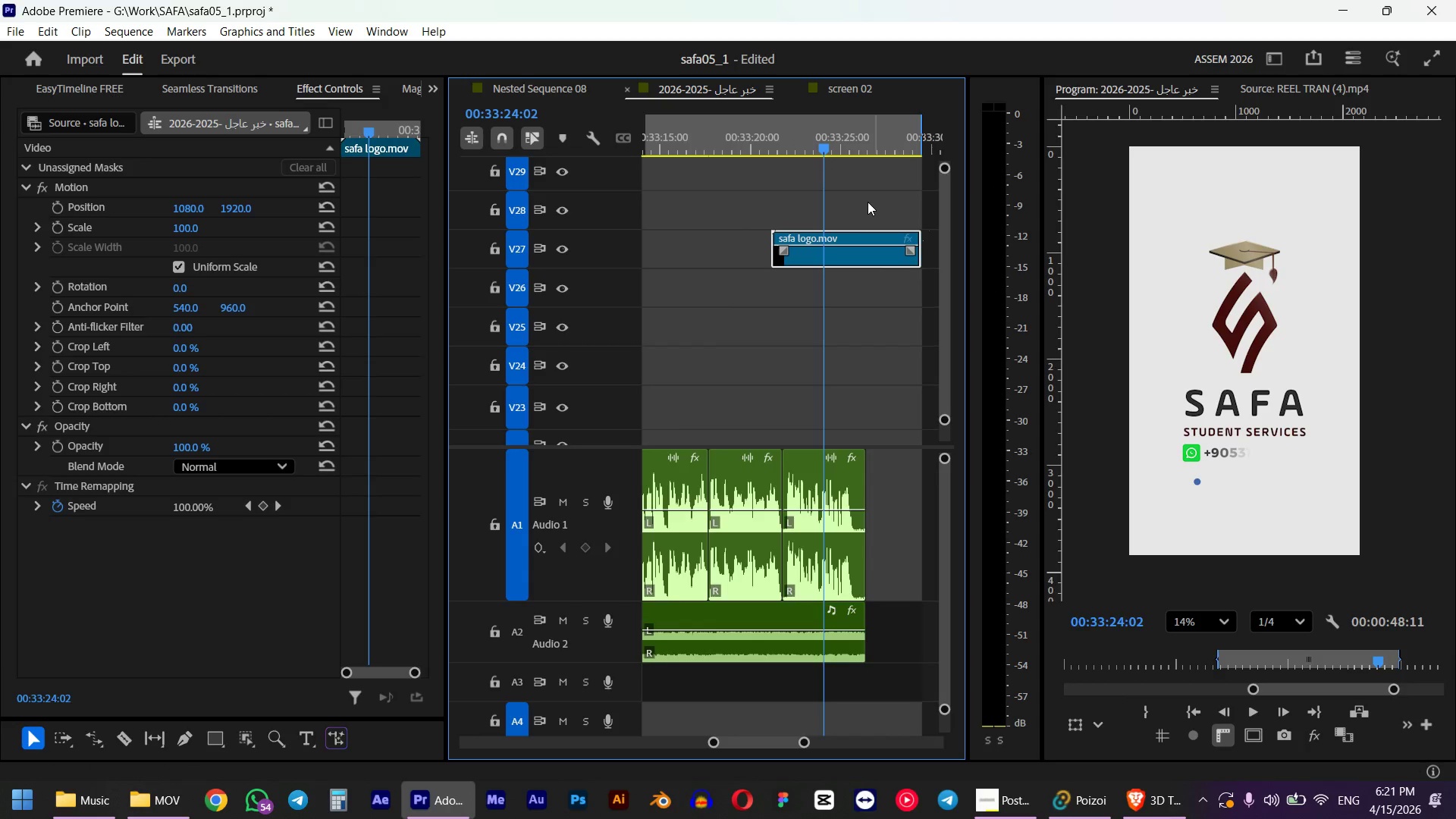 
hold_key(key=AltLeft, duration=0.72)
scroll: coordinate [800, 266], scroll_direction: down, amount: 5.0
 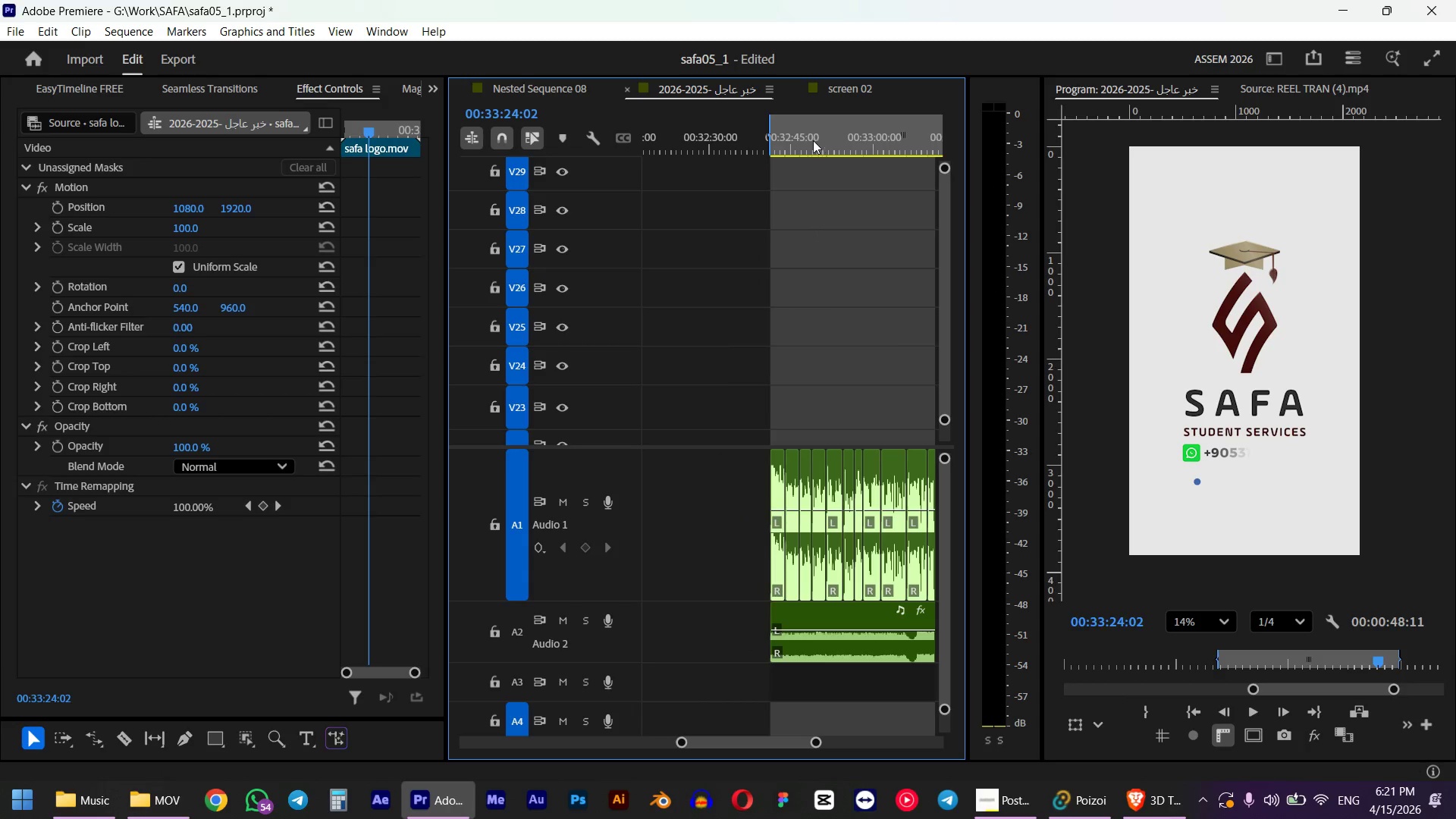 
left_click_drag(start_coordinate=[808, 136], to_coordinate=[777, 141])
 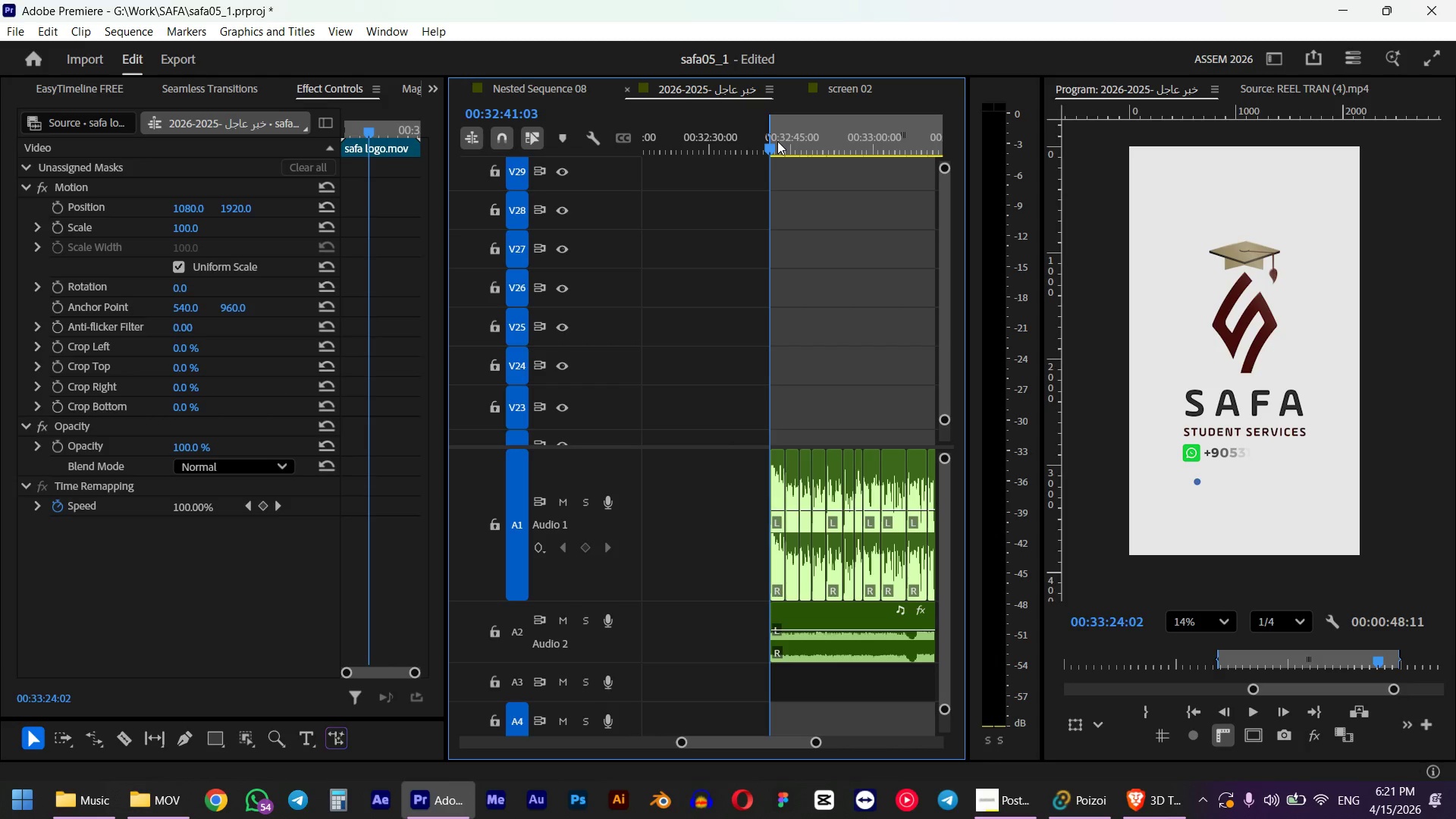 
hold_key(key=ShiftLeft, duration=0.53)
 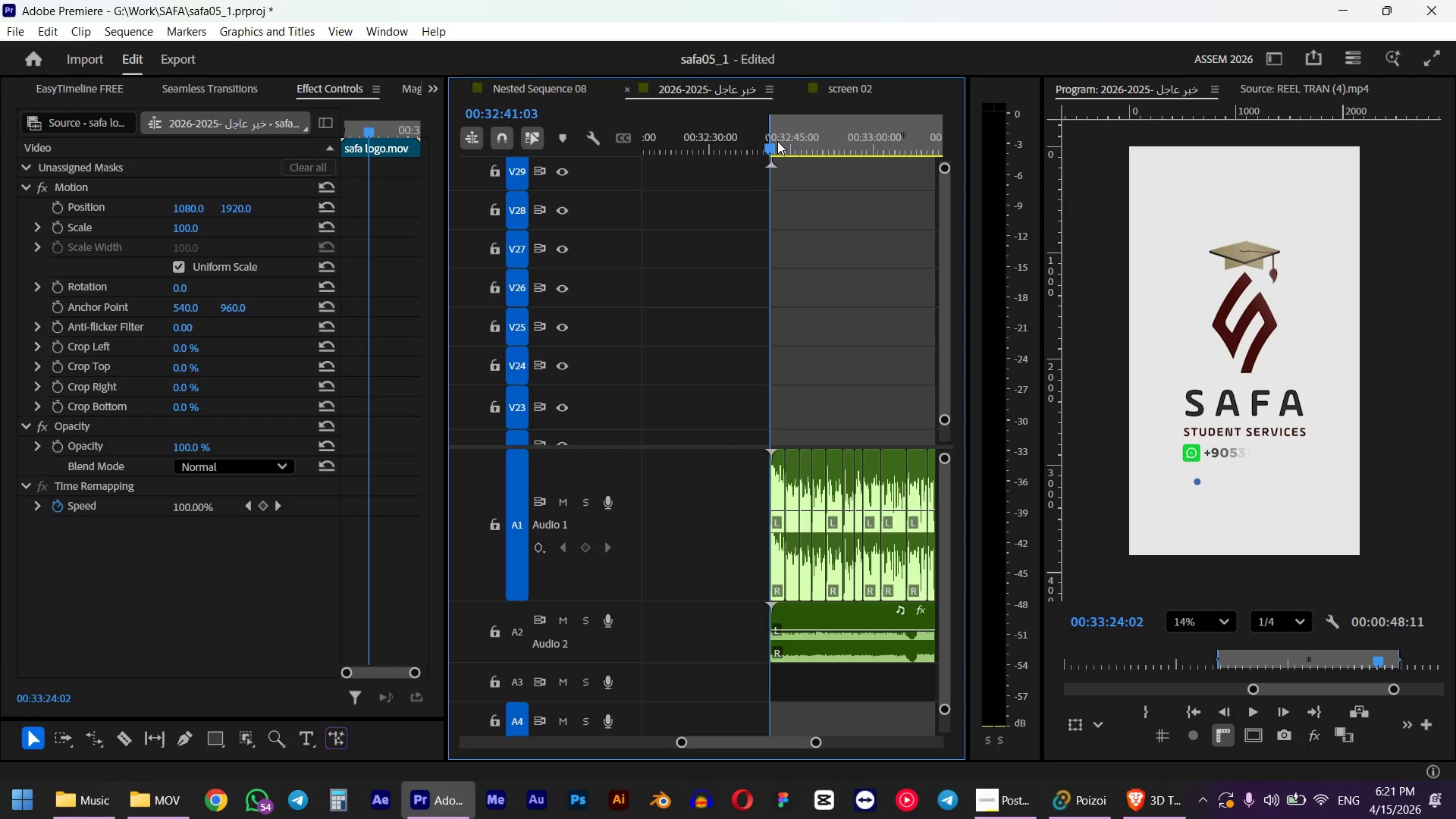 
key(Space)
 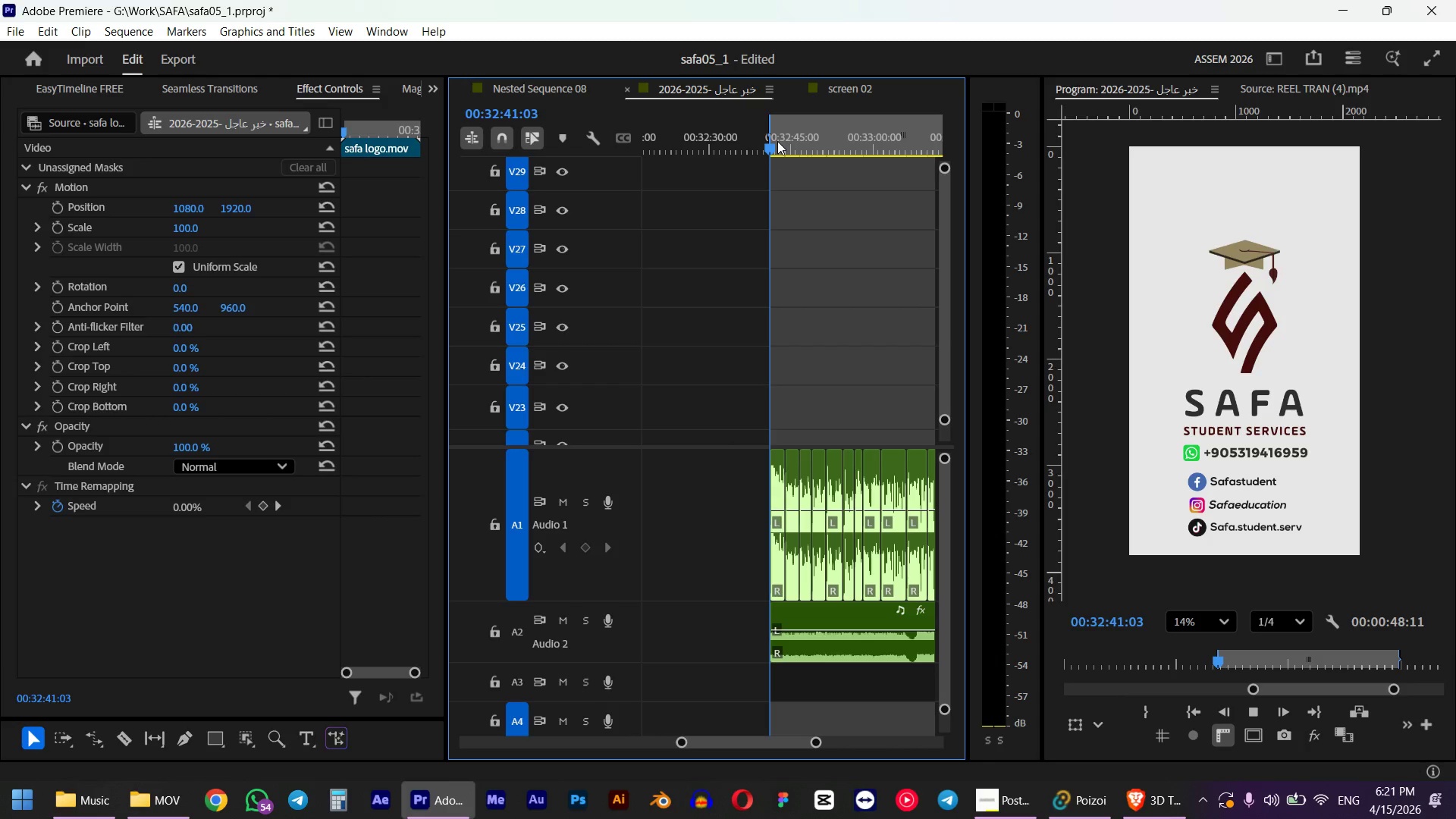 
wait(10.5)
 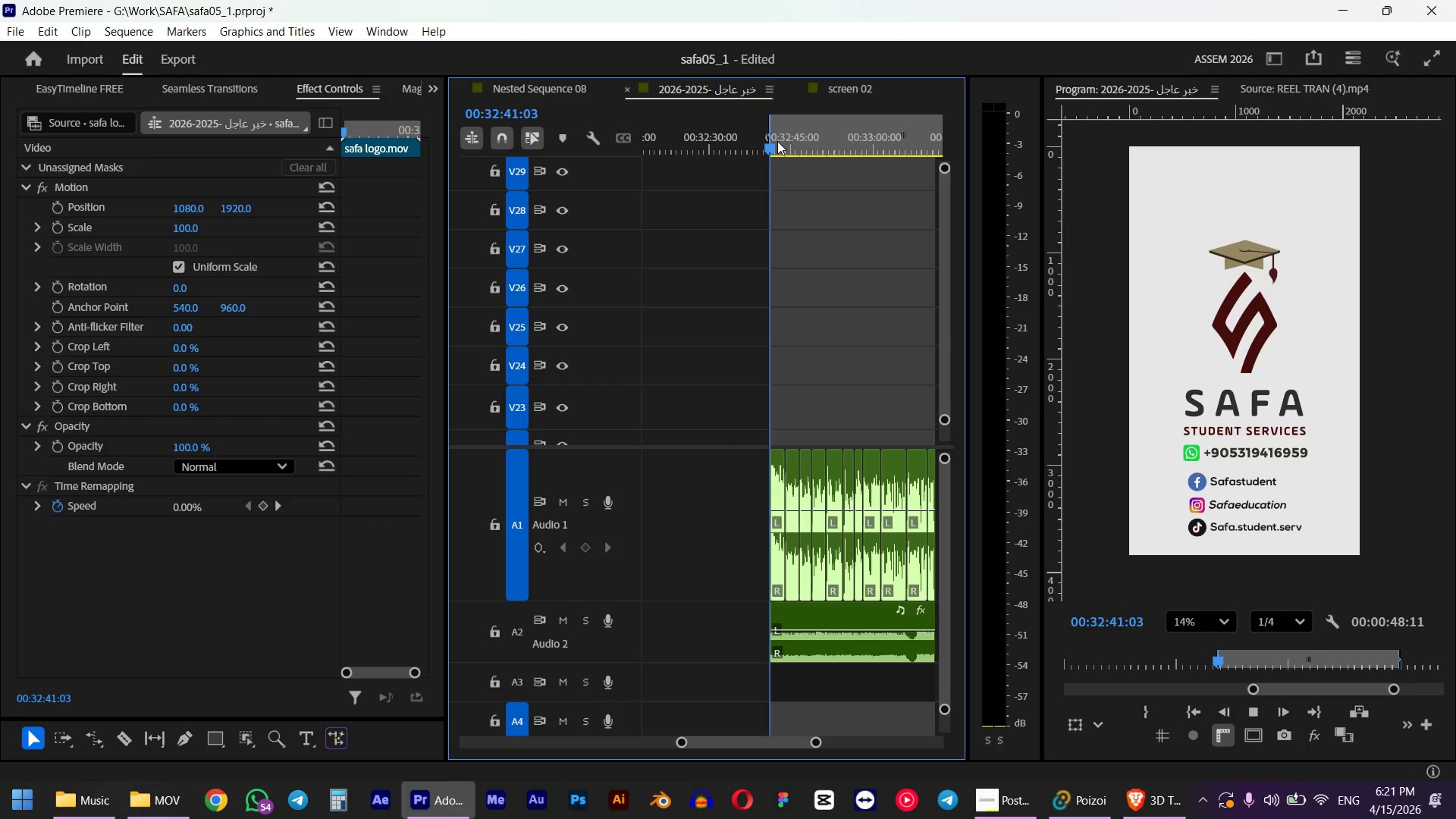 
key(Space)
 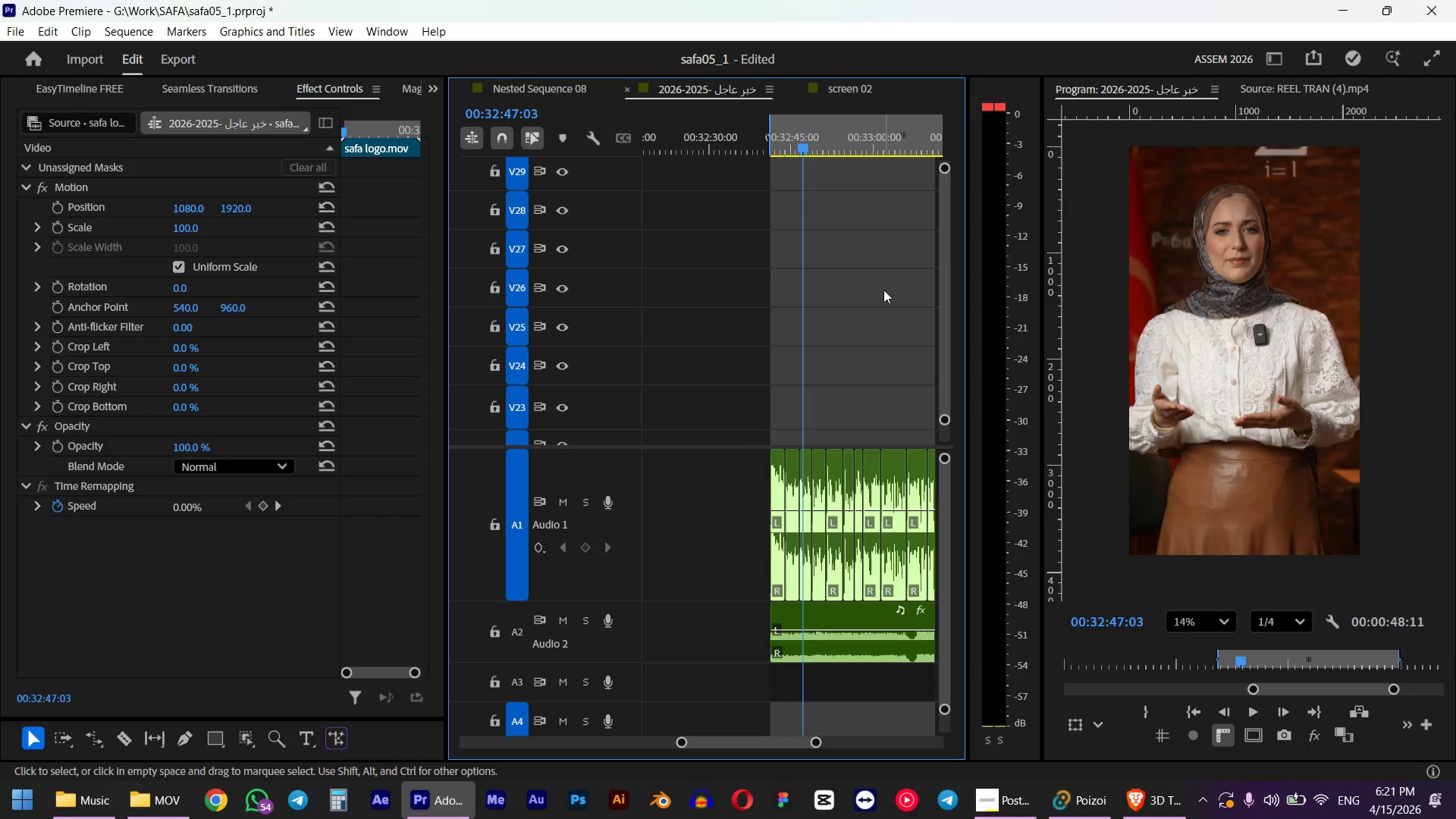 
hold_key(key=AltLeft, duration=0.53)
 